 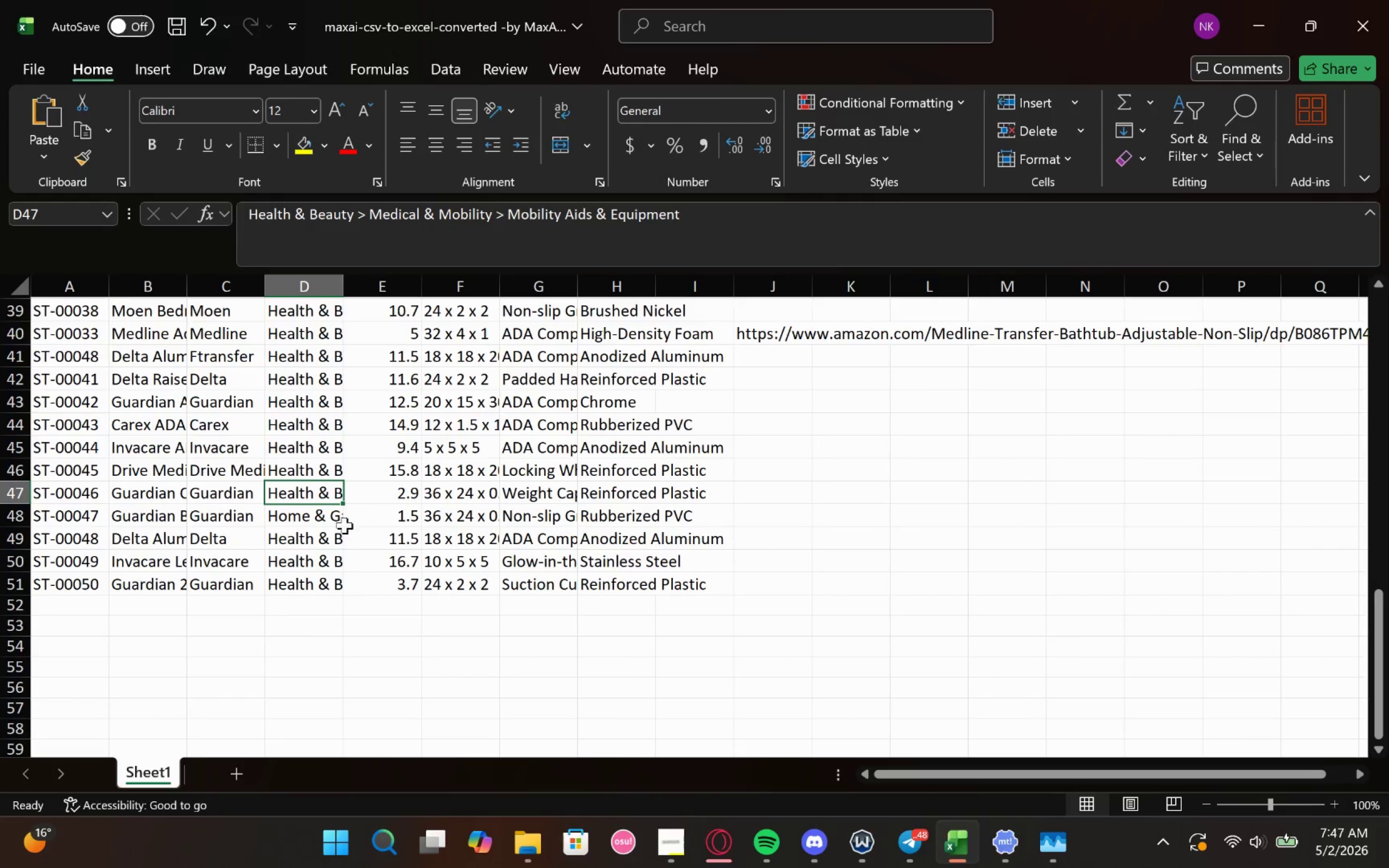 
key(Control+V)
 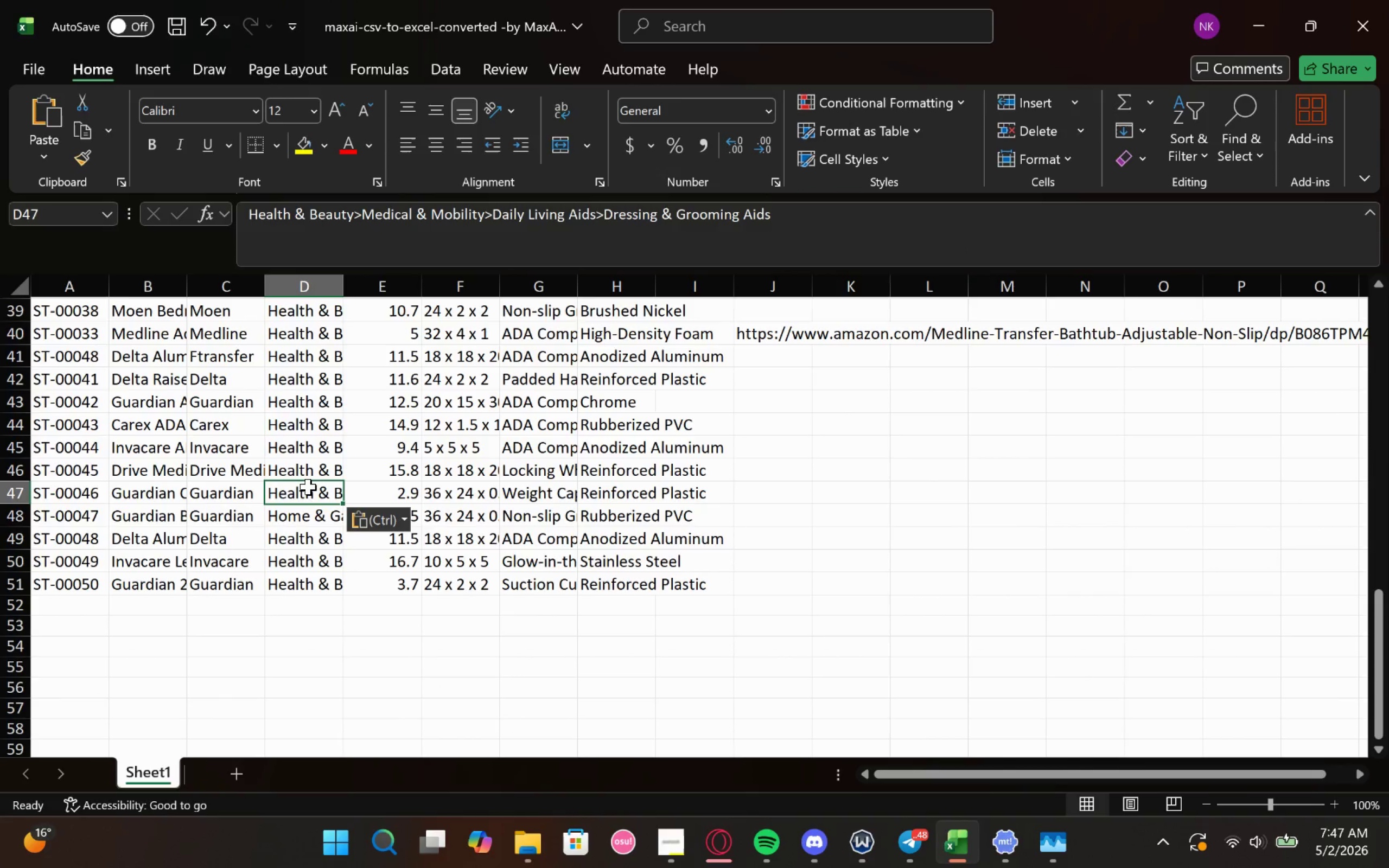 
left_click([308, 484])
 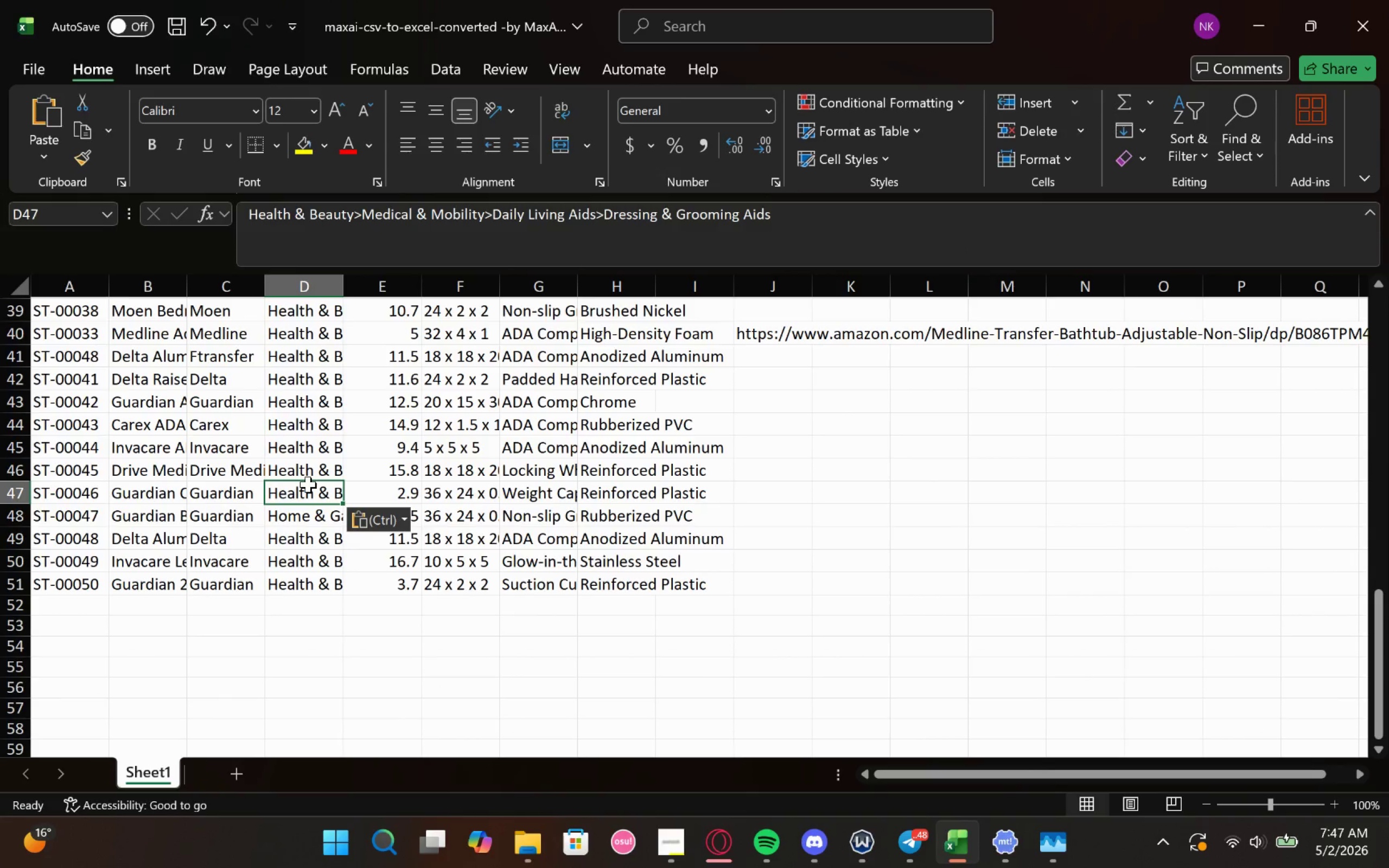 
left_click([308, 484])
 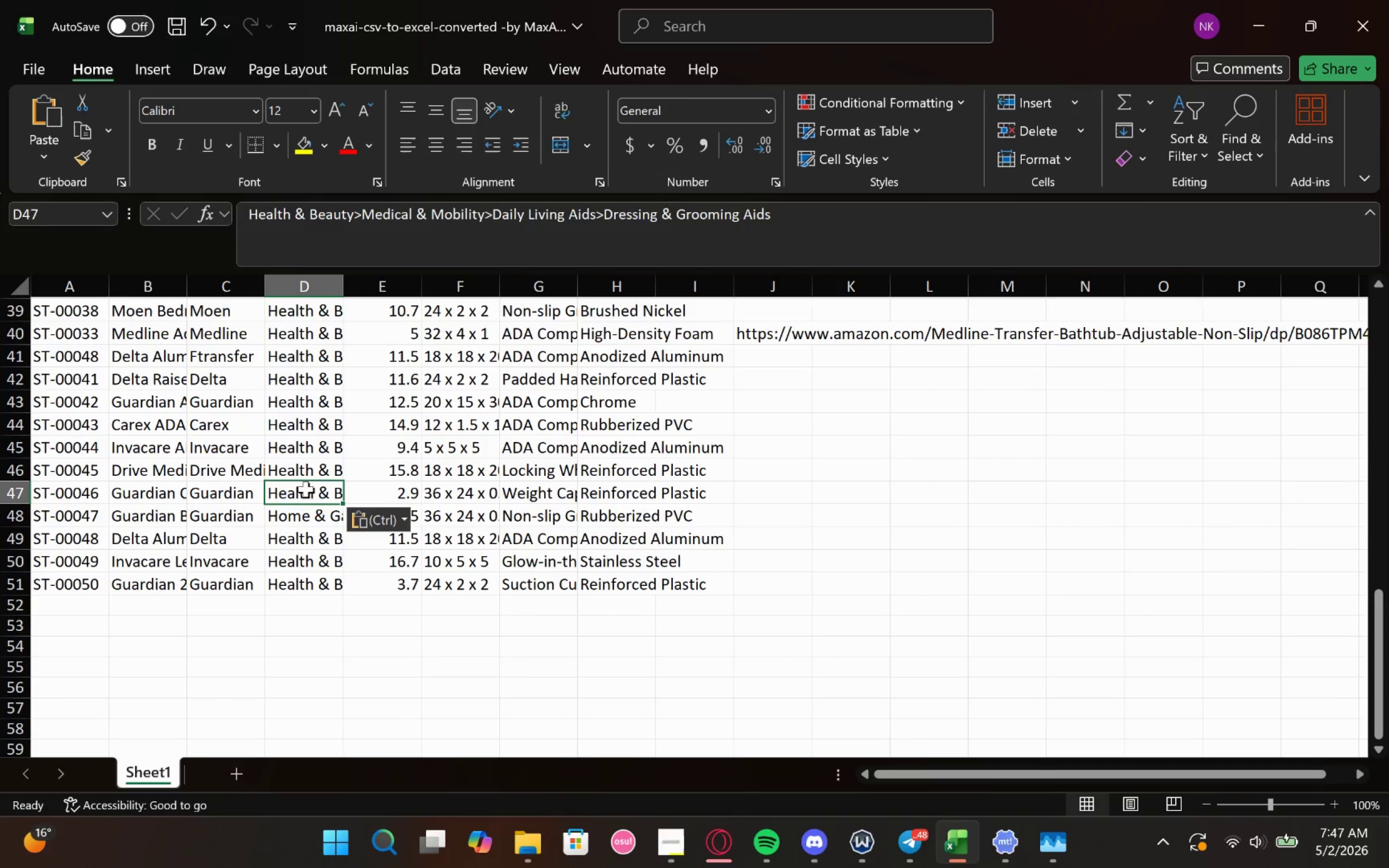 
double_click([306, 489])
 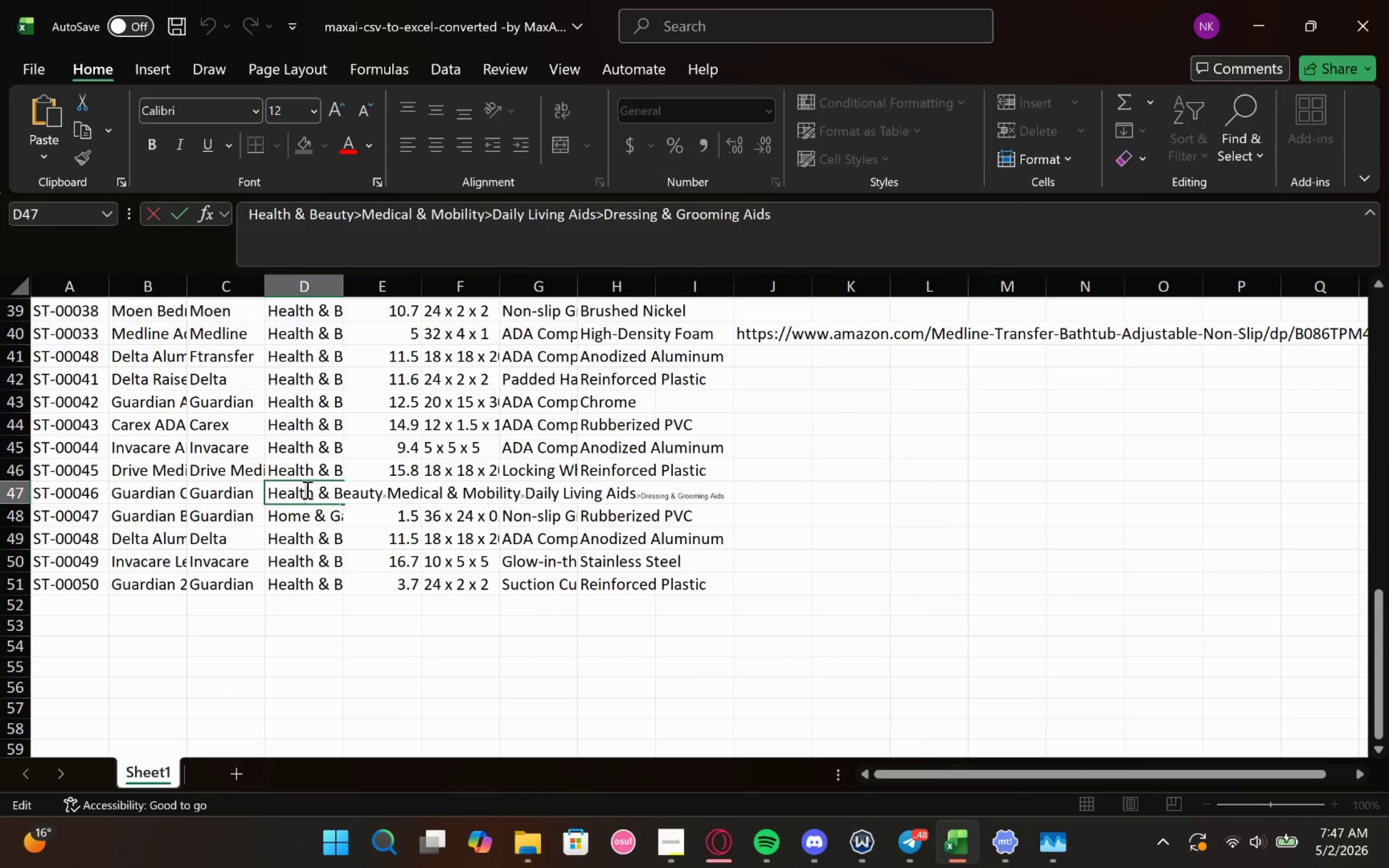 
key(Control+A)
 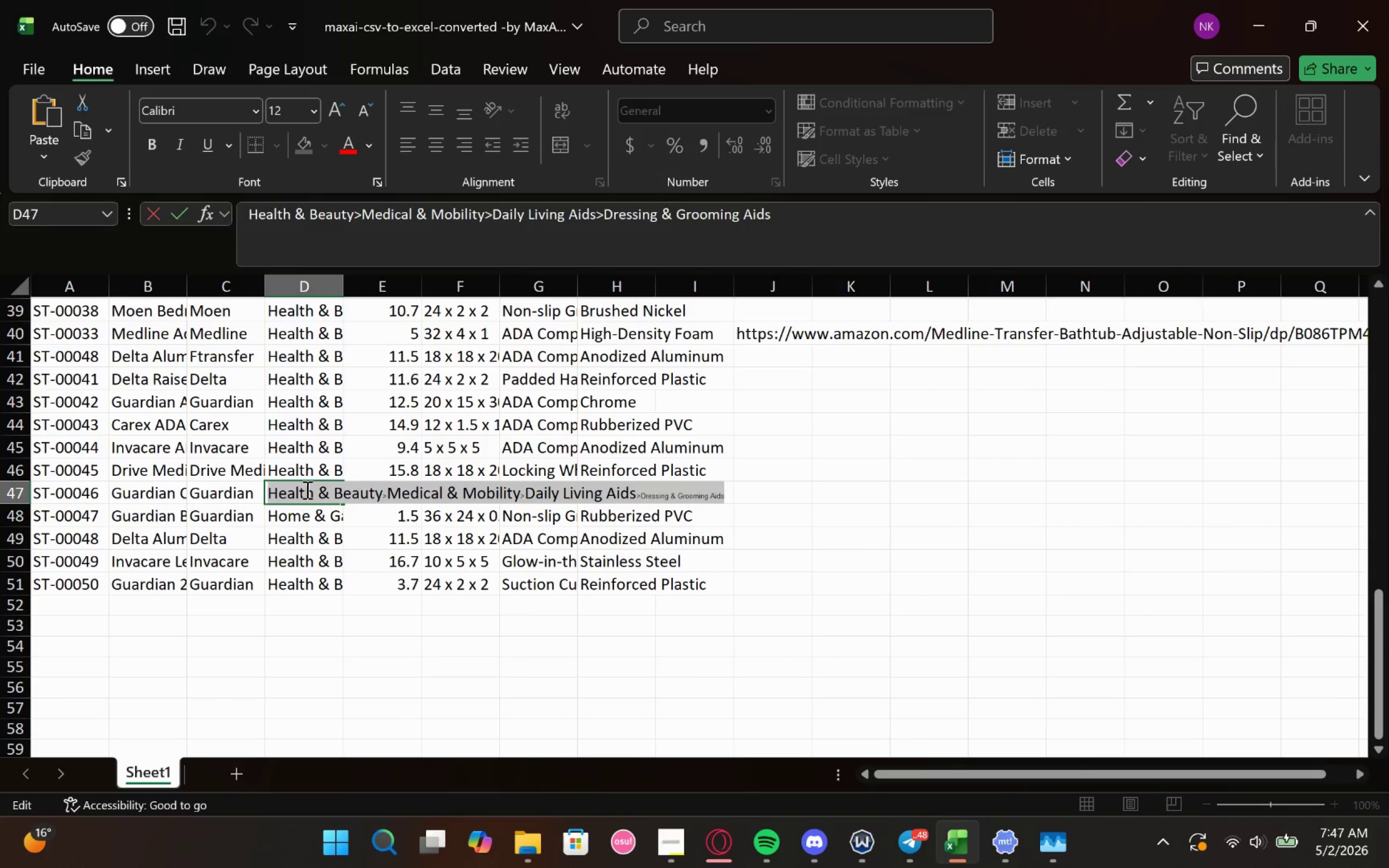 
key(Control+V)
 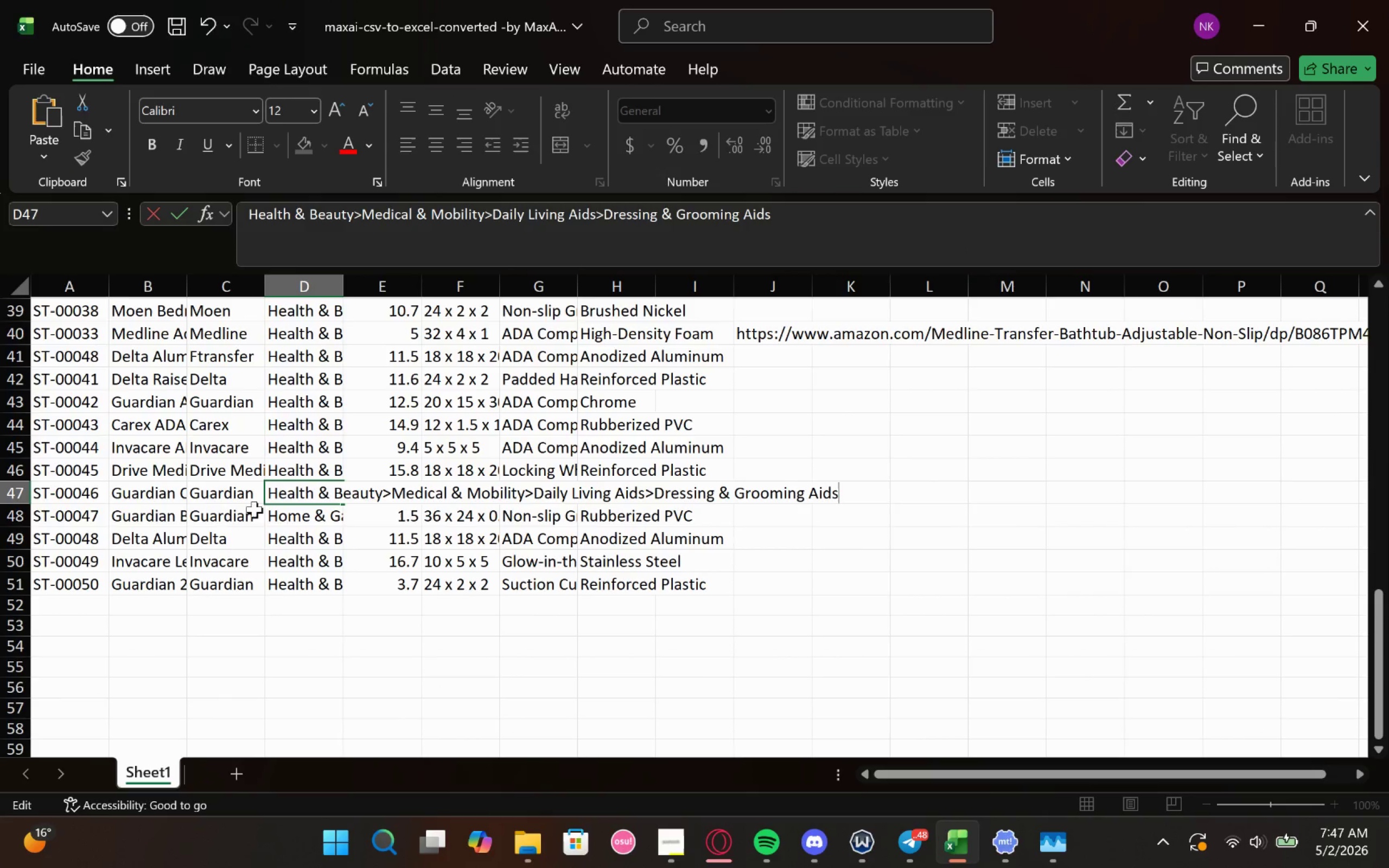 
left_click([294, 518])
 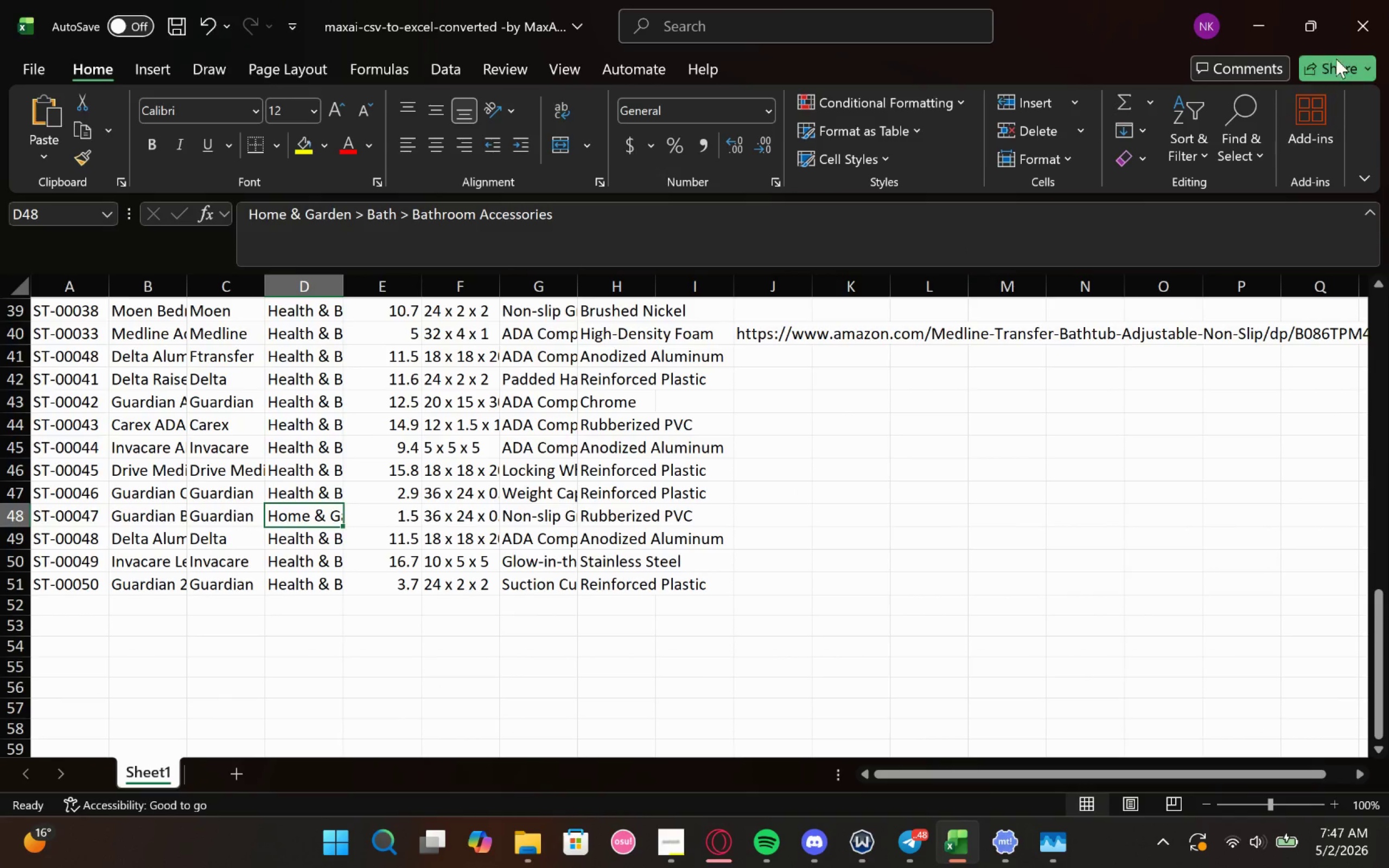 
left_click([1277, 8])
 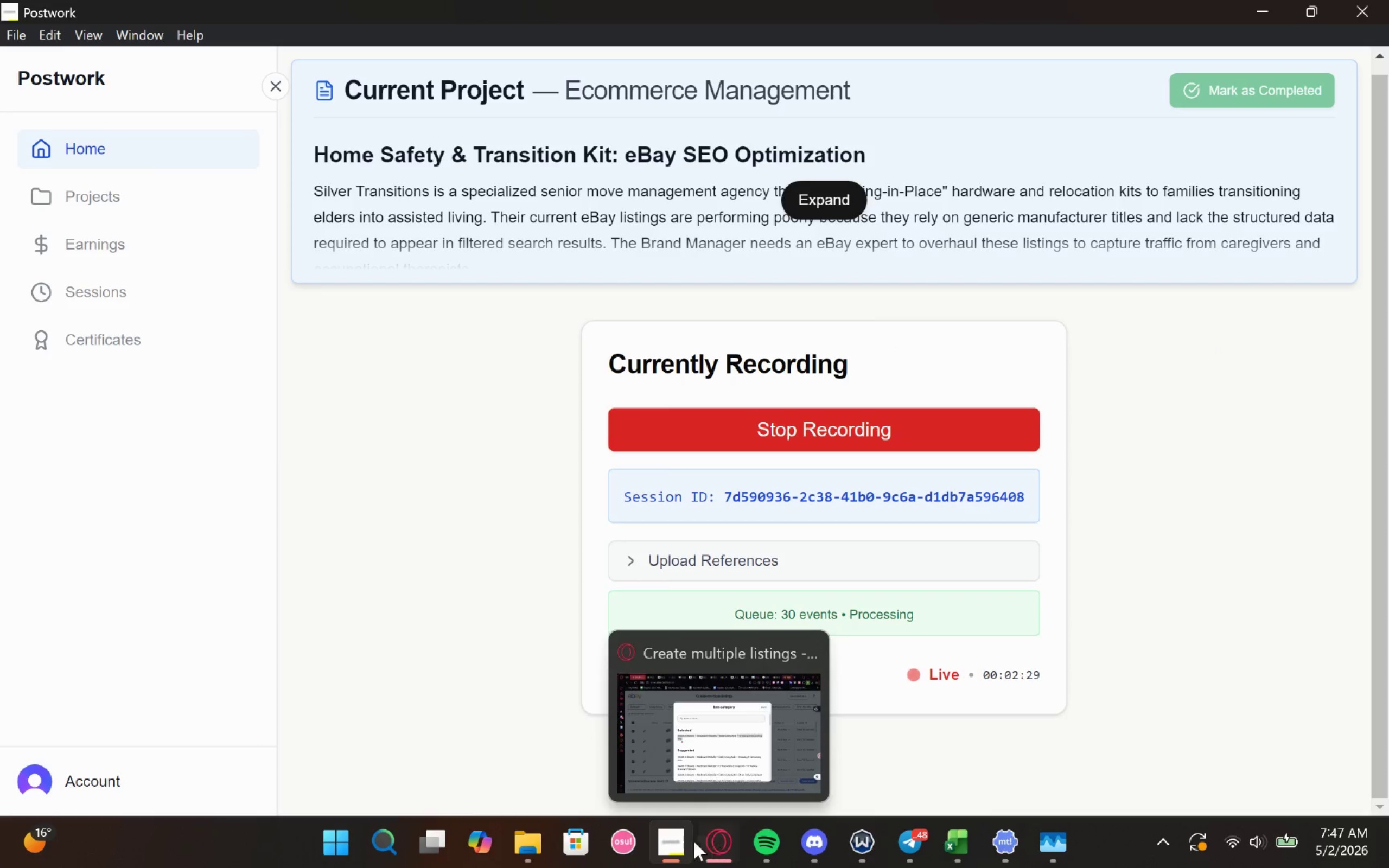 
left_click([732, 716])
 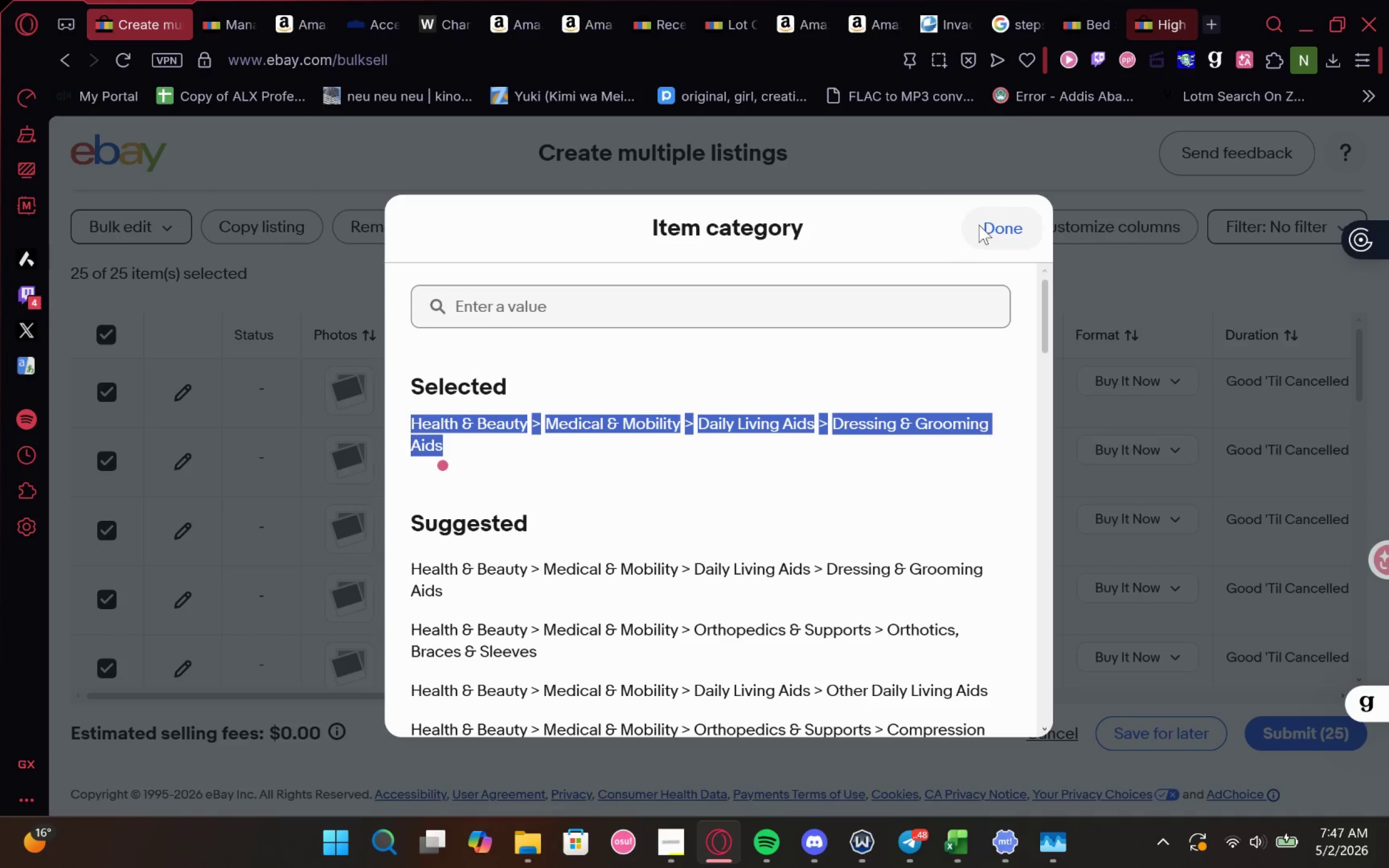 
left_click([980, 226])
 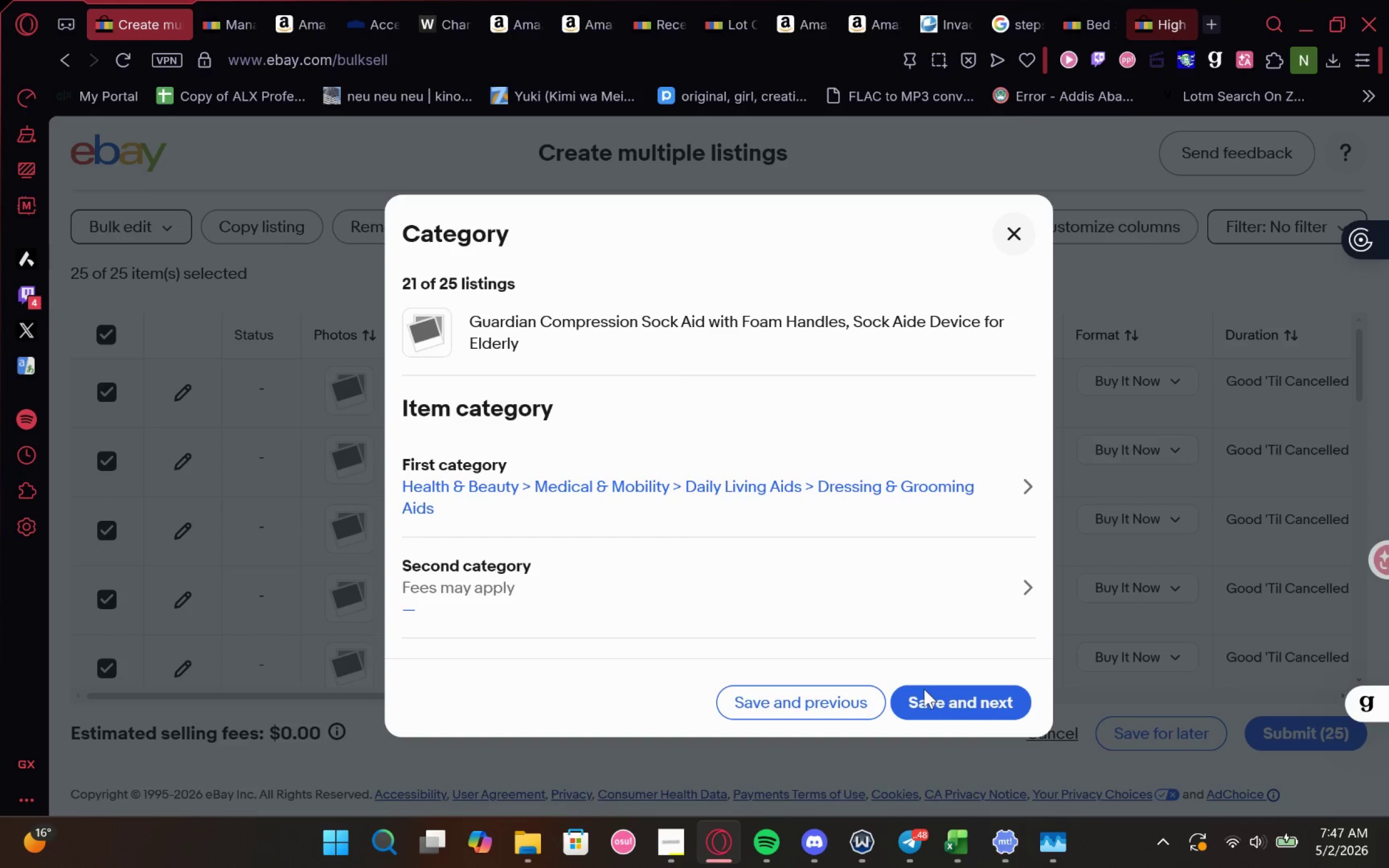 
left_click([924, 689])
 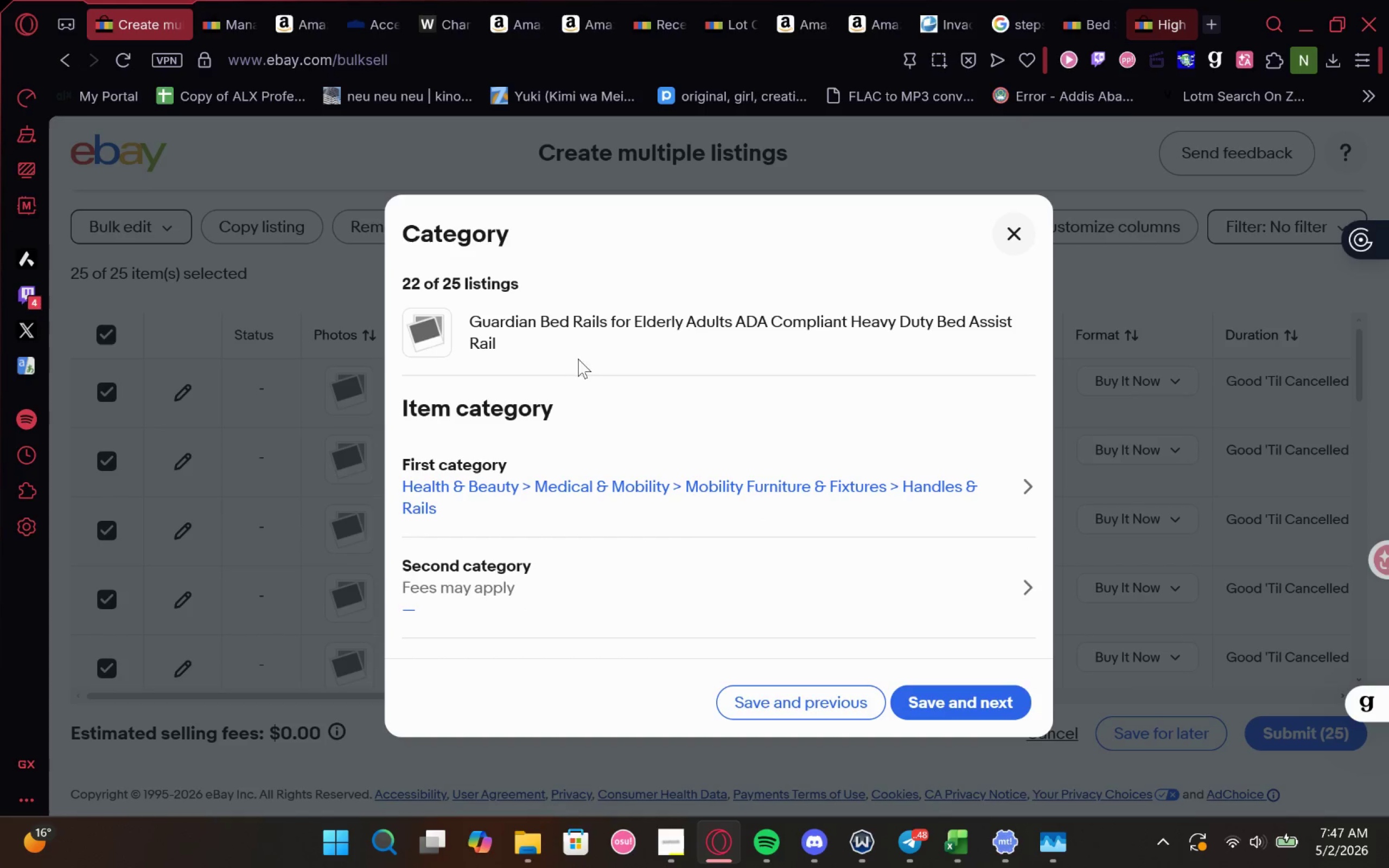 
left_click([538, 468])
 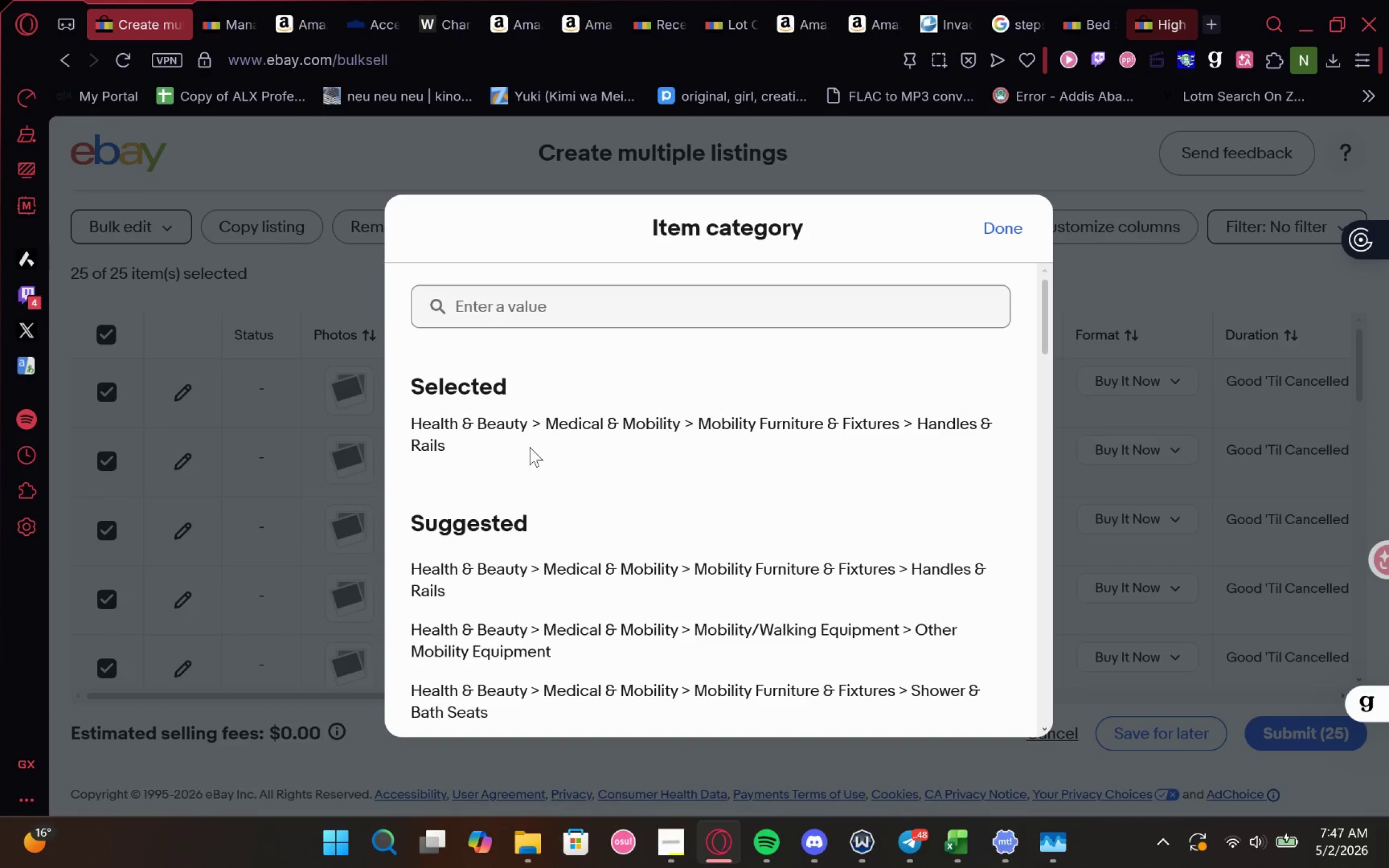 
left_click([1005, 219])
 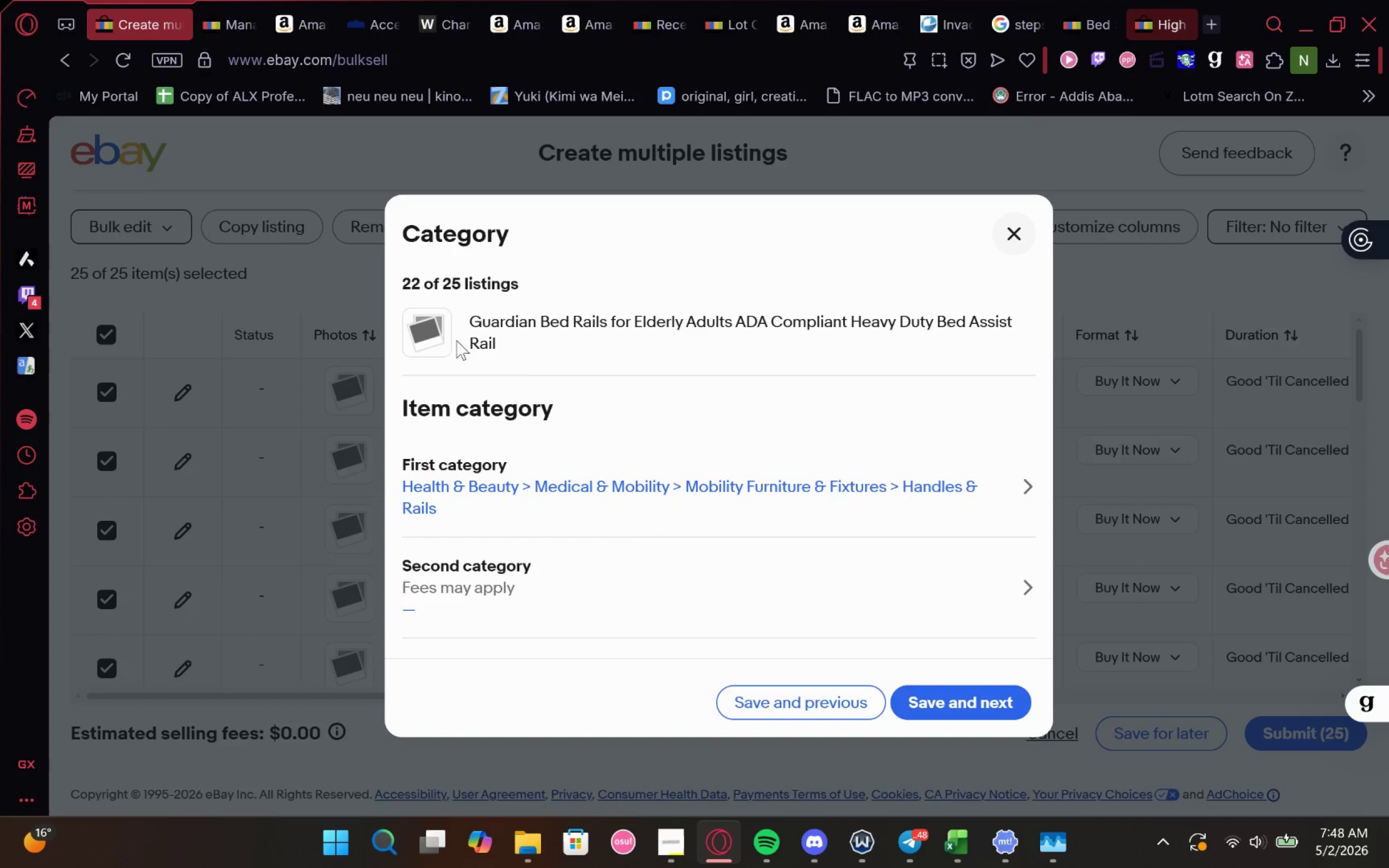 
left_click([945, 698])
 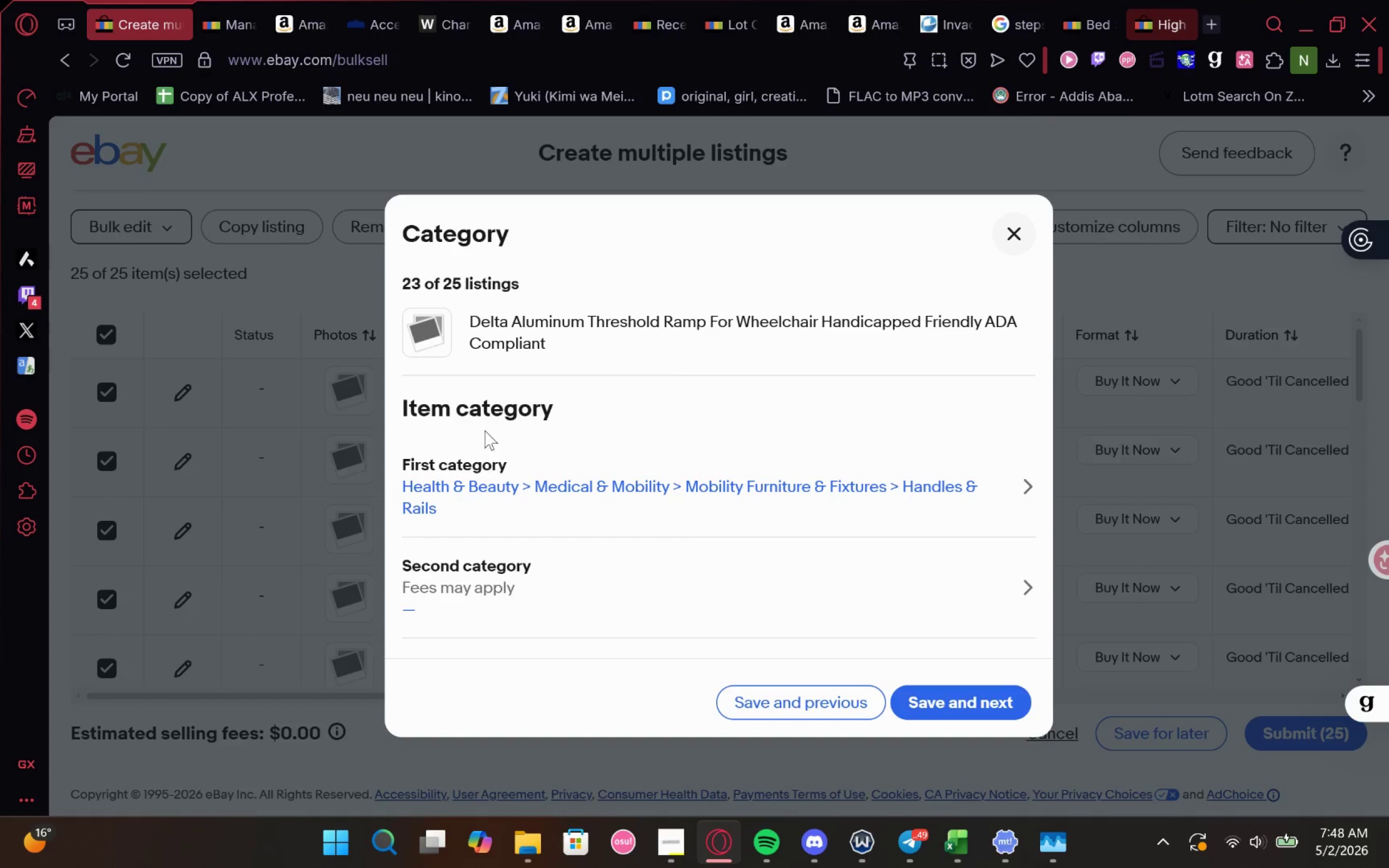 
left_click_drag(start_coordinate=[481, 511], to_coordinate=[390, 479])
 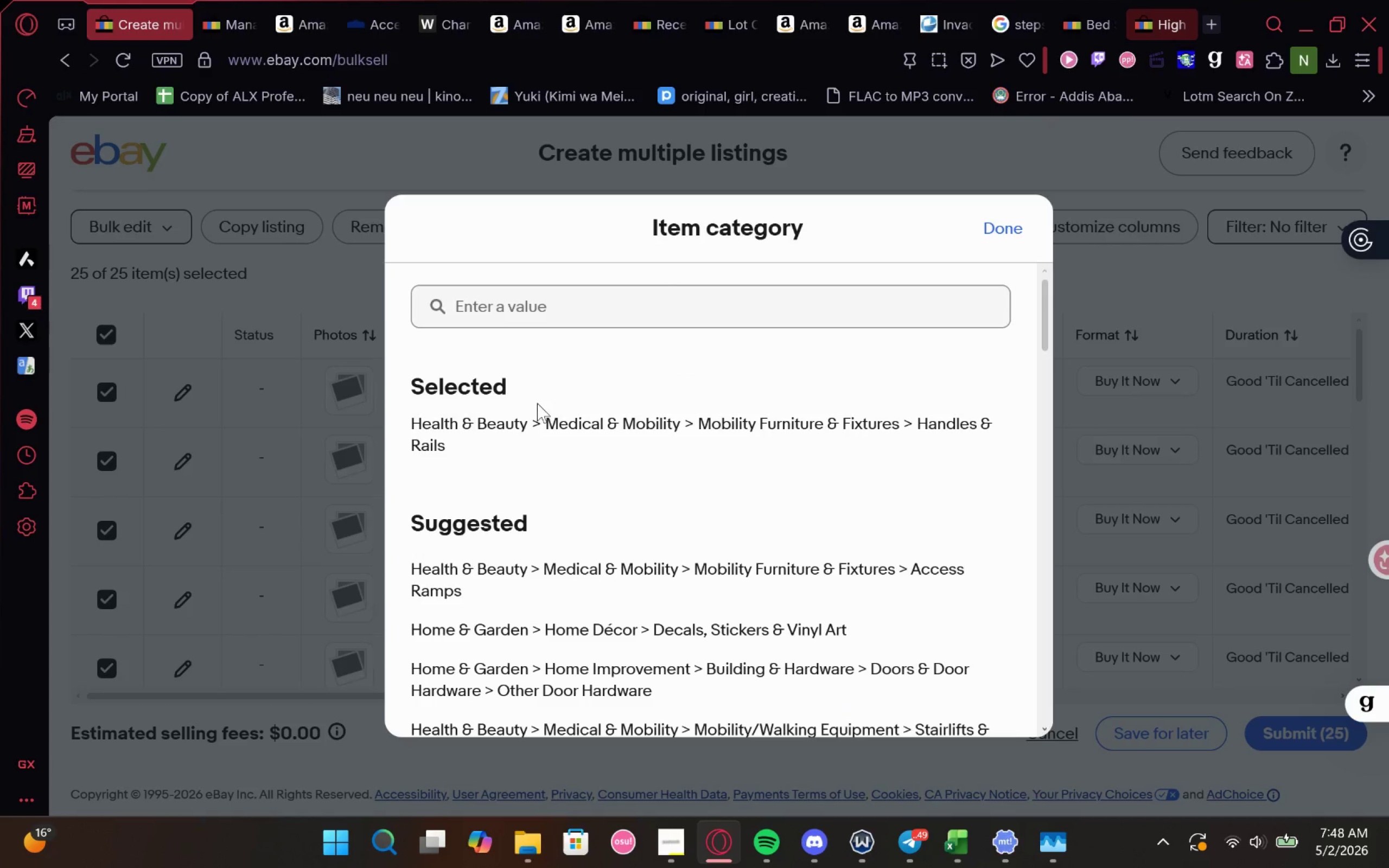 
left_click_drag(start_coordinate=[495, 461], to_coordinate=[385, 414])
 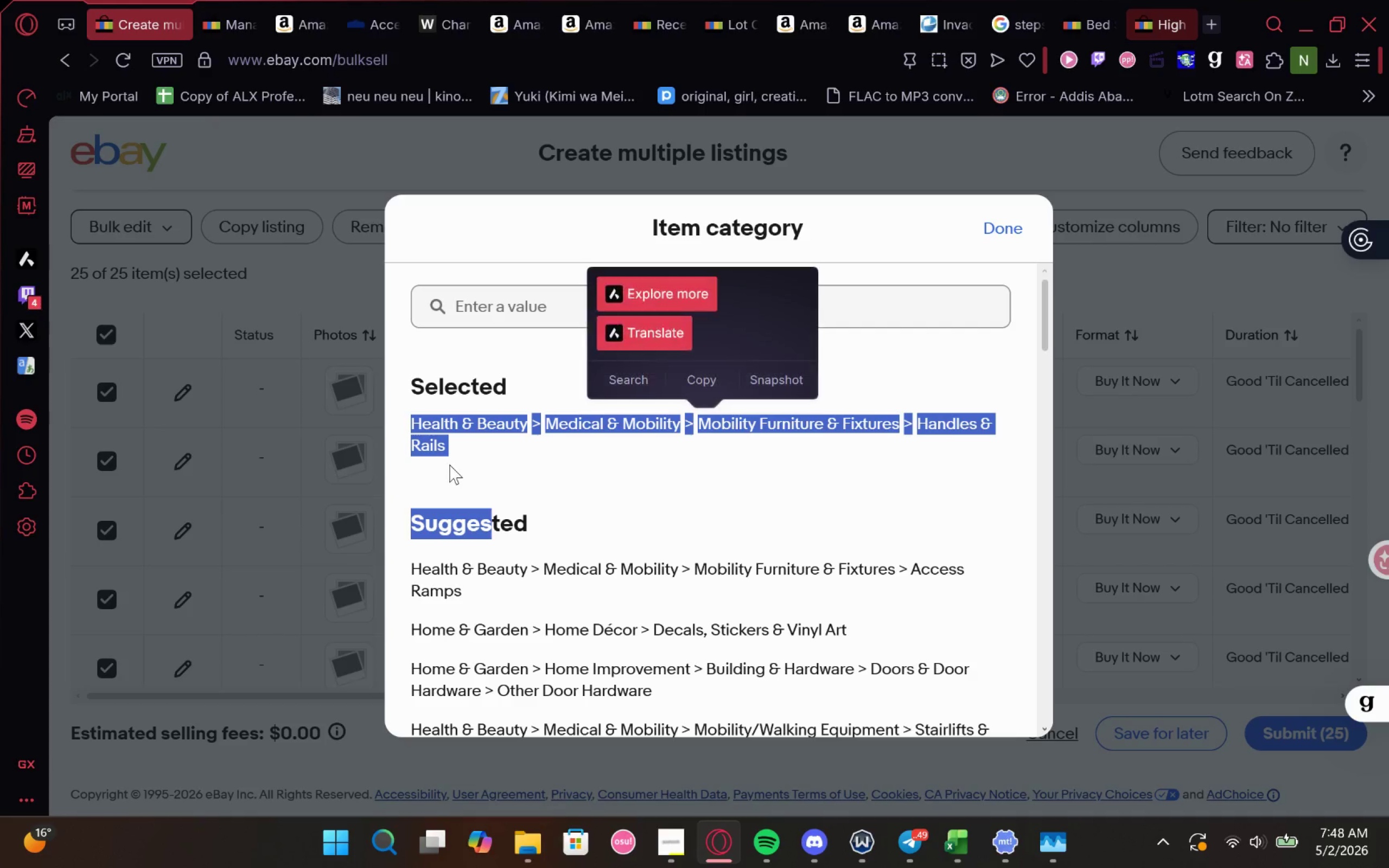 
left_click([450, 464])
 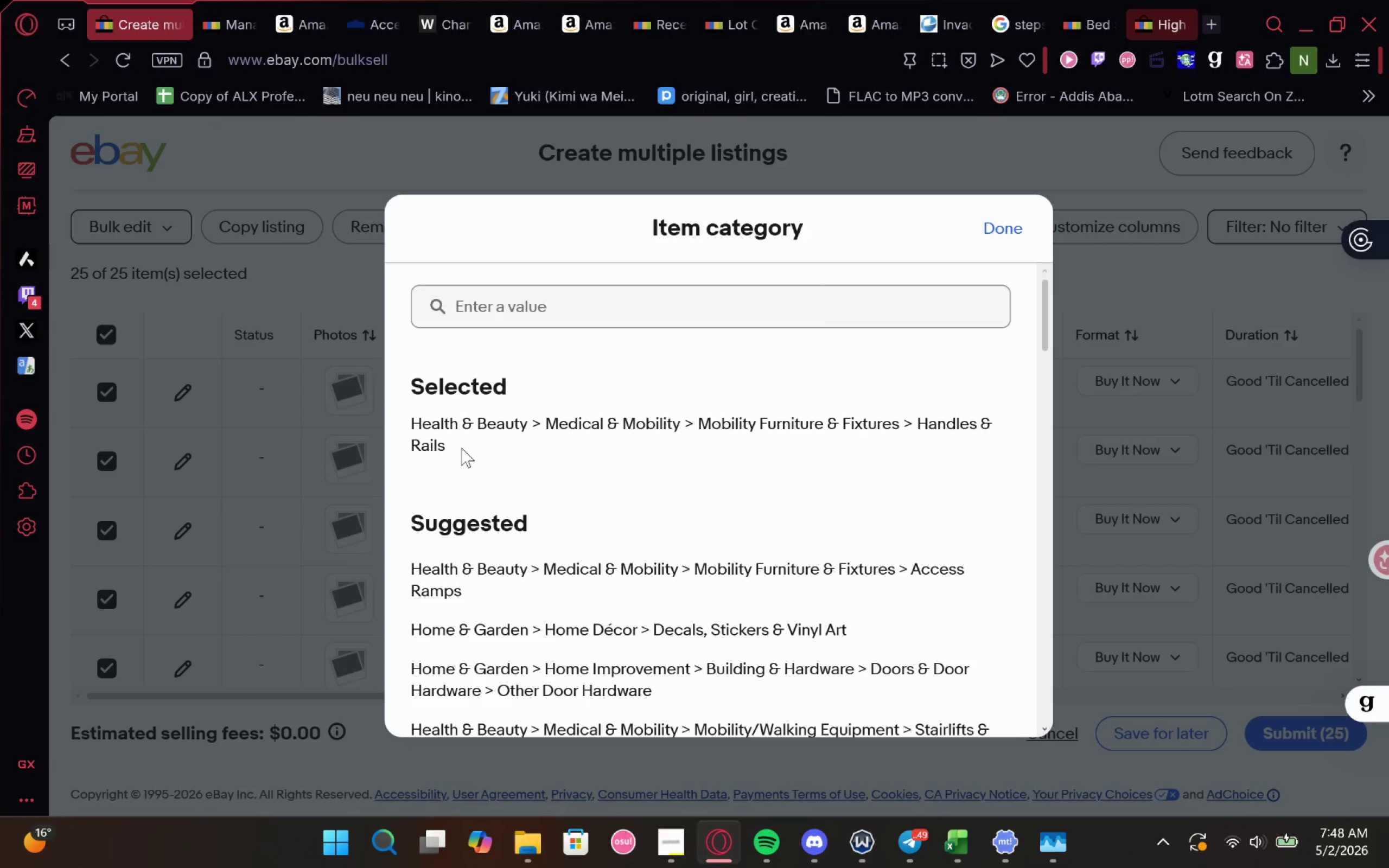 
left_click_drag(start_coordinate=[458, 442], to_coordinate=[401, 419])
 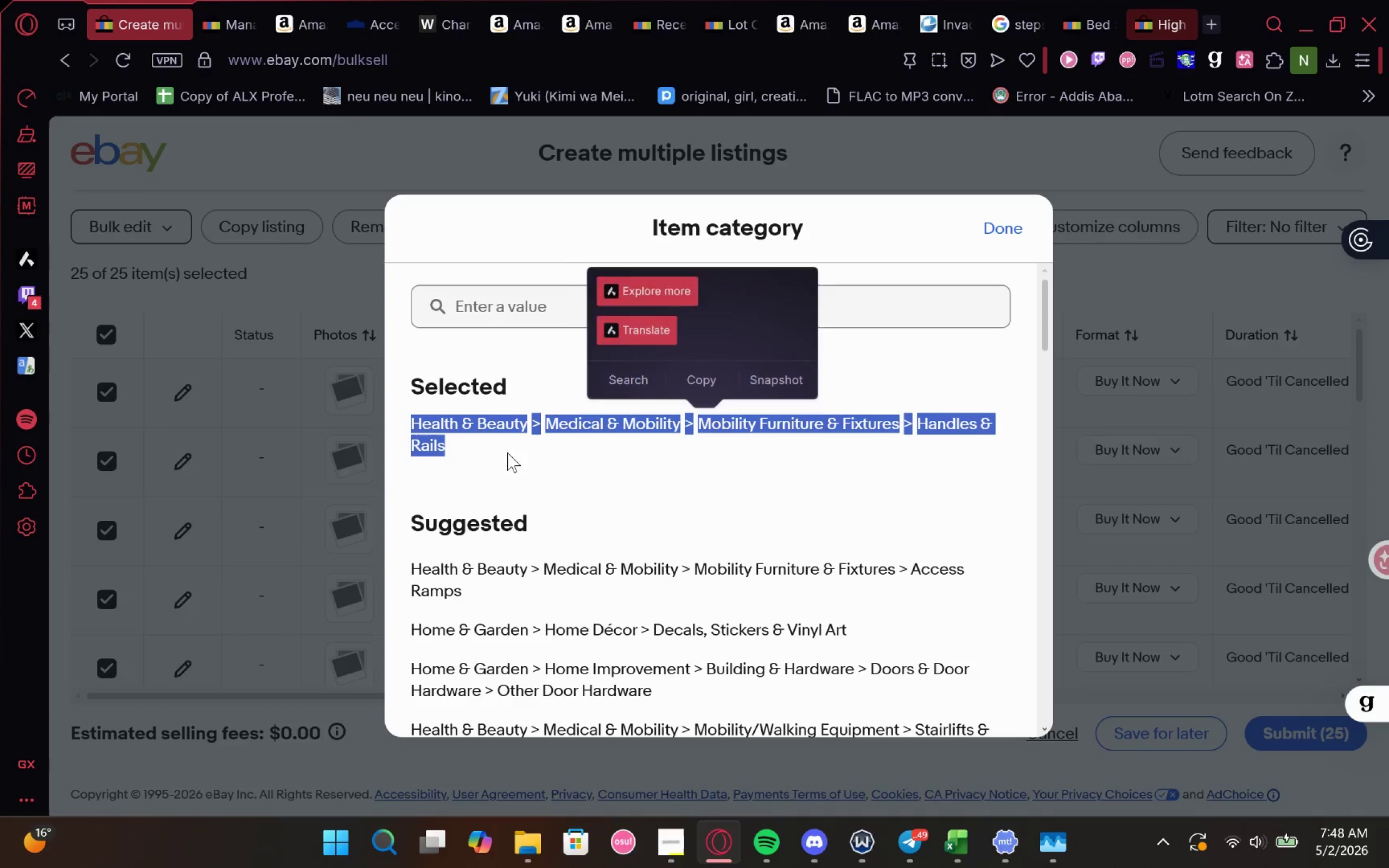 
key(Control+C)
 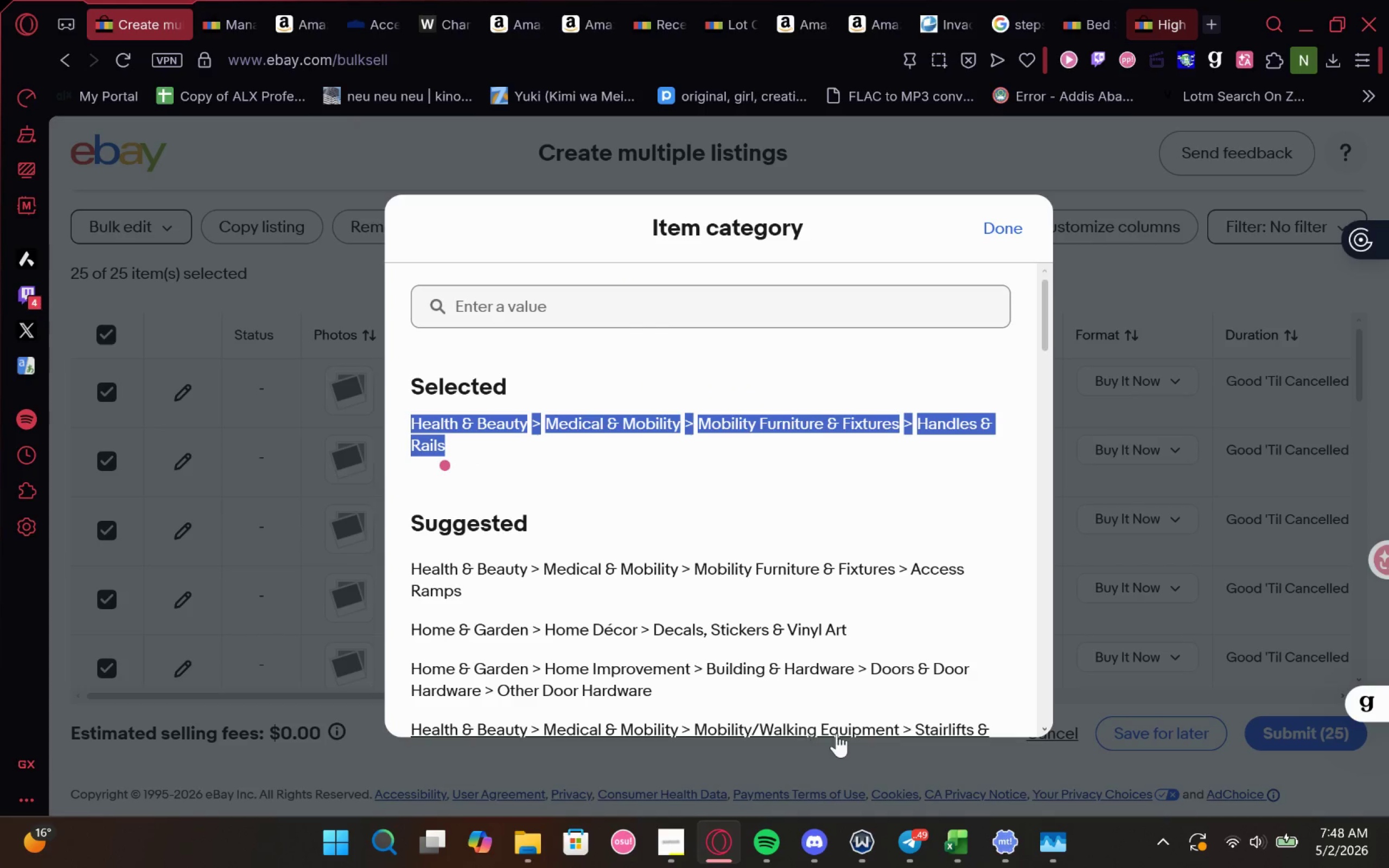 
key(Control+C)
 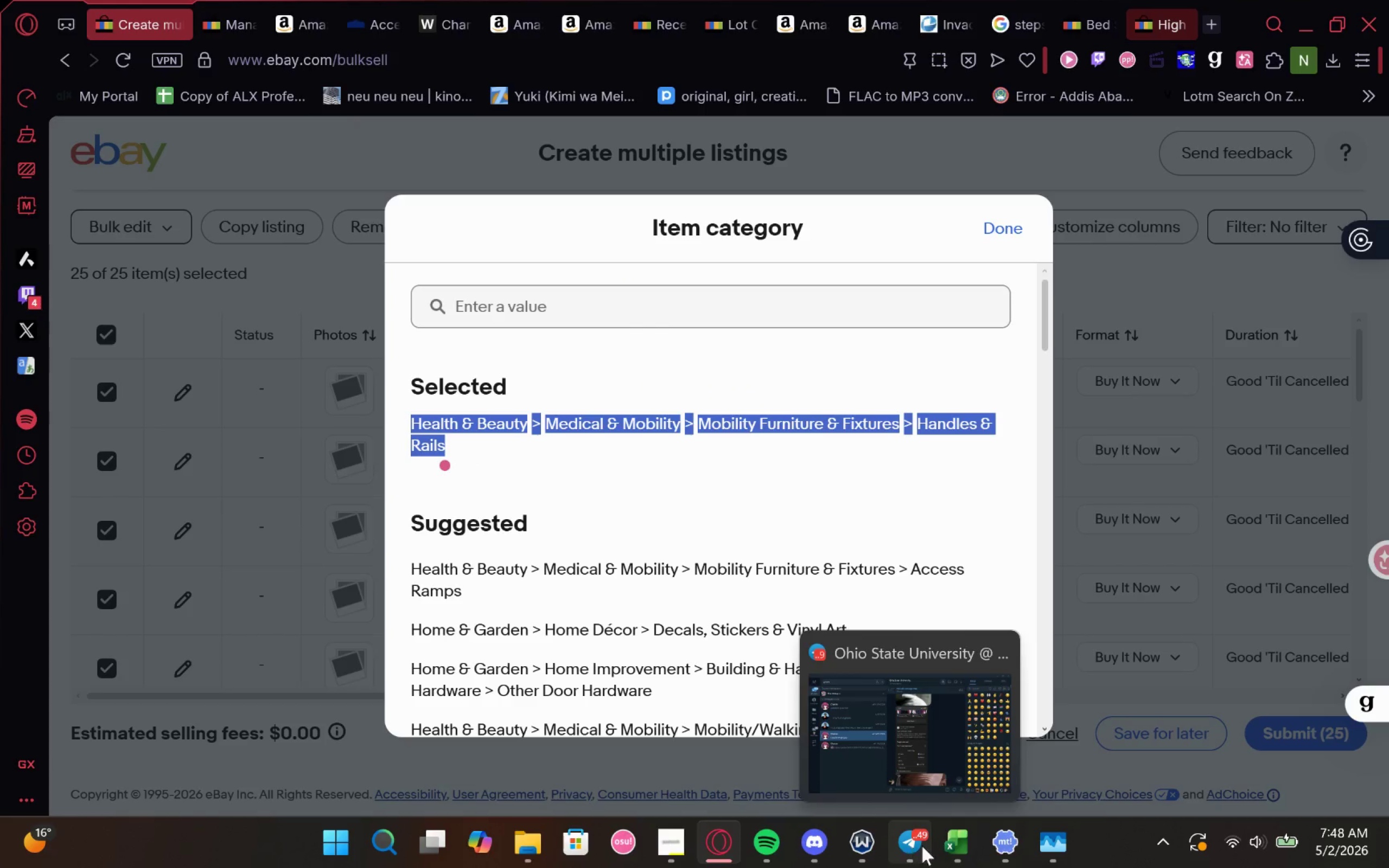 
left_click_drag(start_coordinate=[954, 834], to_coordinate=[330, 519])
 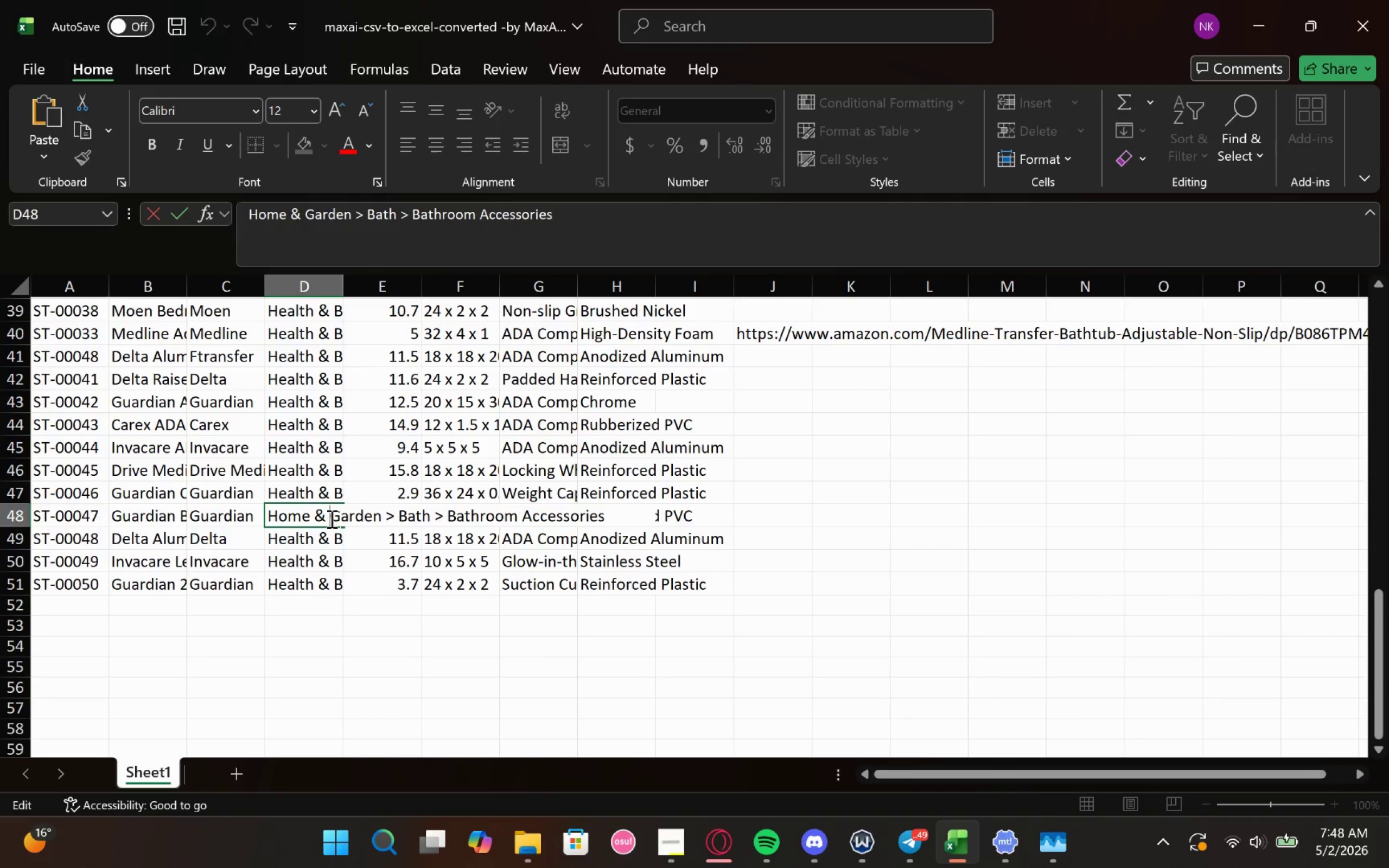 
hold_key(key=ControlLeft, duration=1.33)
 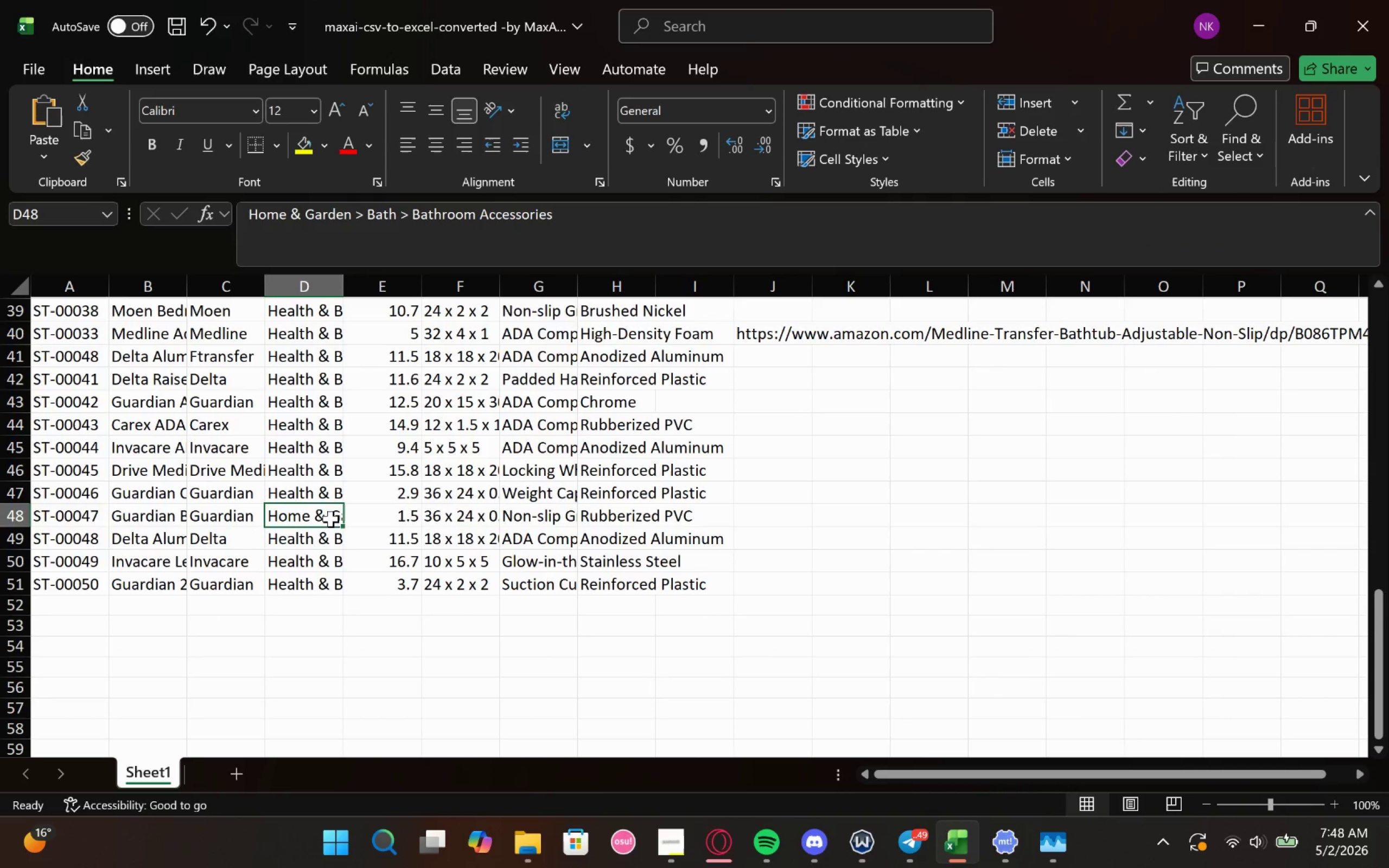 
double_click([330, 519])
 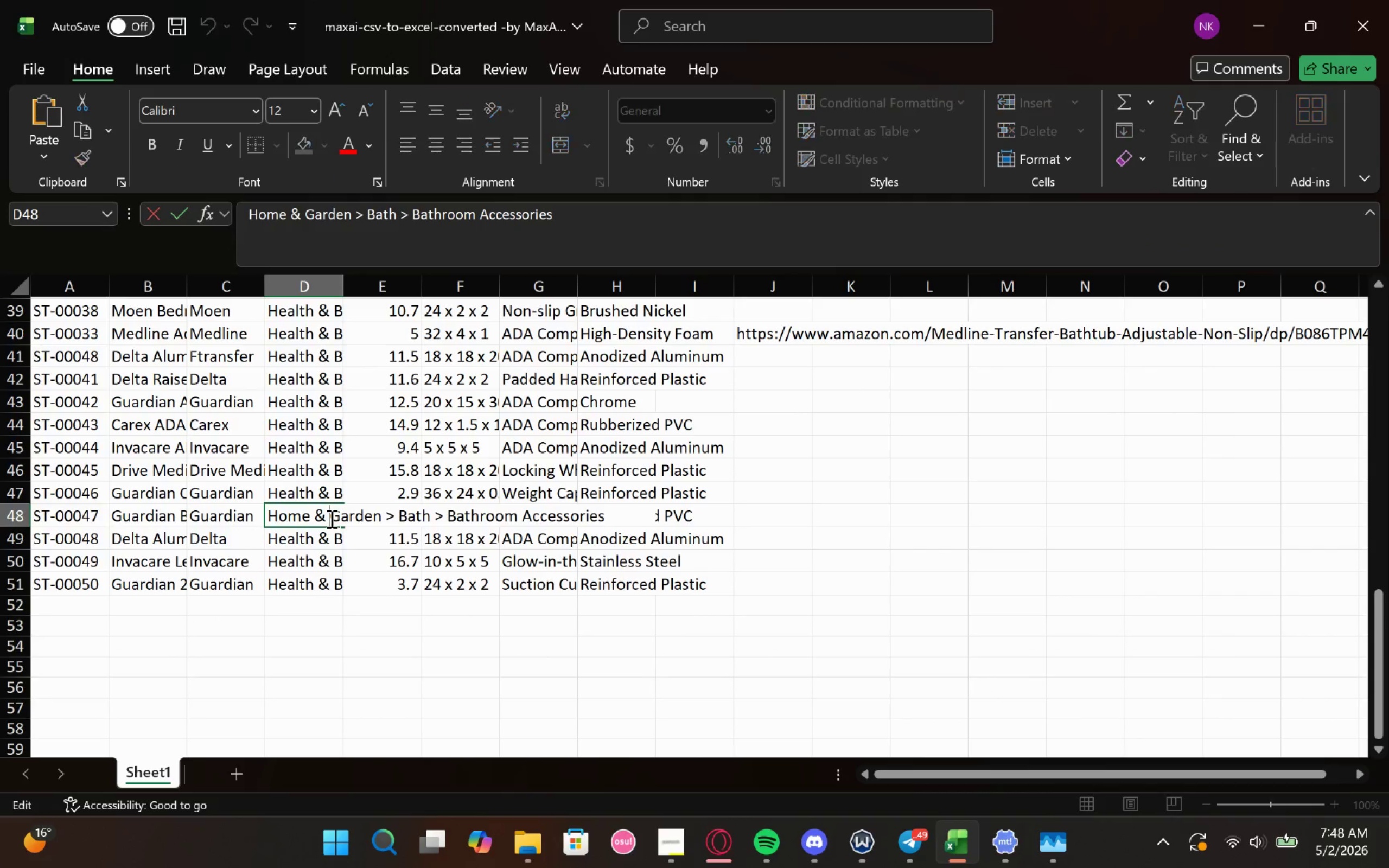 
key(Control+A)
 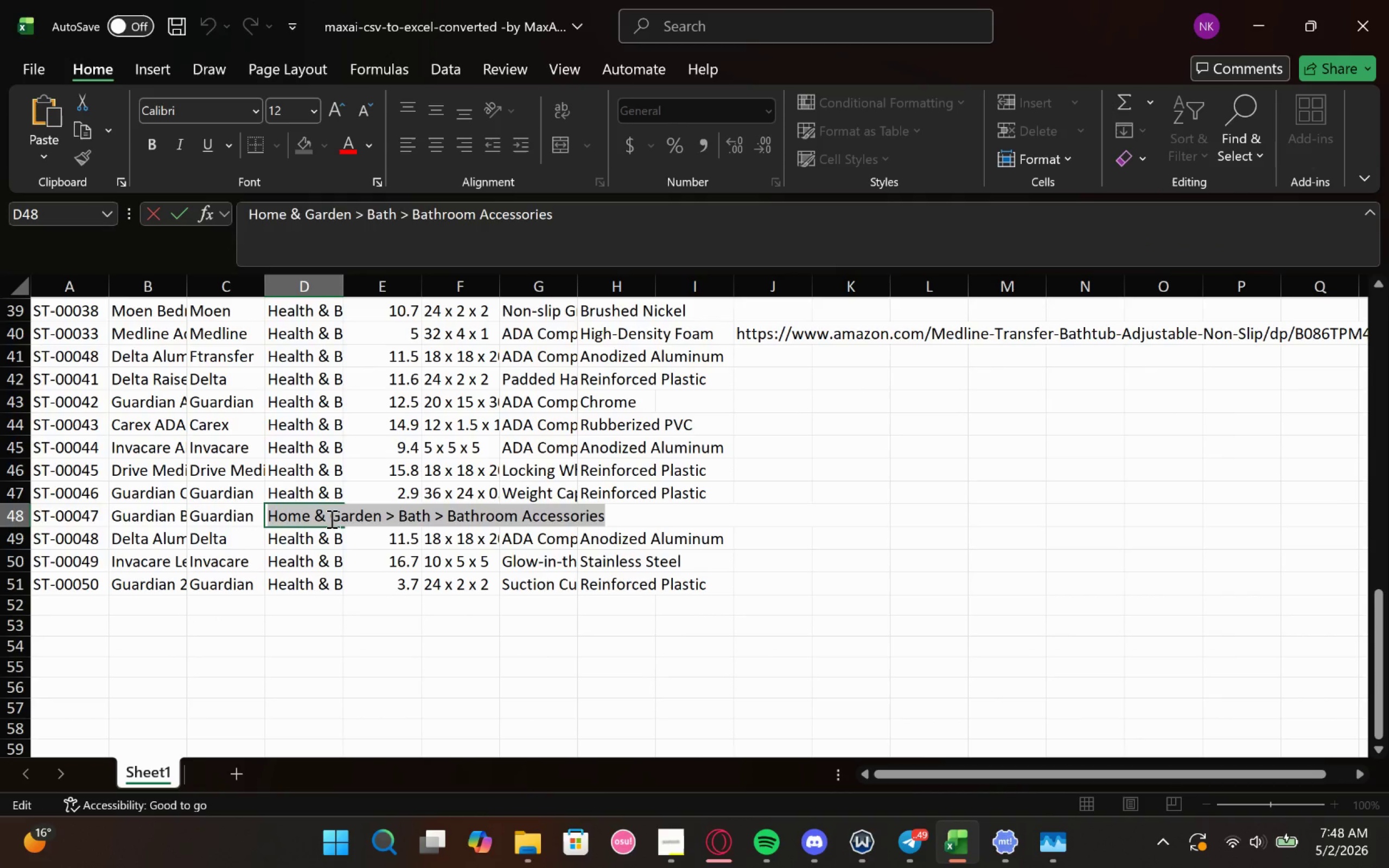 
key(Control+V)
 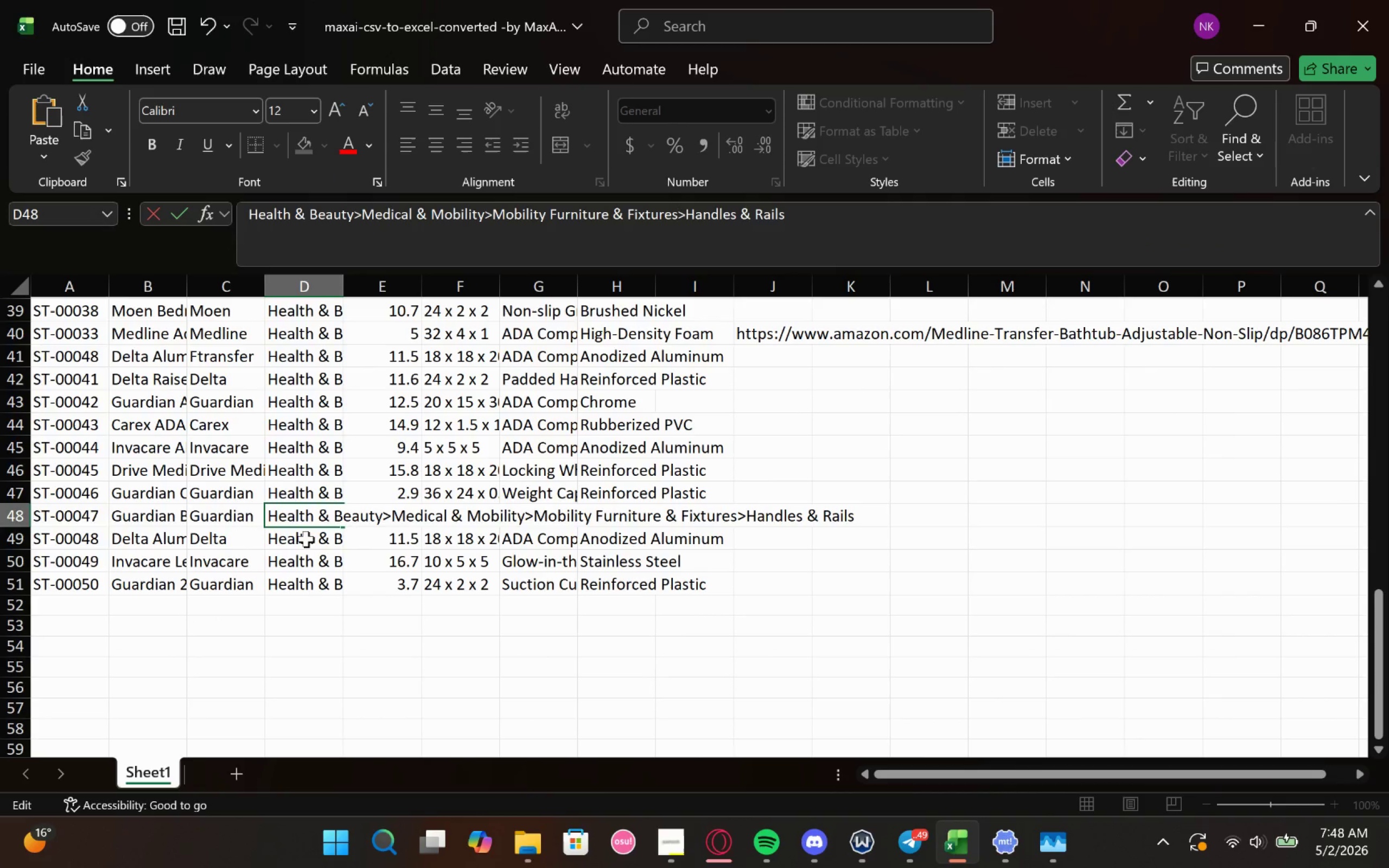 
left_click([306, 539])
 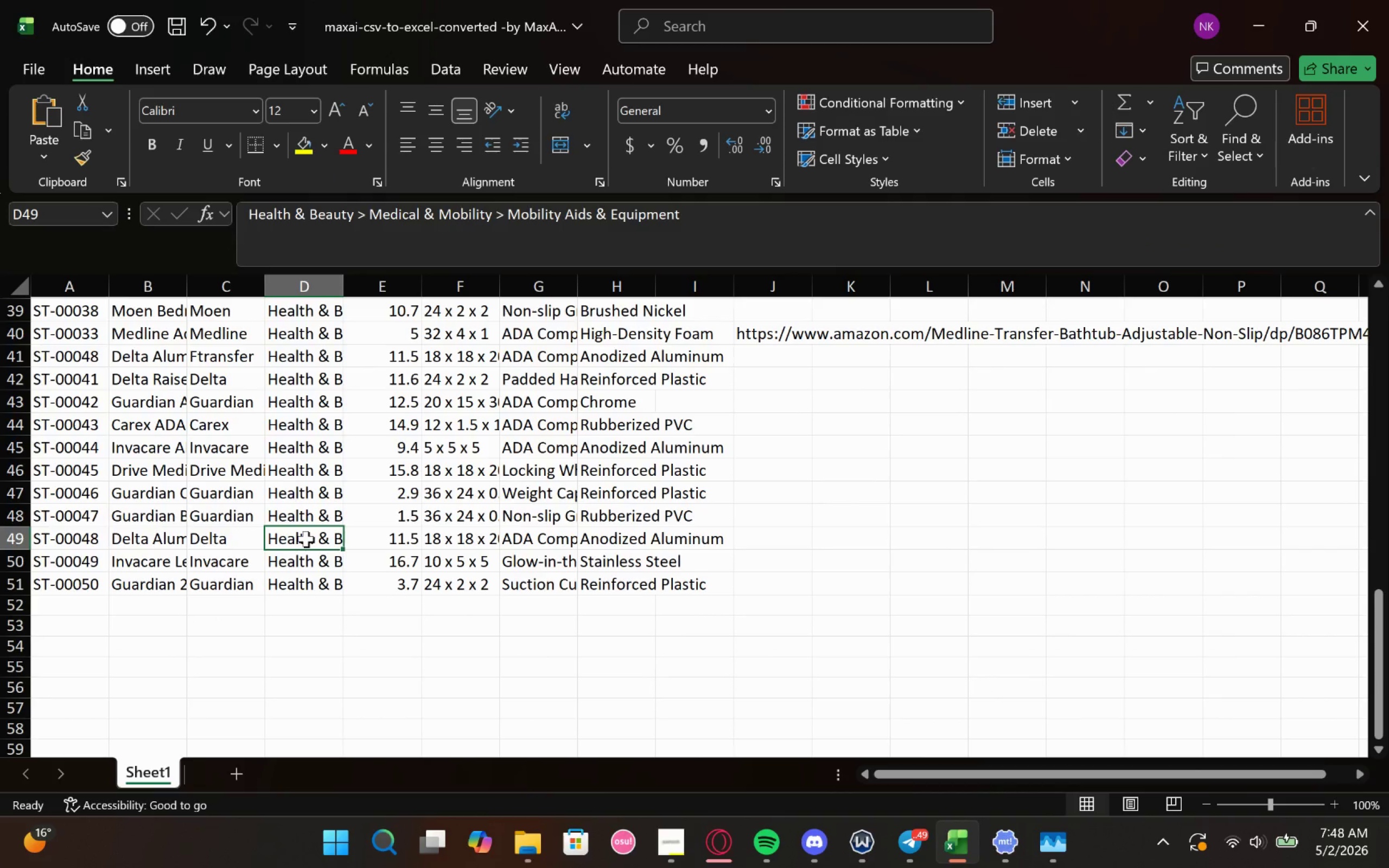 
double_click([306, 539])
 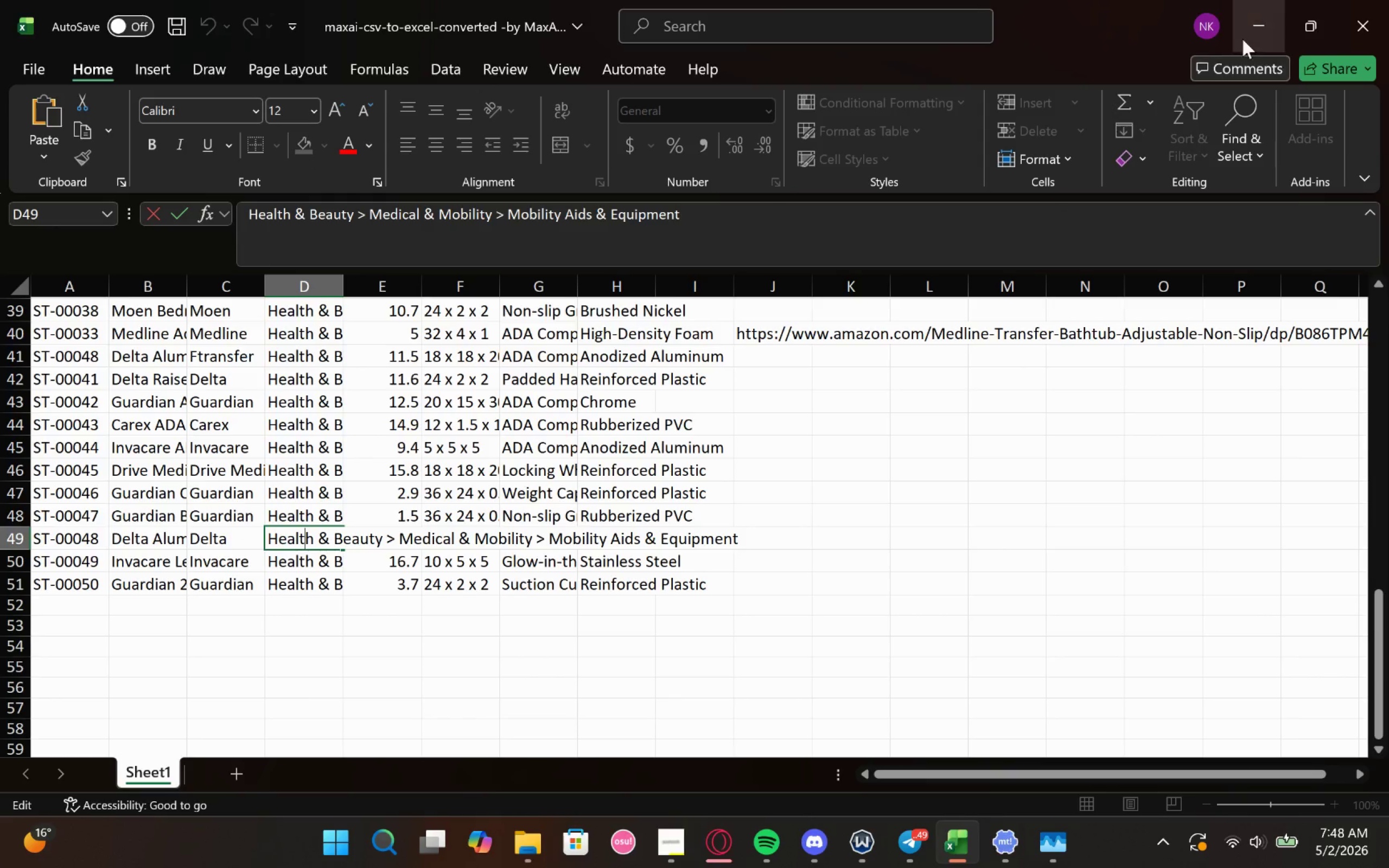 
left_click([1235, 19])
 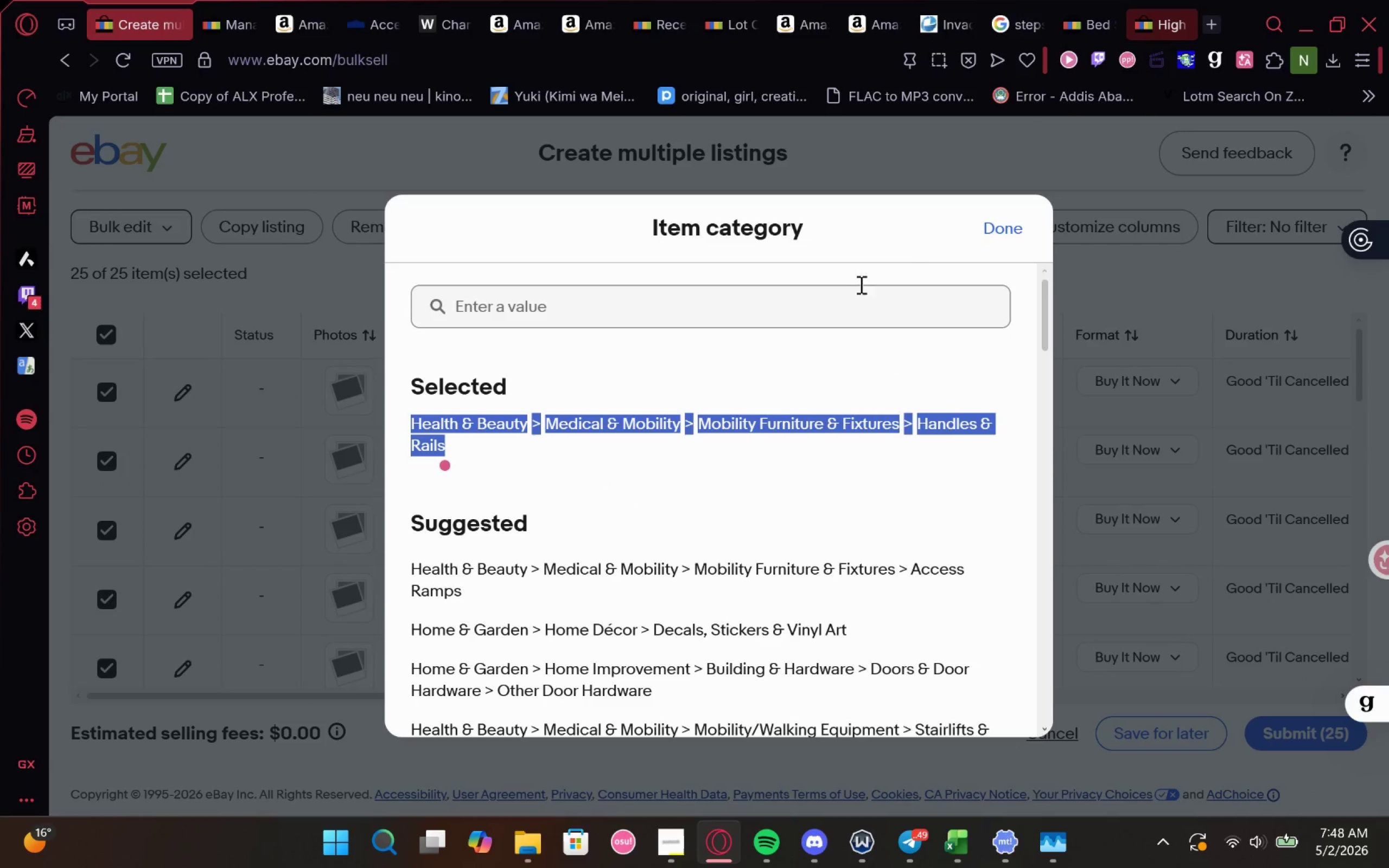 
left_click([999, 240])
 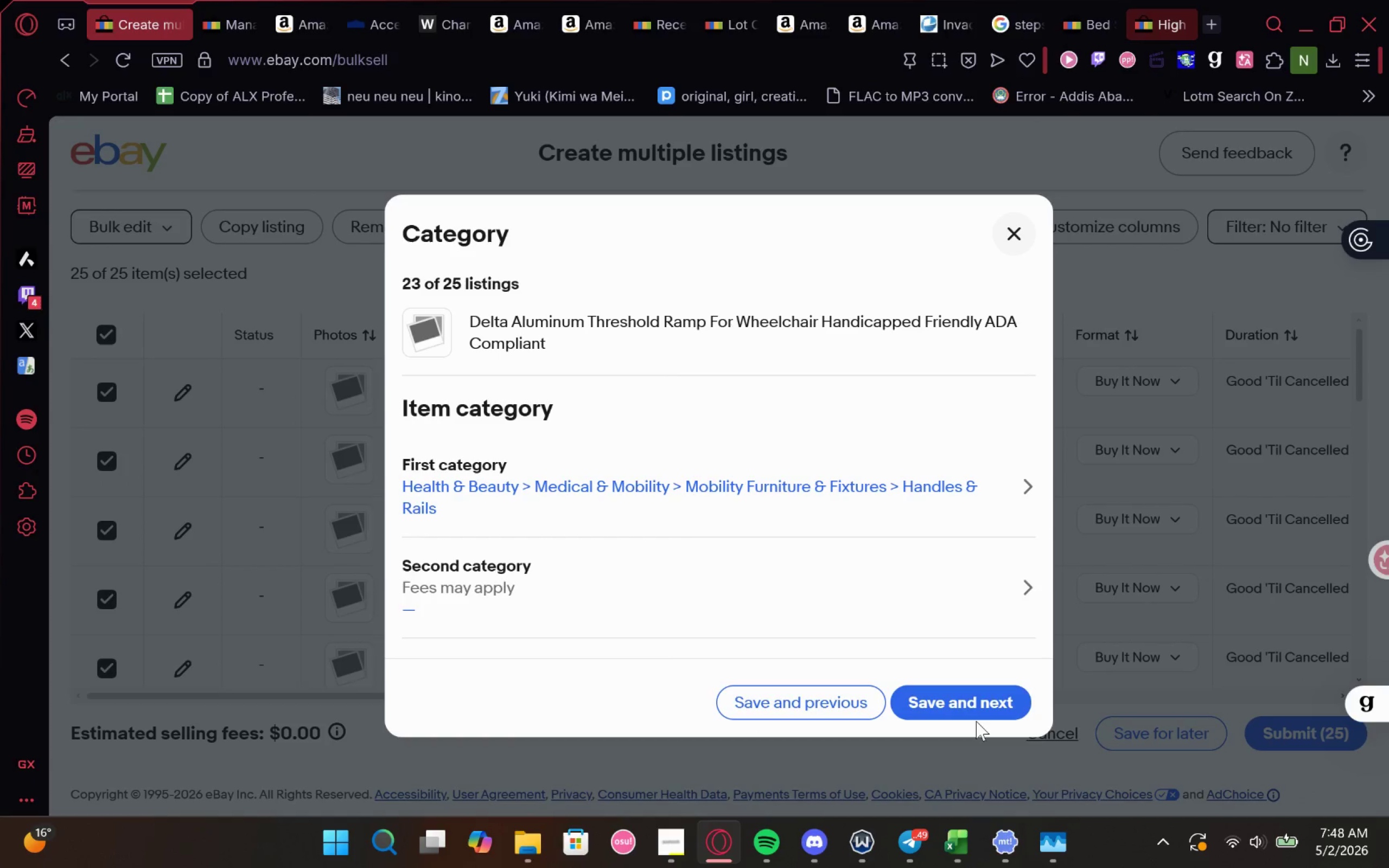 
left_click([976, 709])
 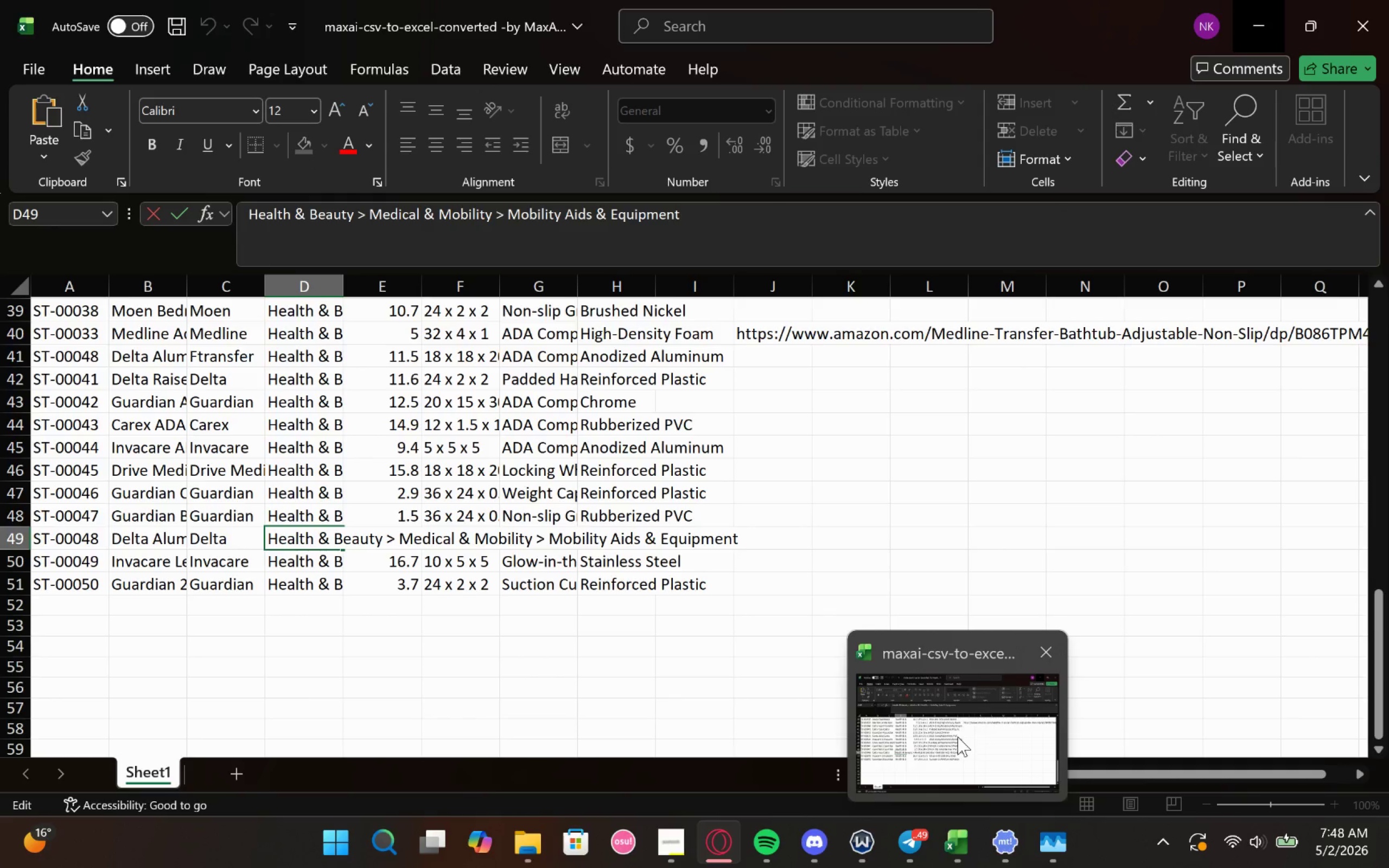 
wait(16.93)
 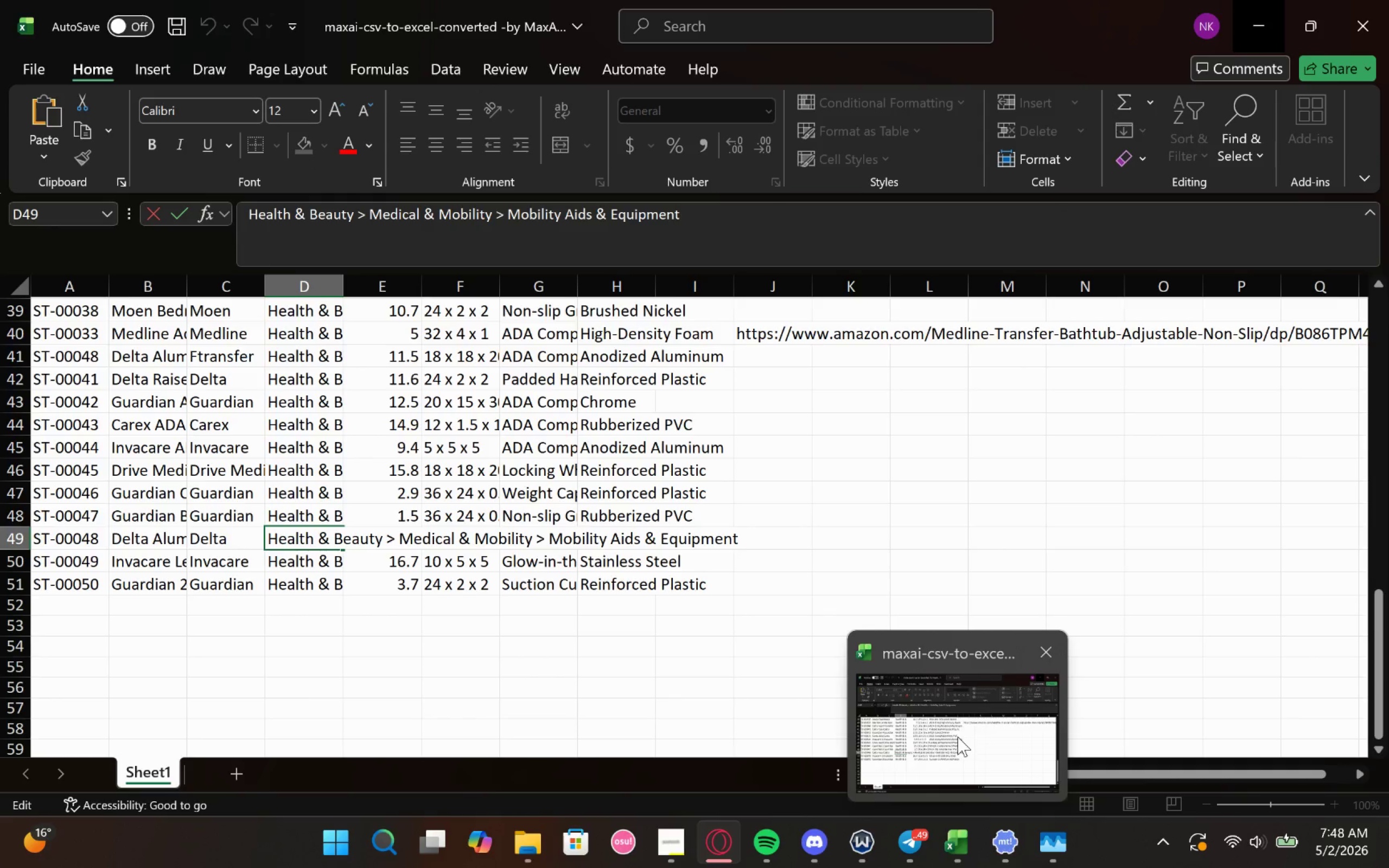 
left_click([735, 500])
 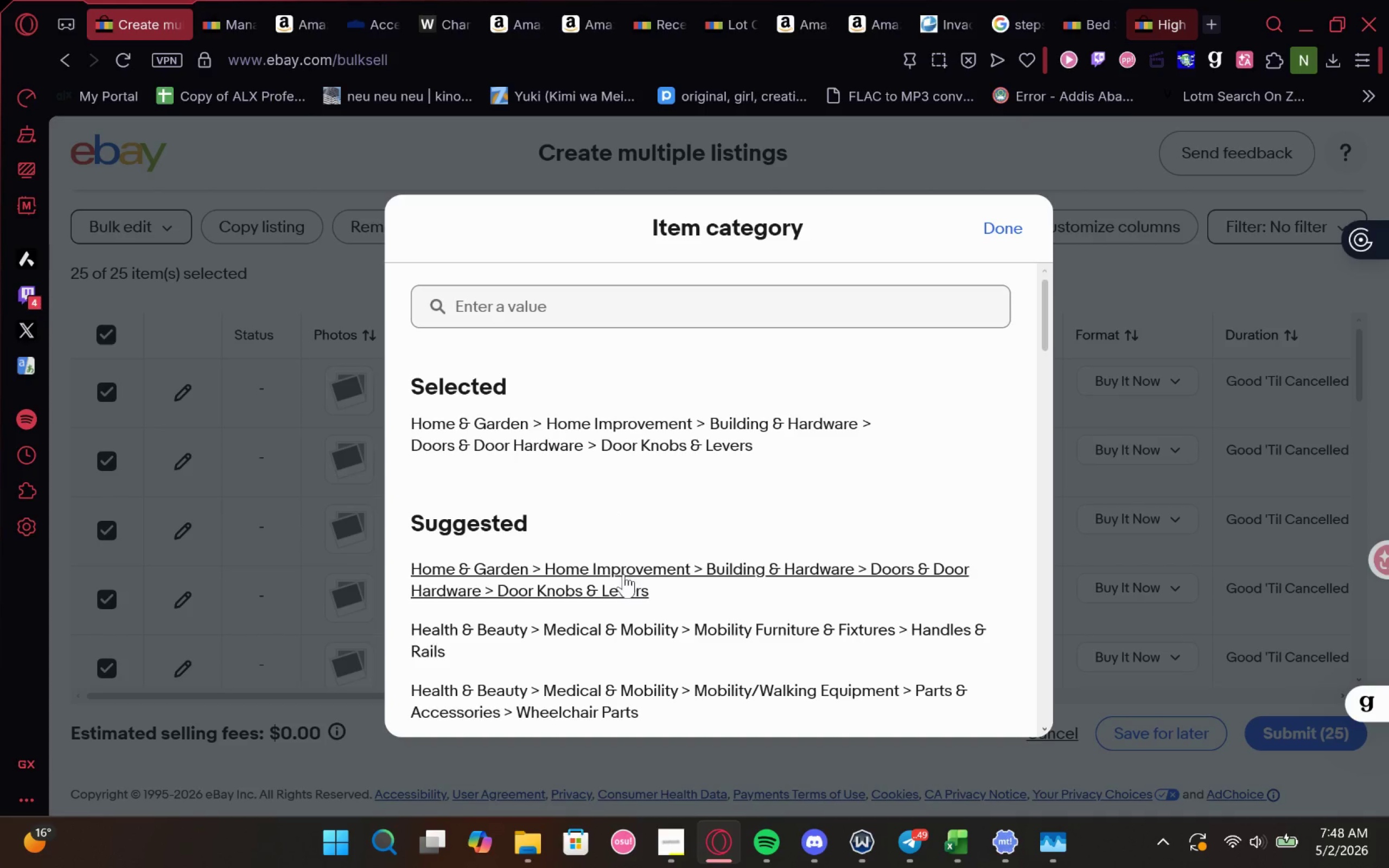 
left_click([623, 574])
 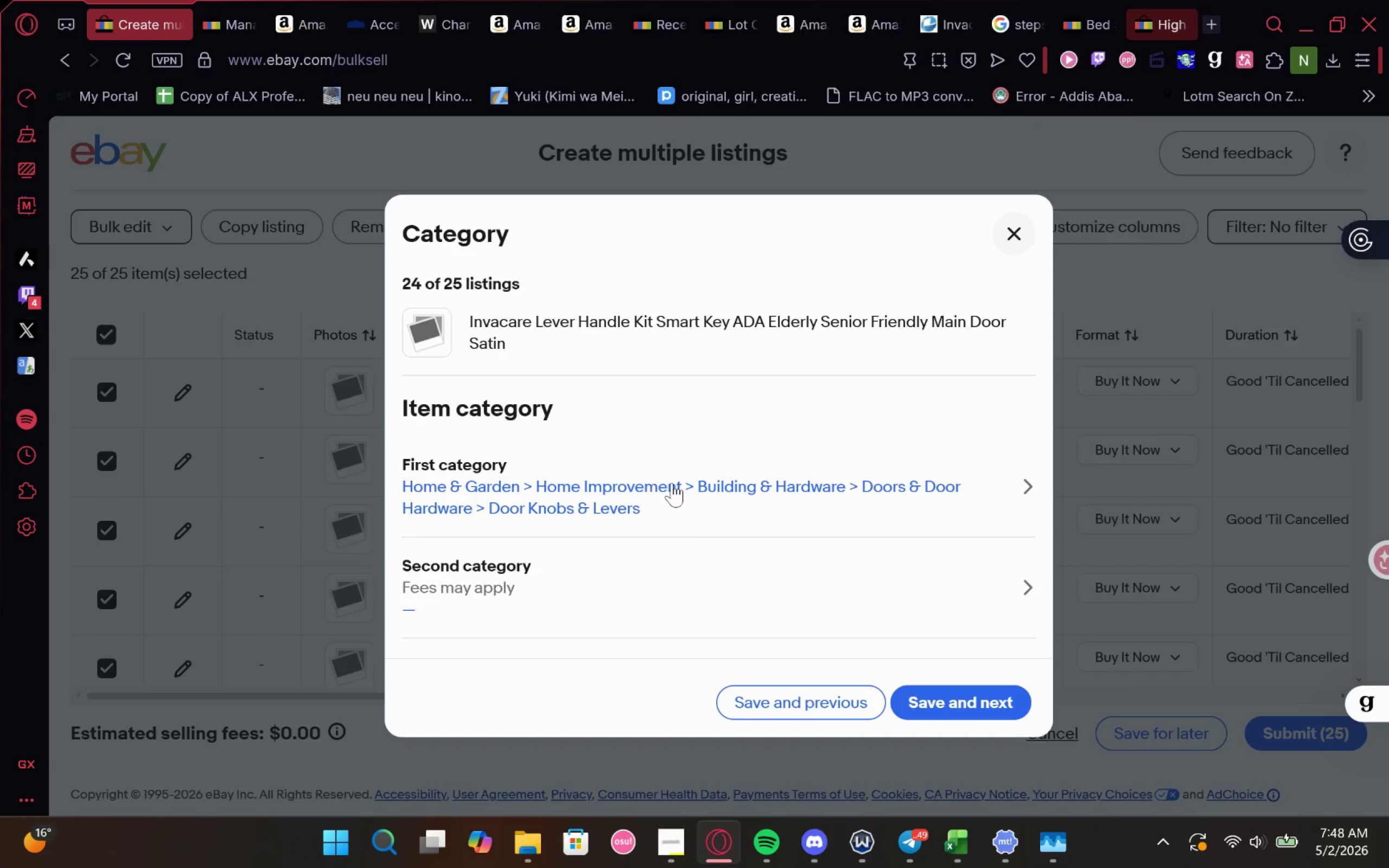 
left_click([689, 516])
 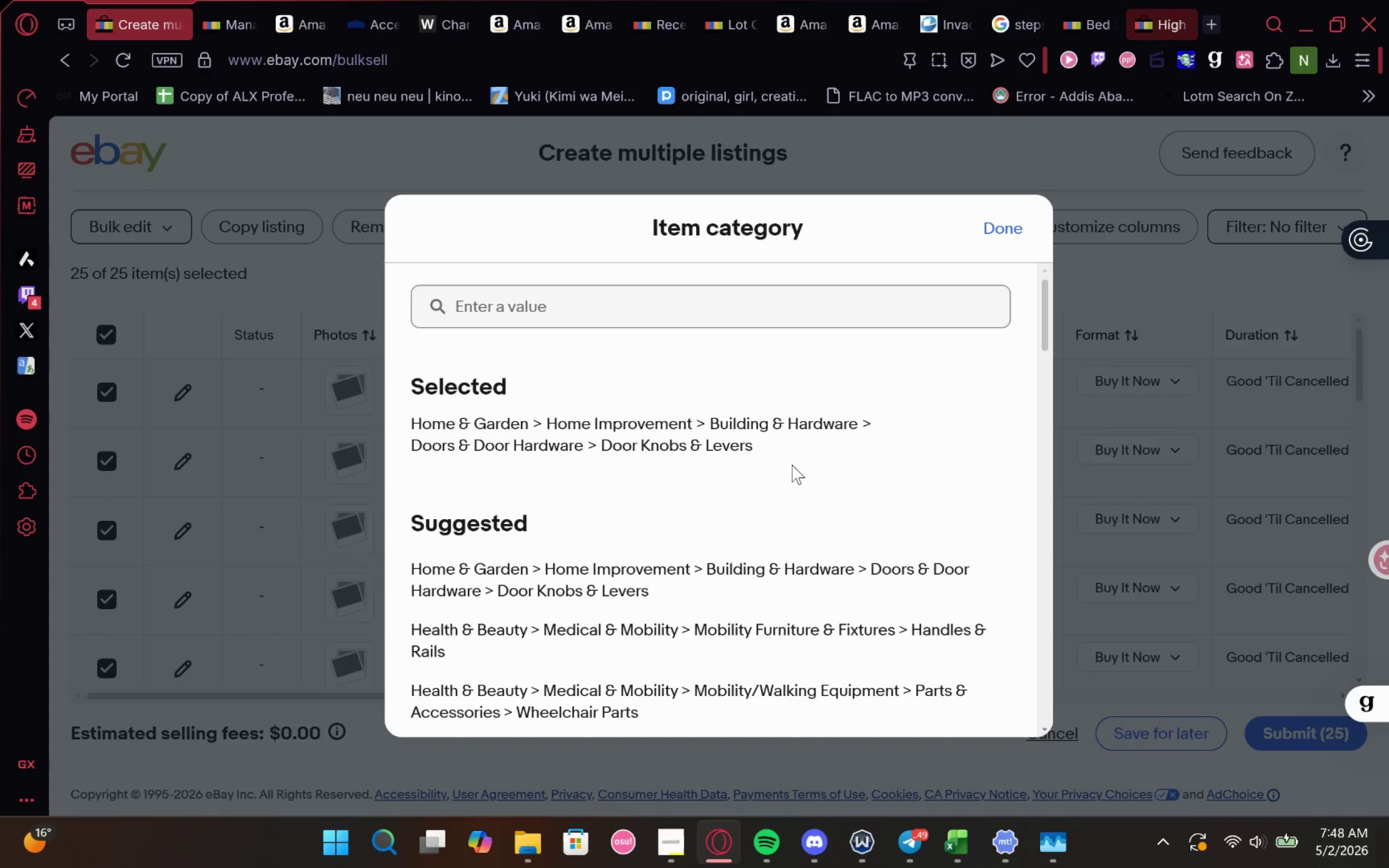 
left_click_drag(start_coordinate=[793, 450], to_coordinate=[400, 414])
 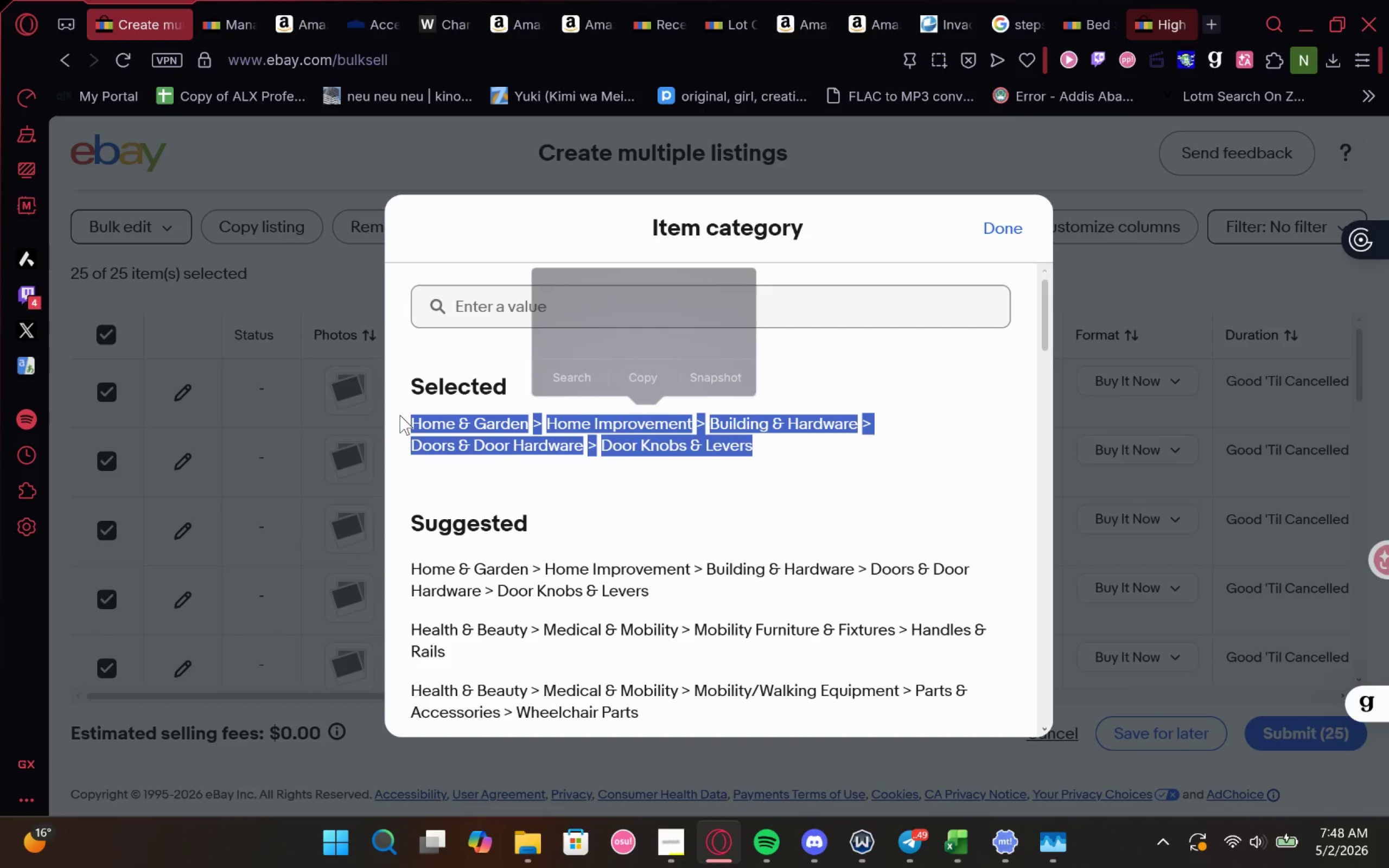 
key(Control+C)
 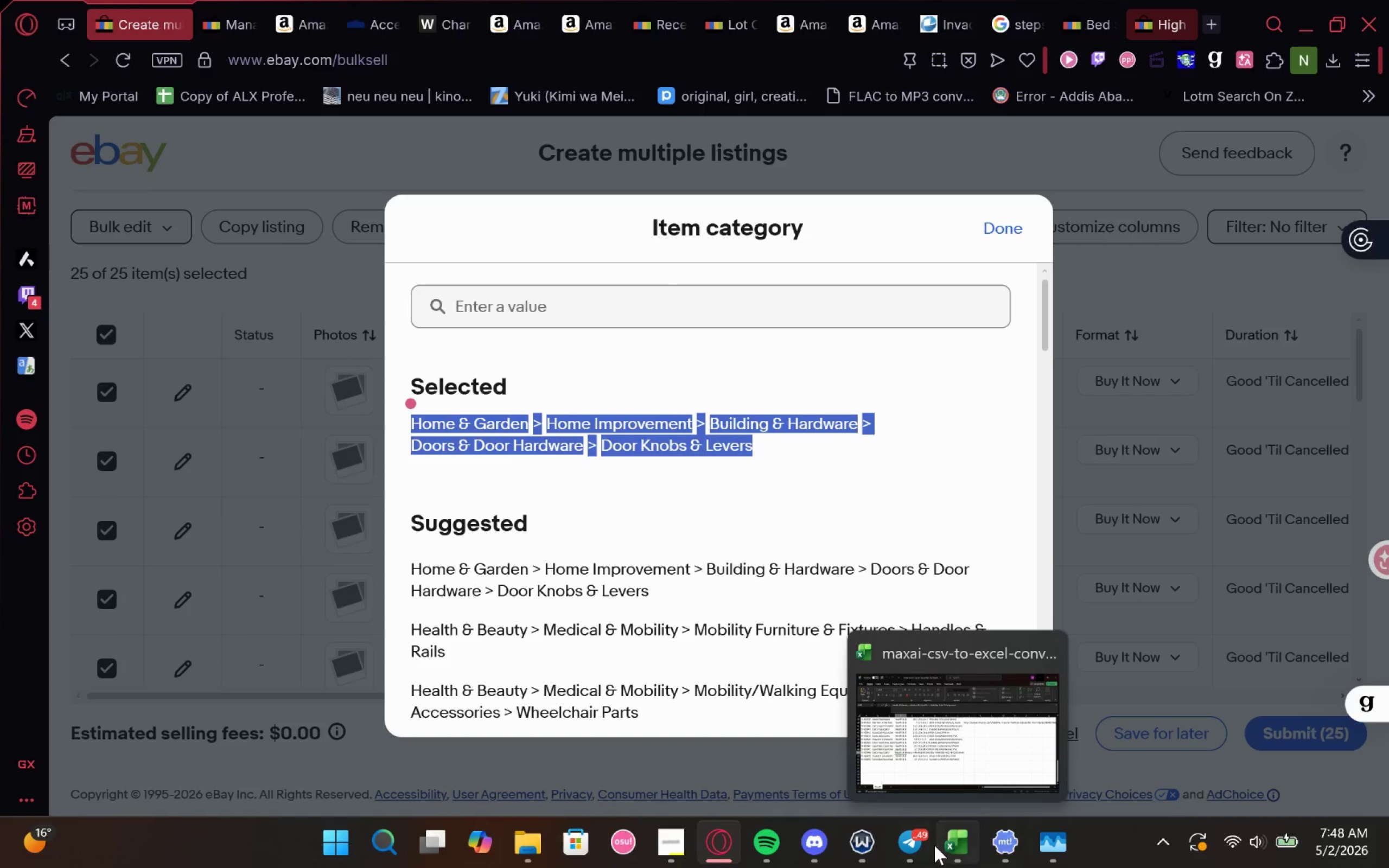 
left_click([934, 752])
 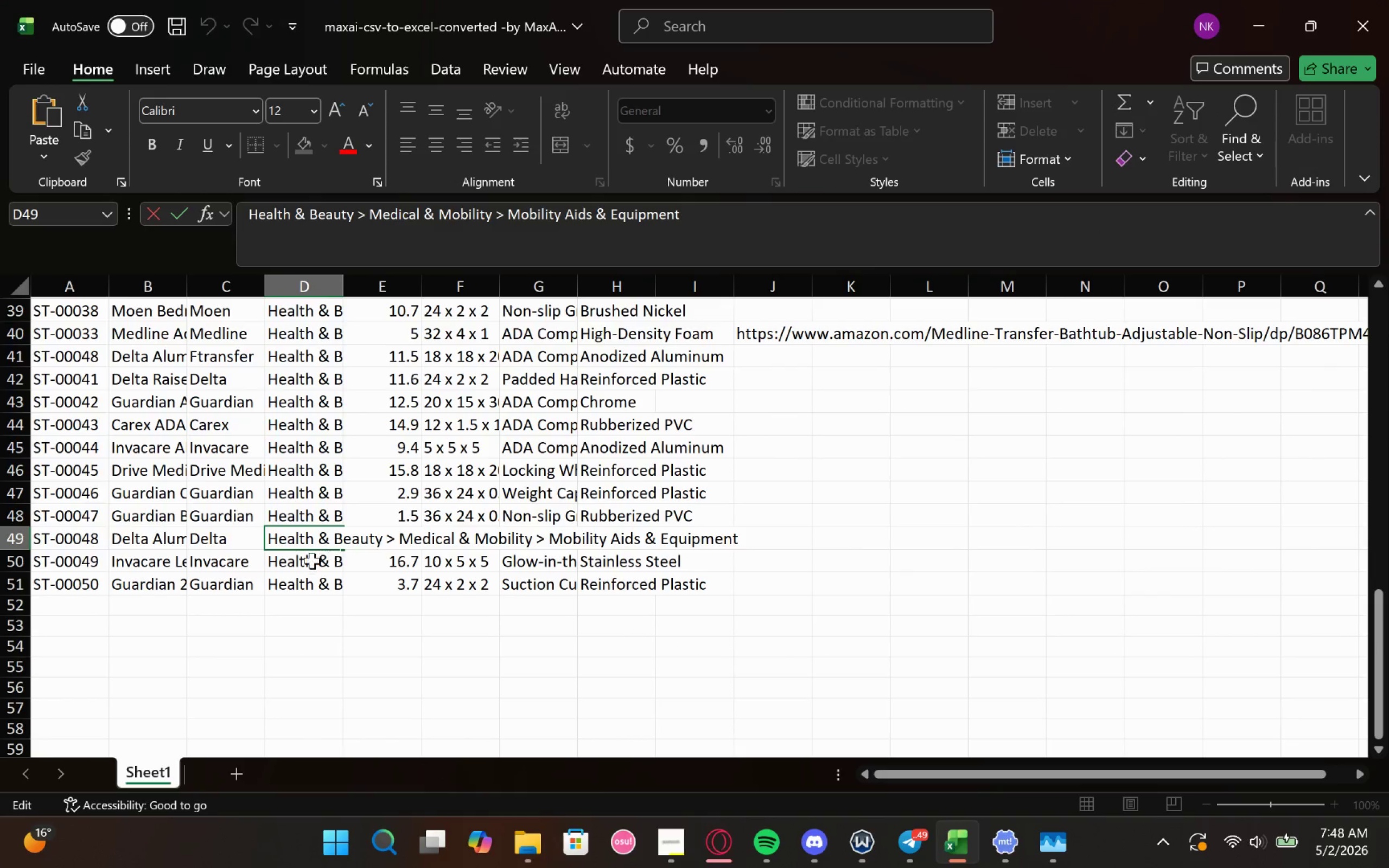 
double_click([311, 561])
 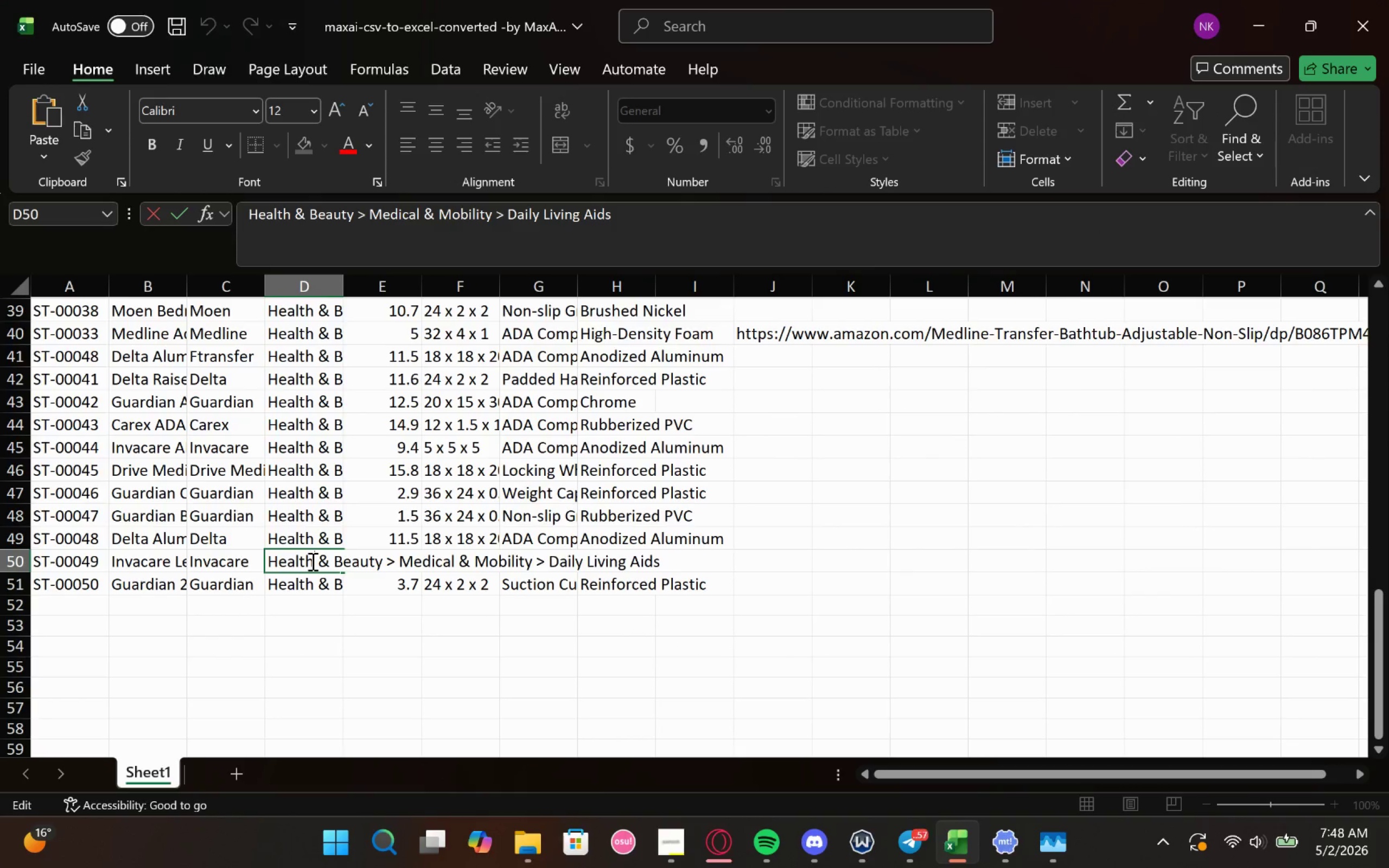 
key(Control+A)
 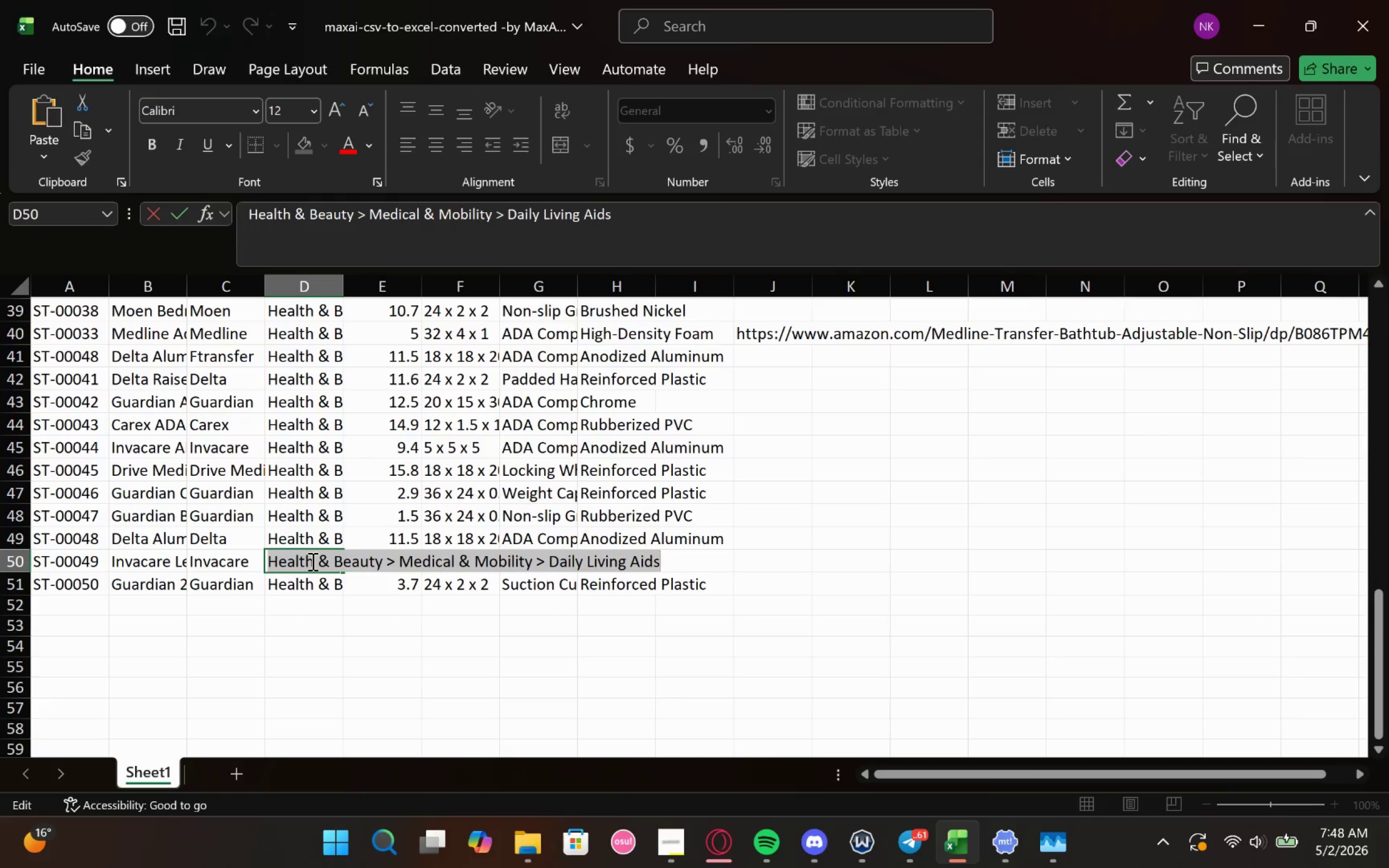 
key(Control+V)
 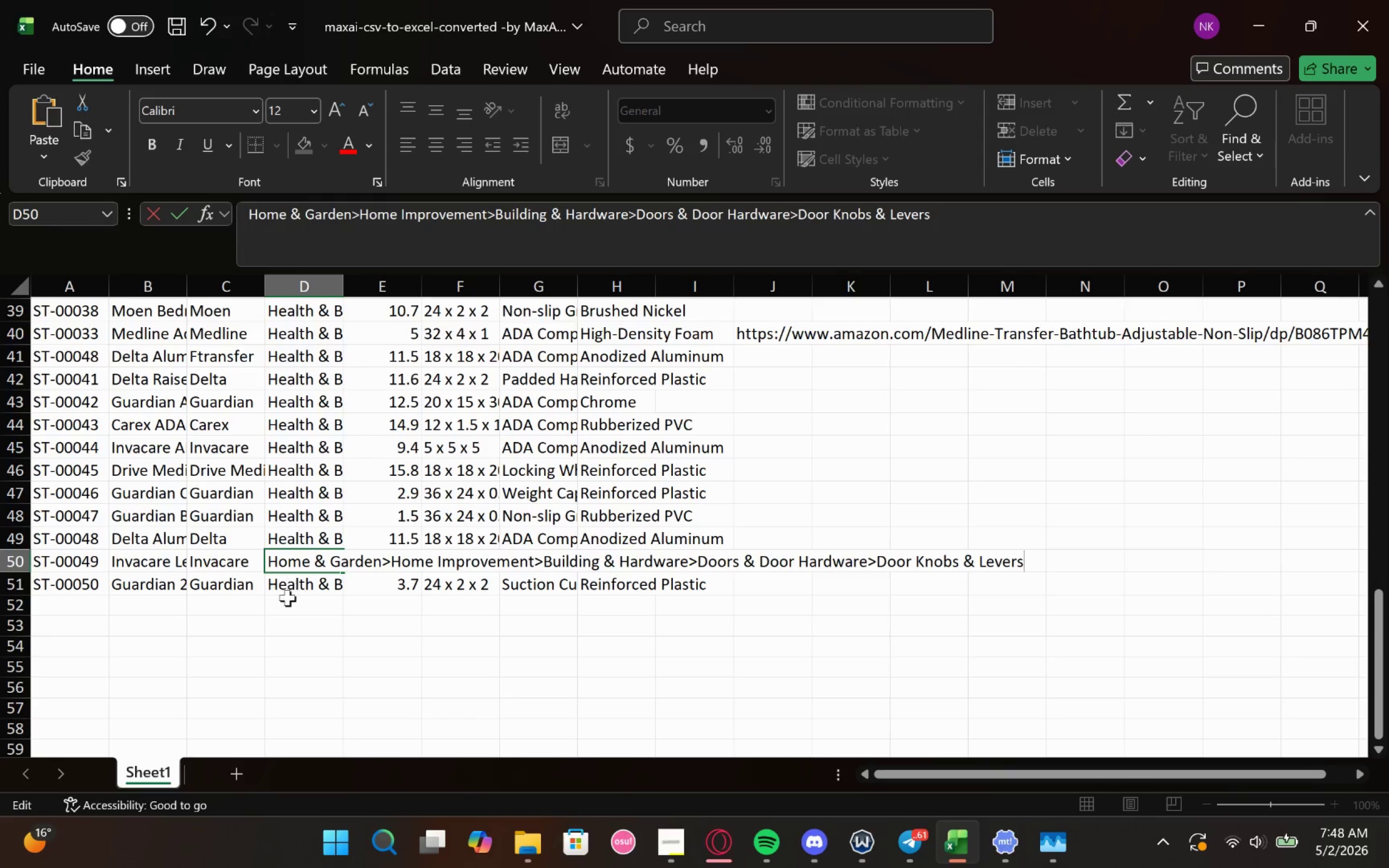 
left_click([288, 598])
 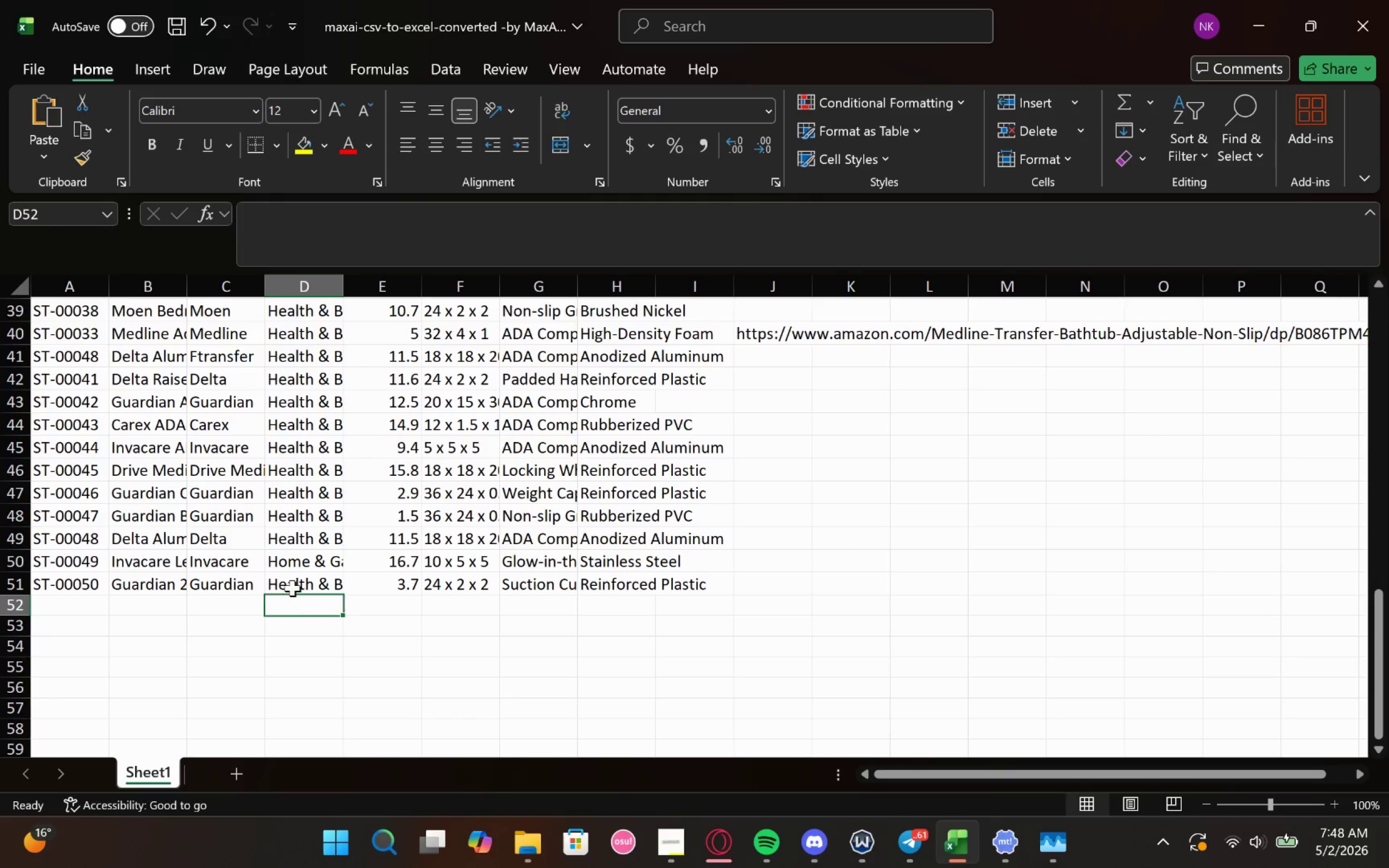 
left_click([292, 588])
 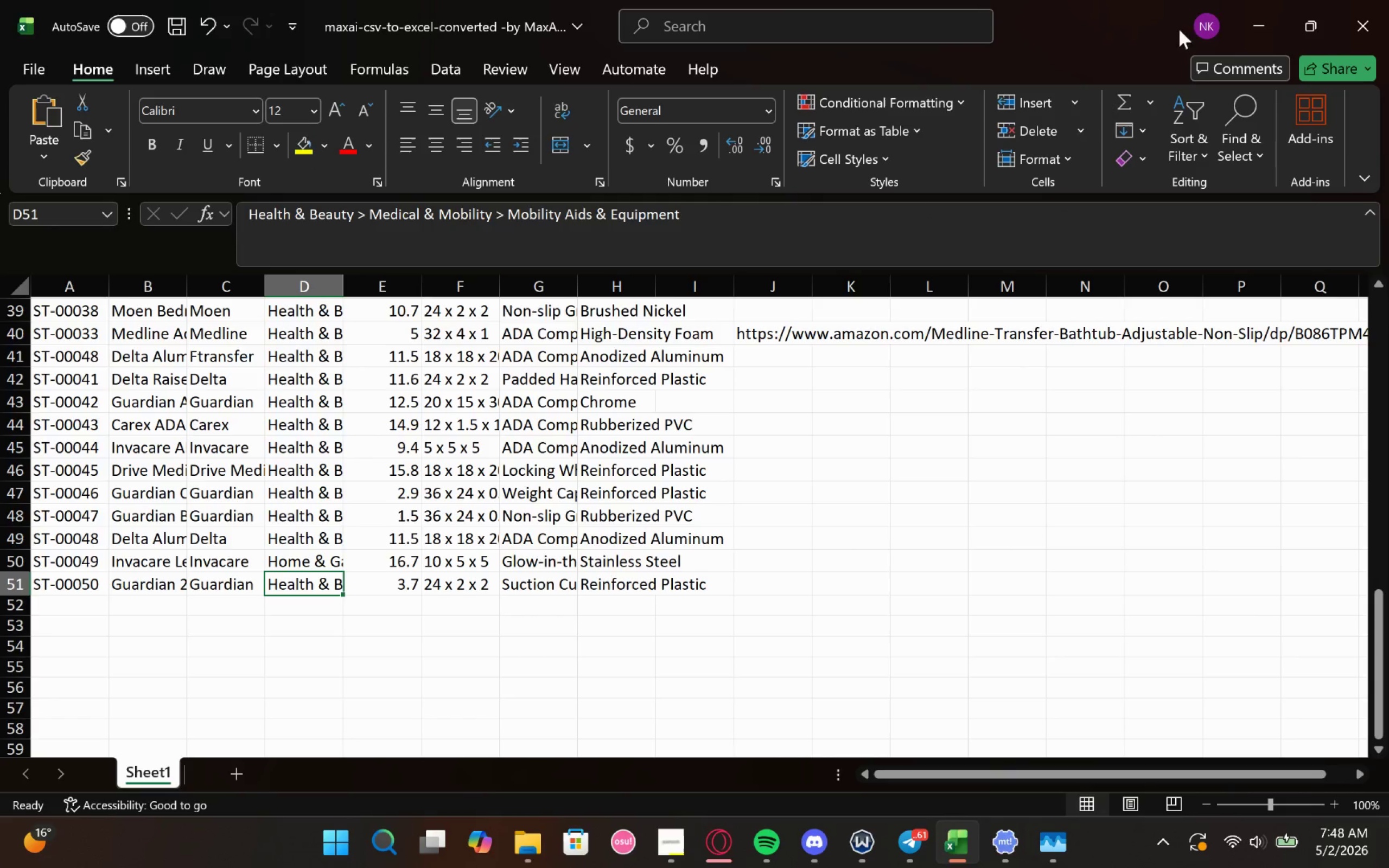 
left_click([1253, 17])
 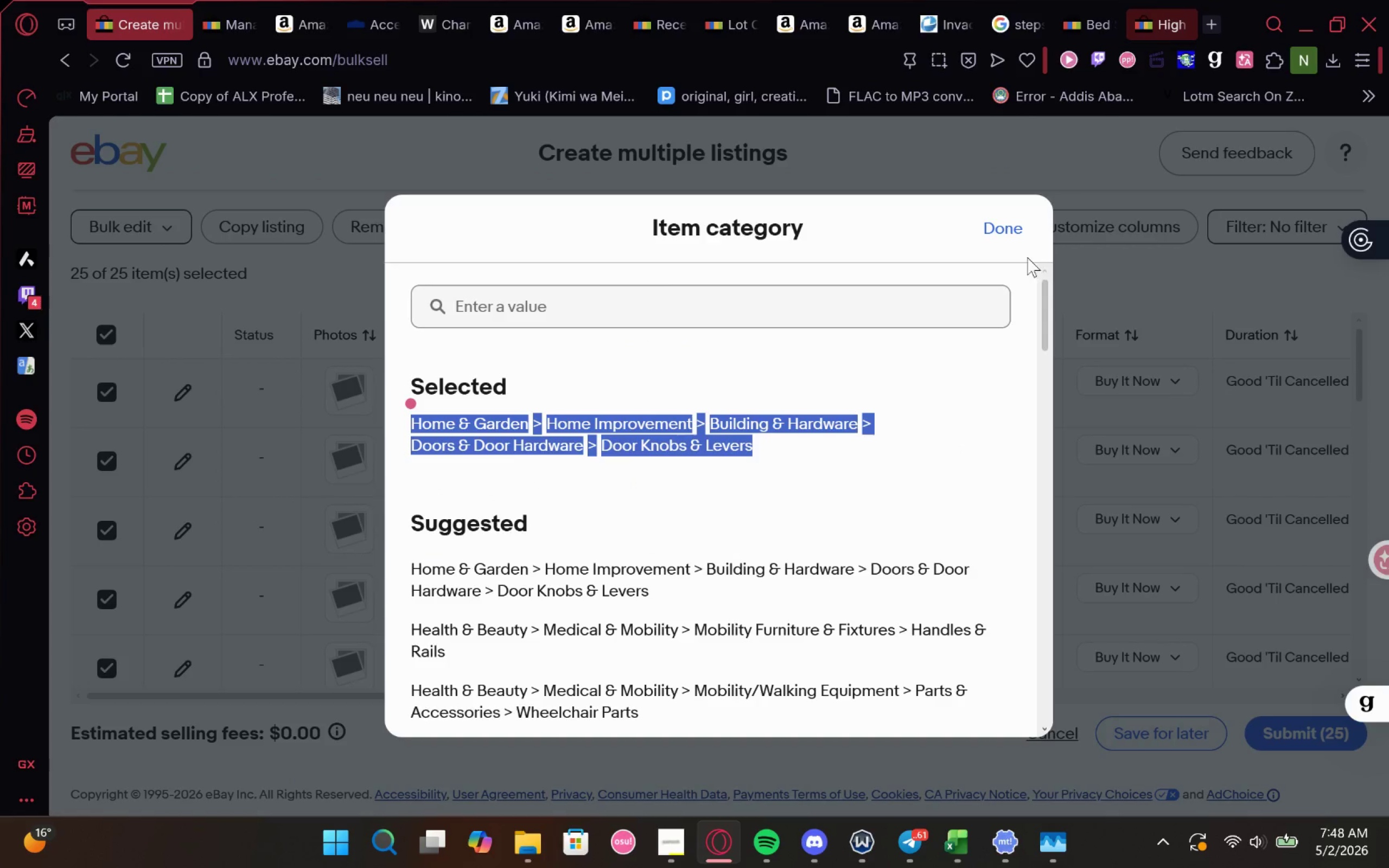 
left_click([1023, 222])
 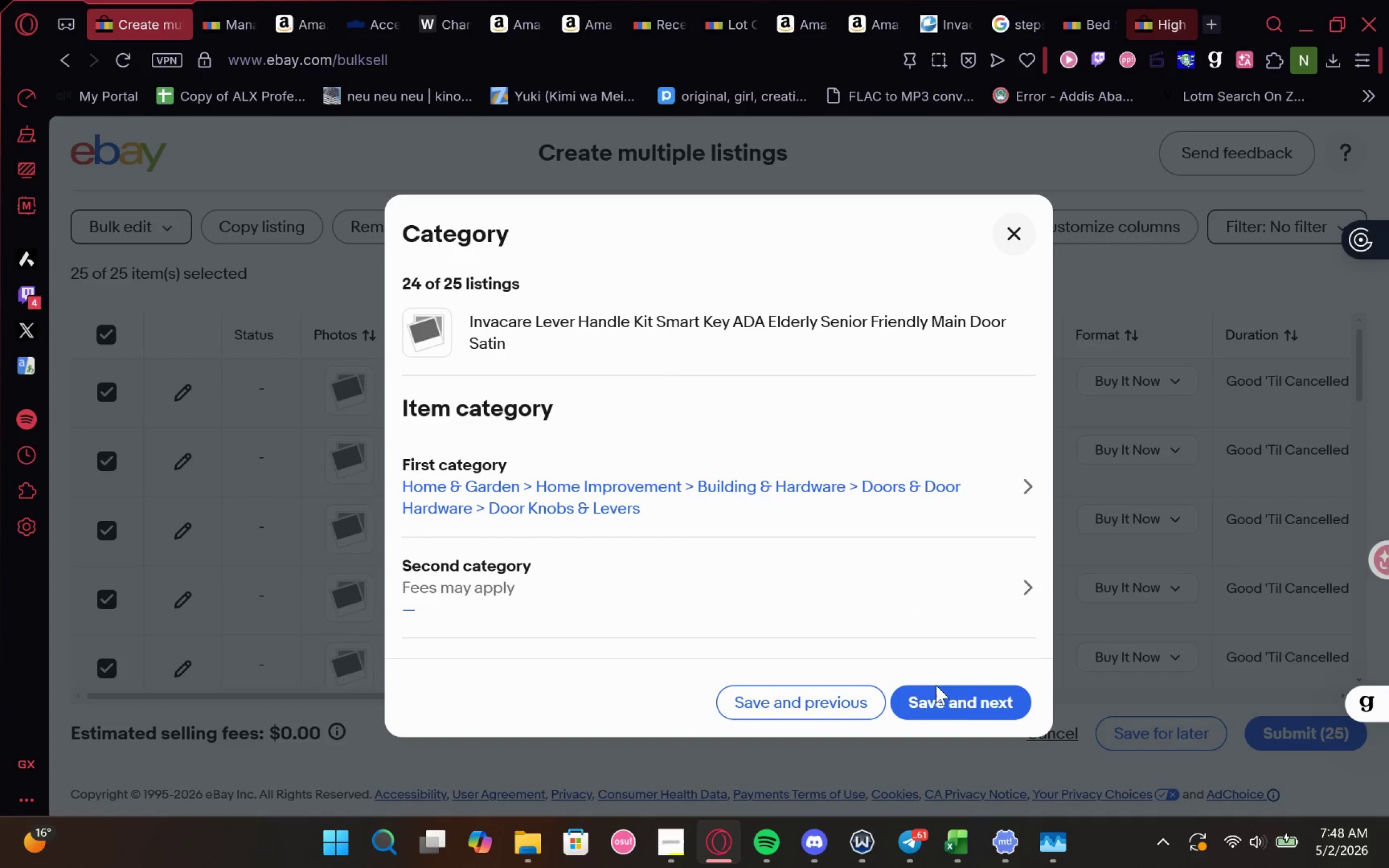 
left_click([944, 702])
 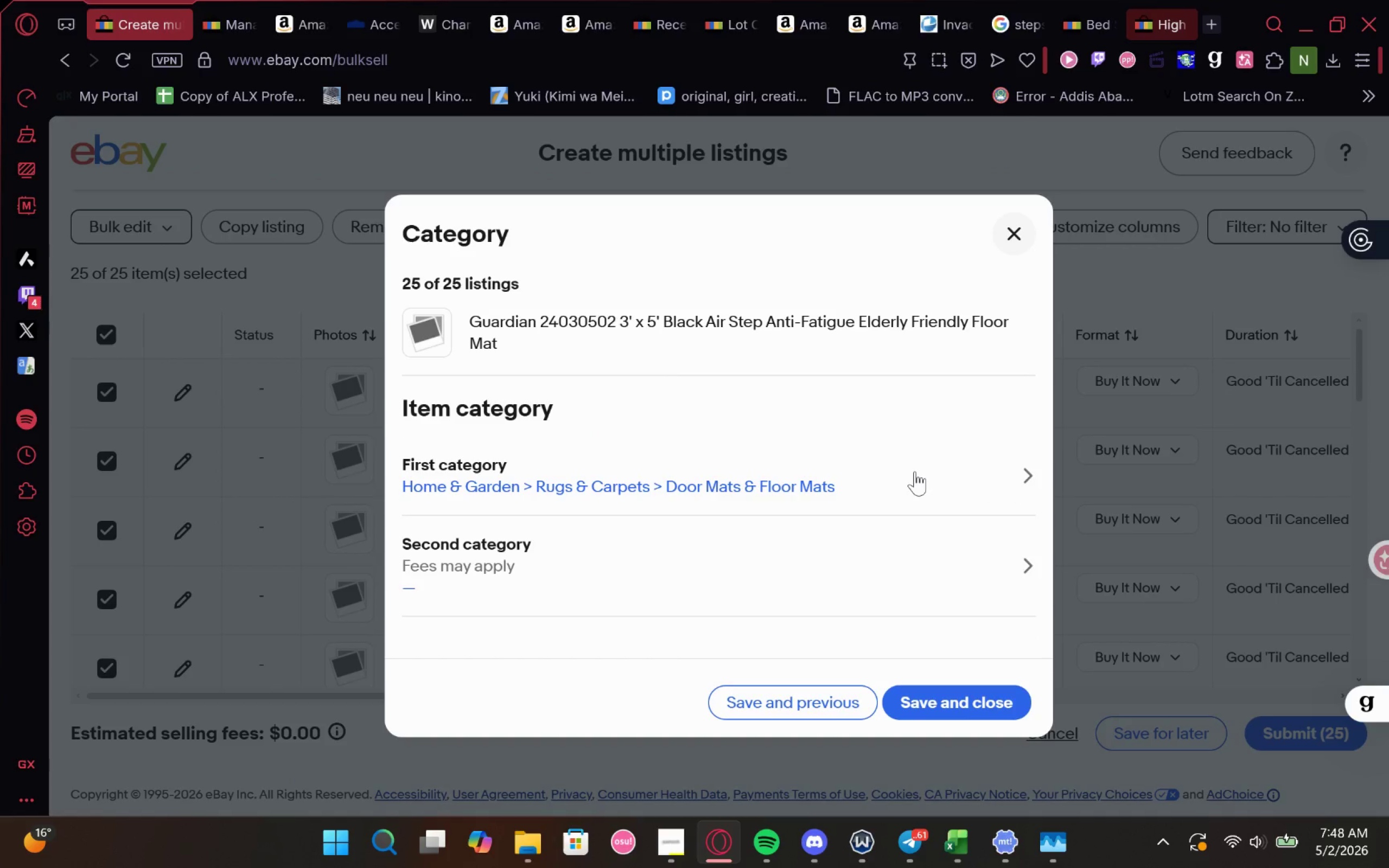 
left_click([915, 471])
 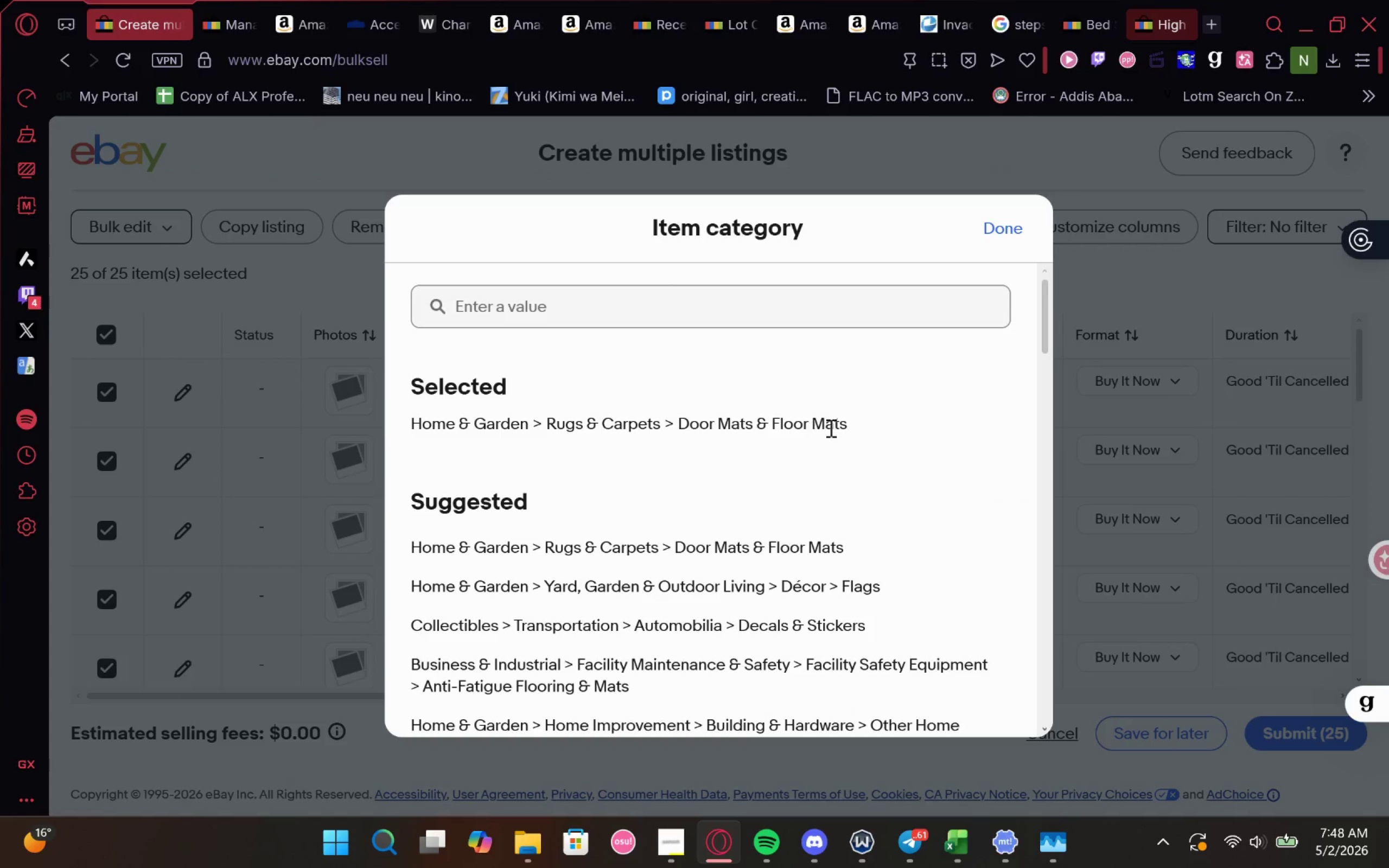 
left_click_drag(start_coordinate=[861, 427], to_coordinate=[384, 430])
 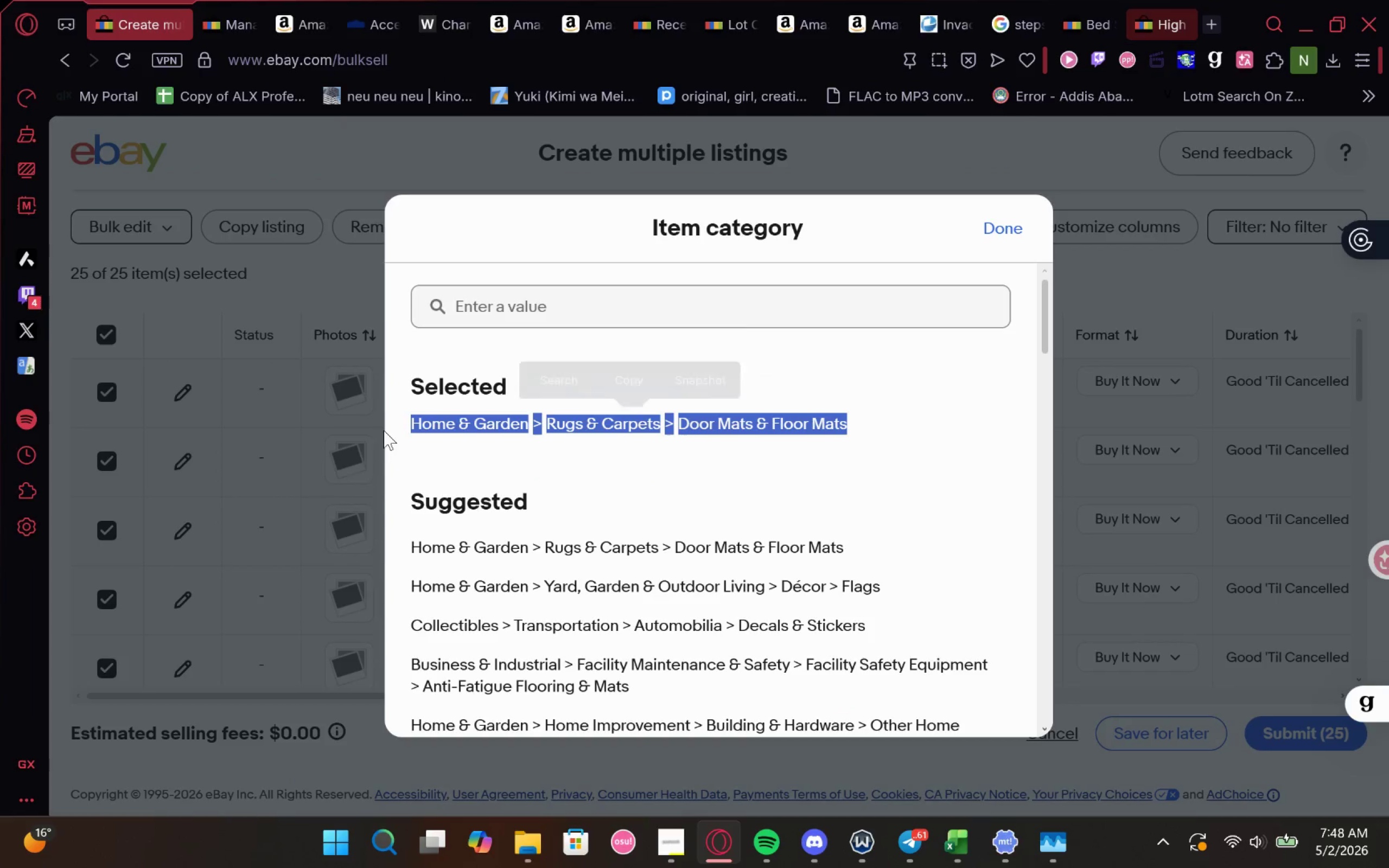 
key(Control+C)
 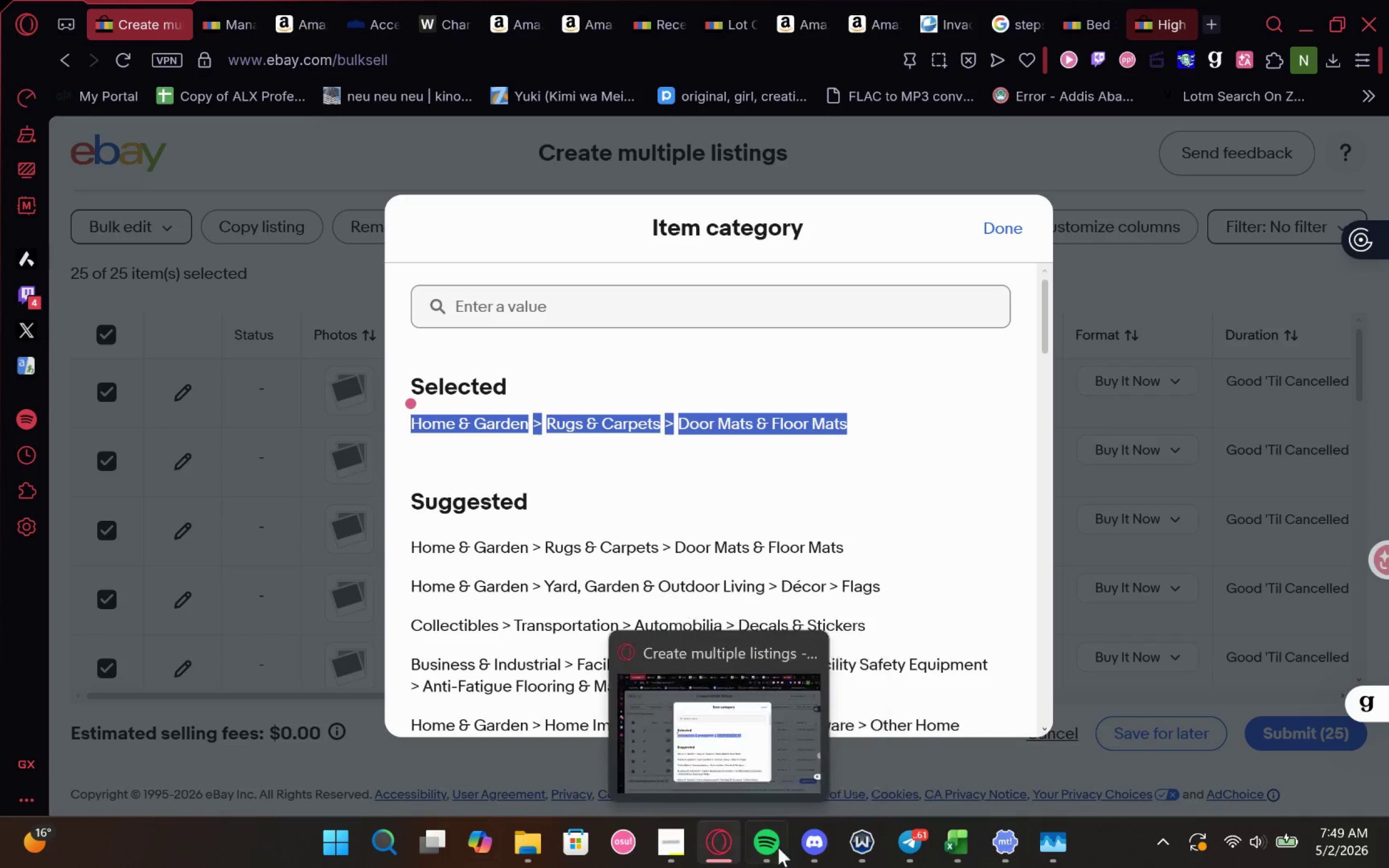 
left_click([936, 845])
 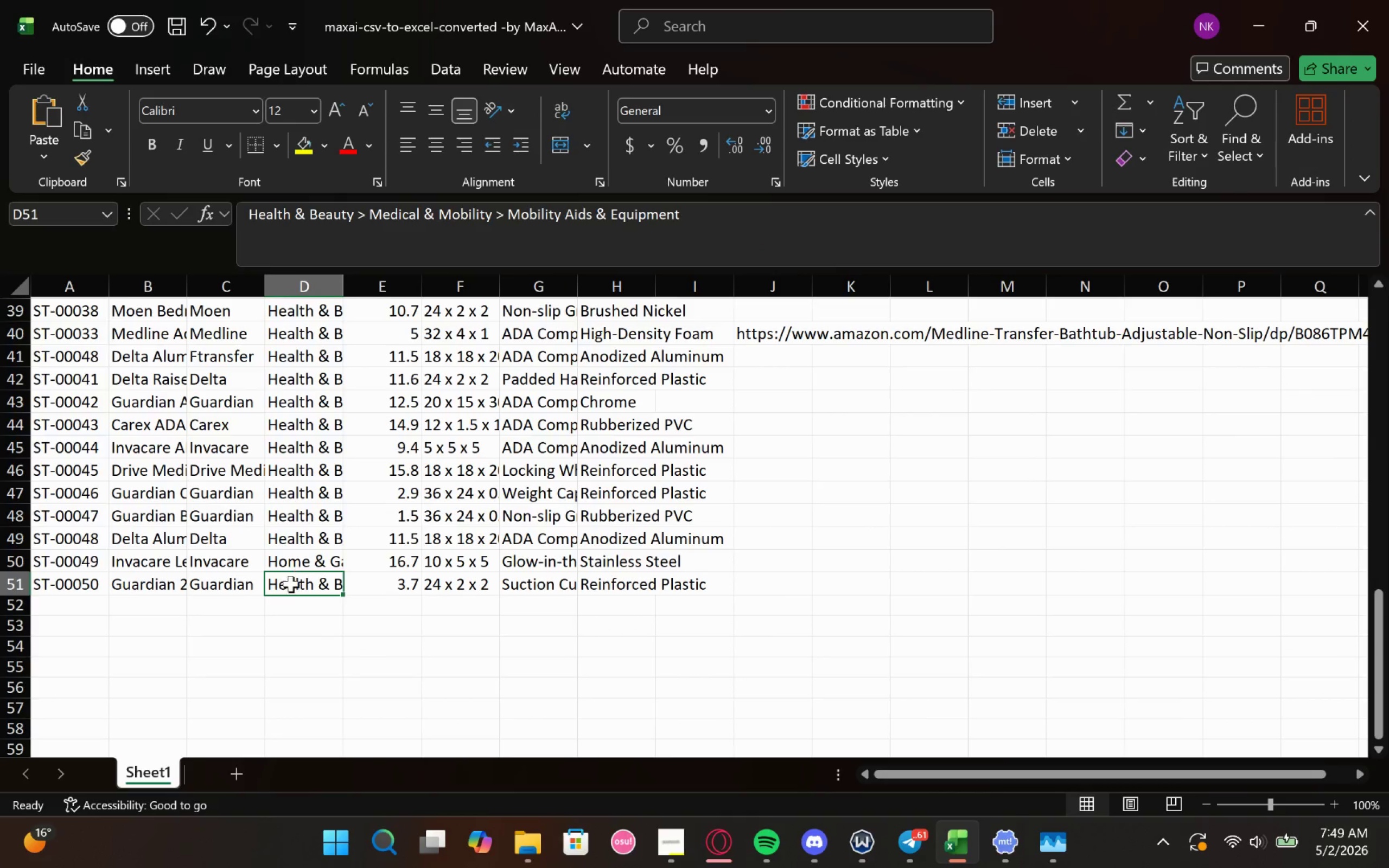 
double_click([291, 586])
 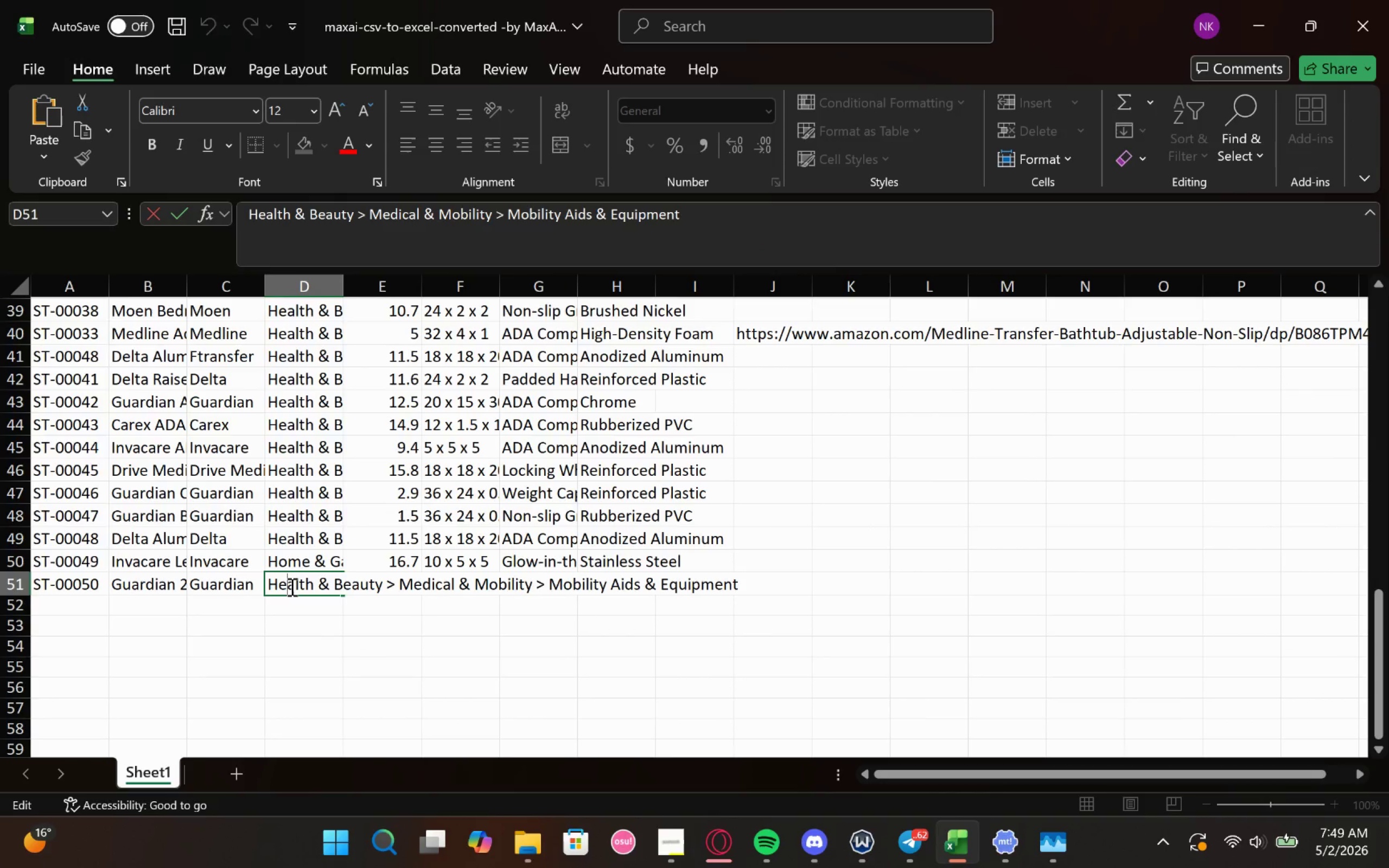 
key(Control+A)
 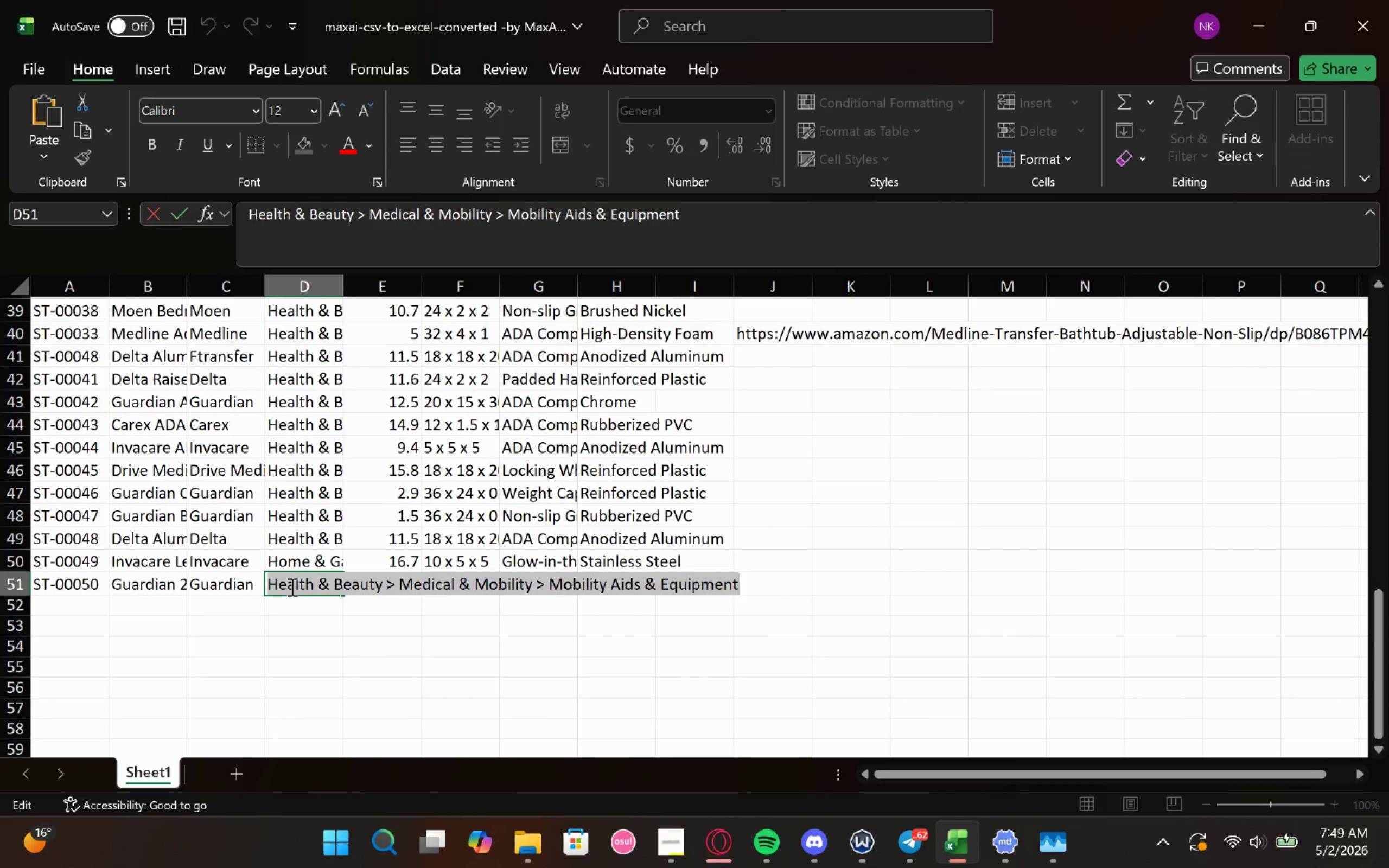 
key(Control+V)
 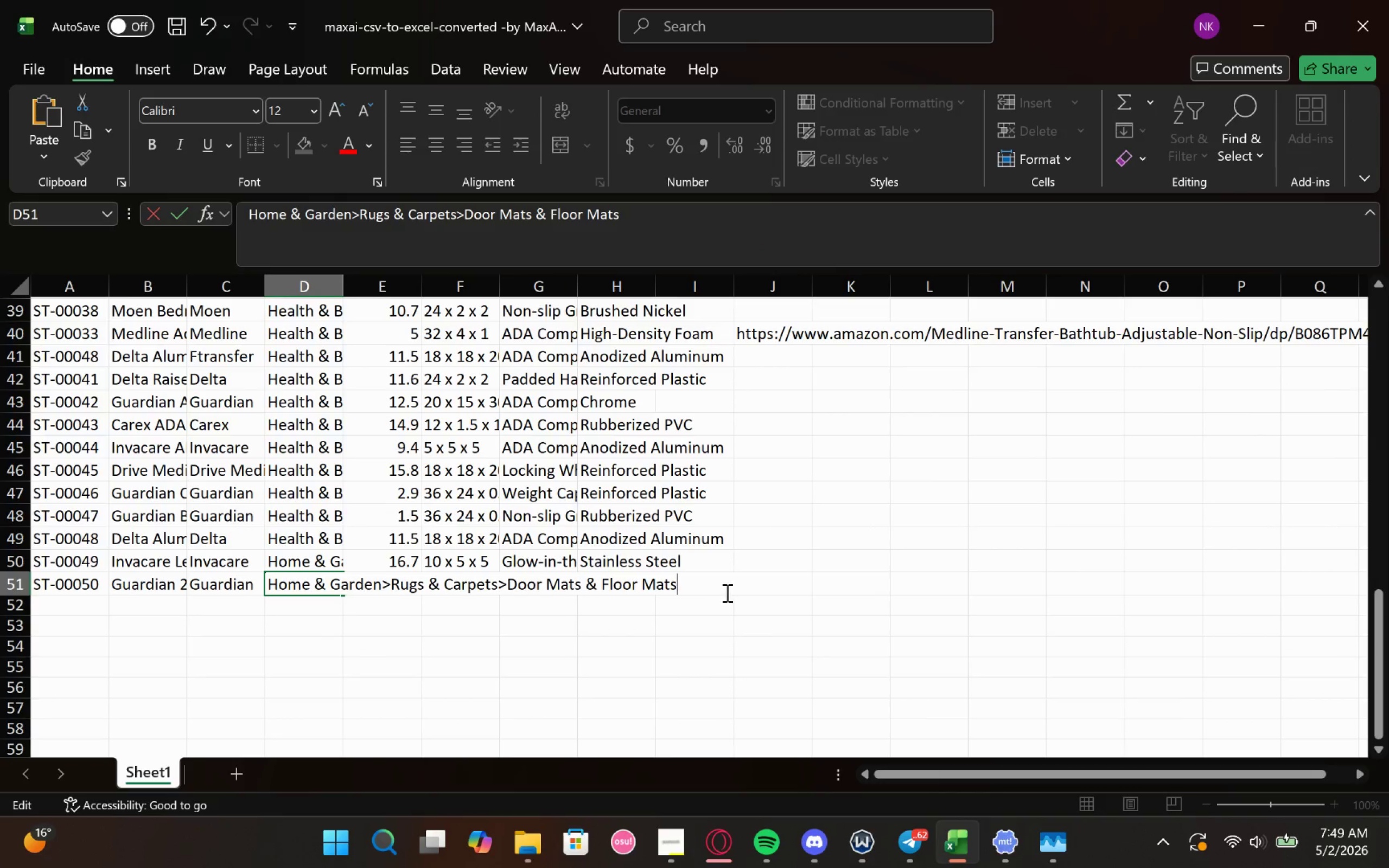 
double_click([773, 592])
 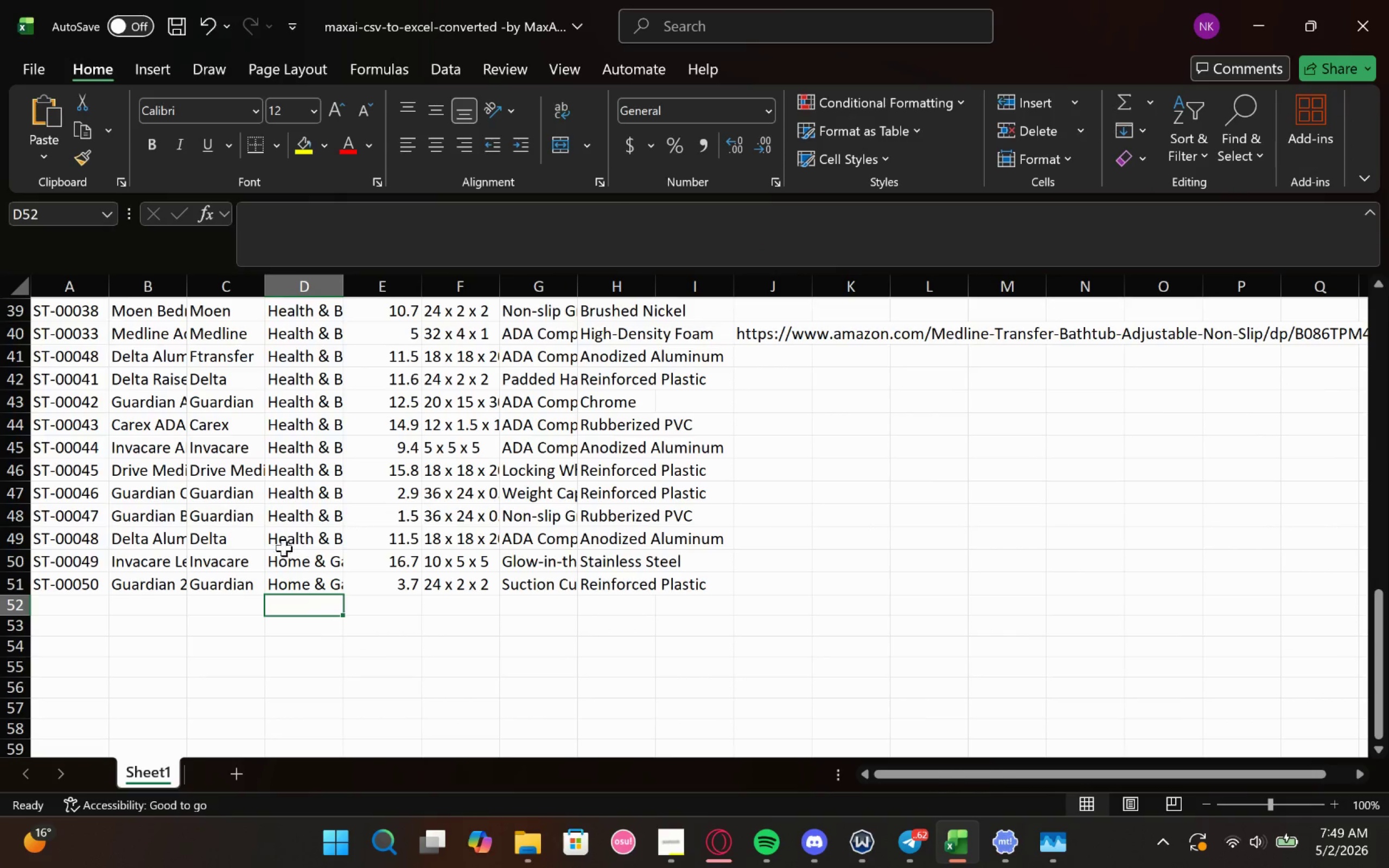 
left_click([307, 540])
 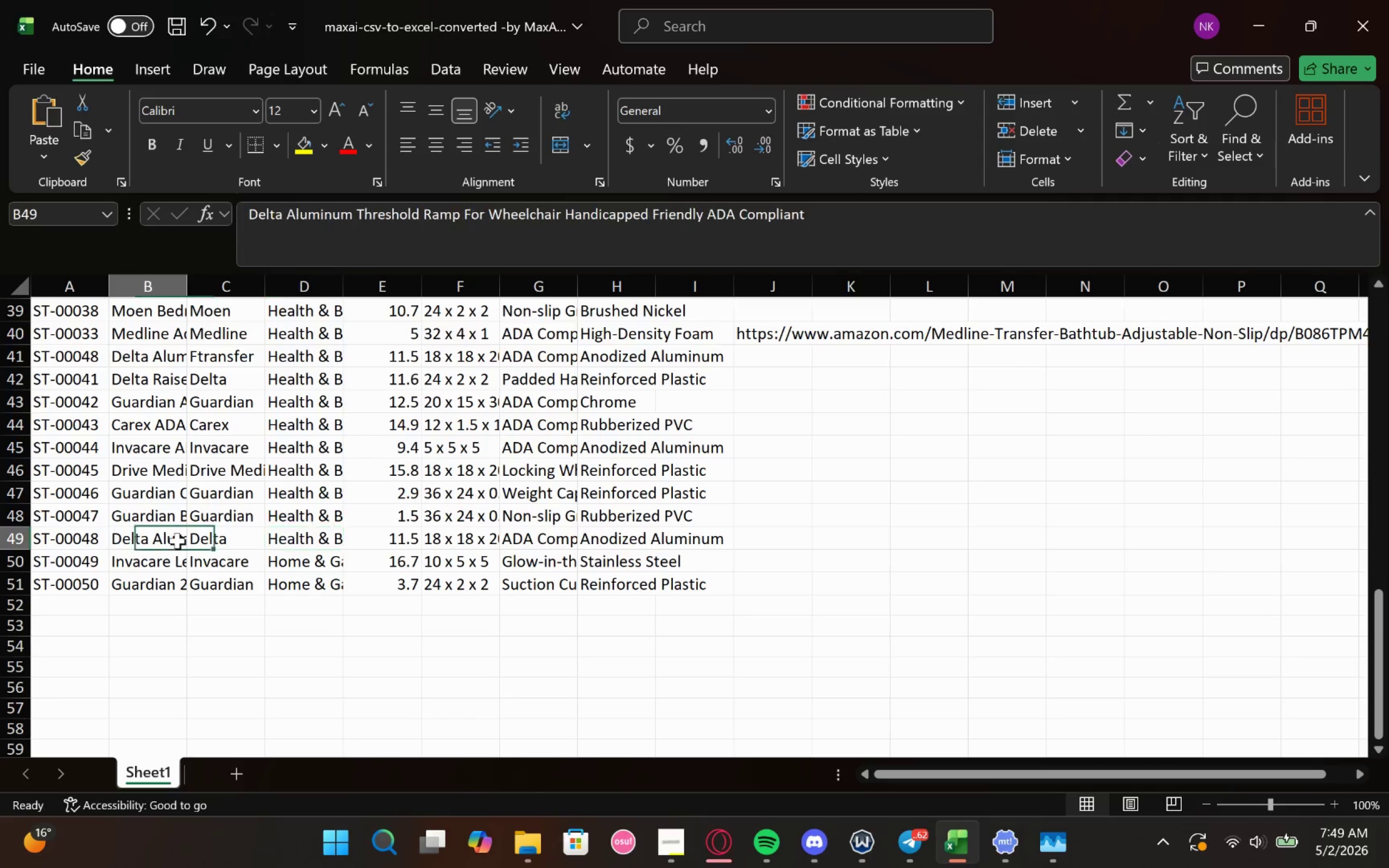 
double_click([177, 541])
 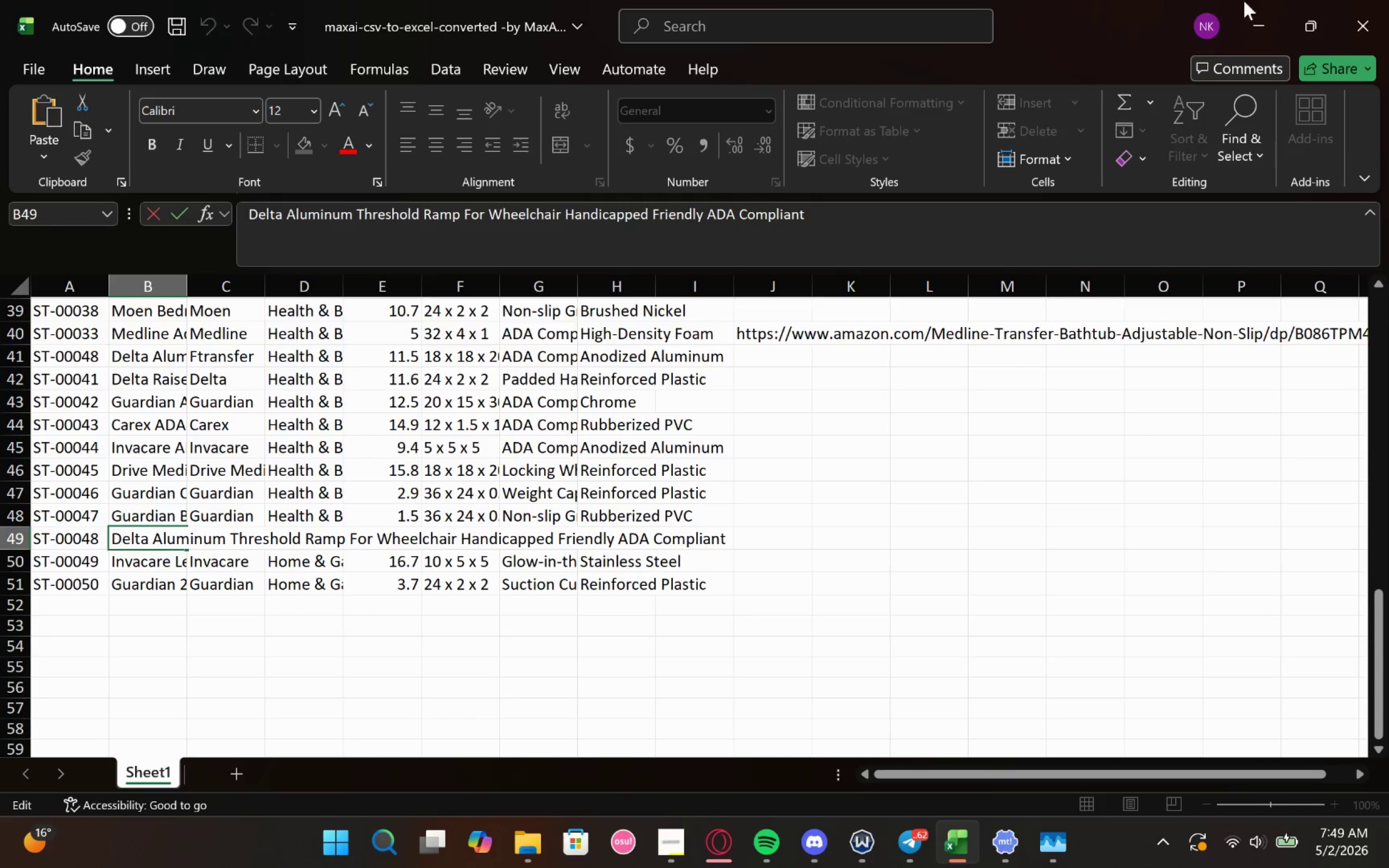 
left_click([1256, 4])
 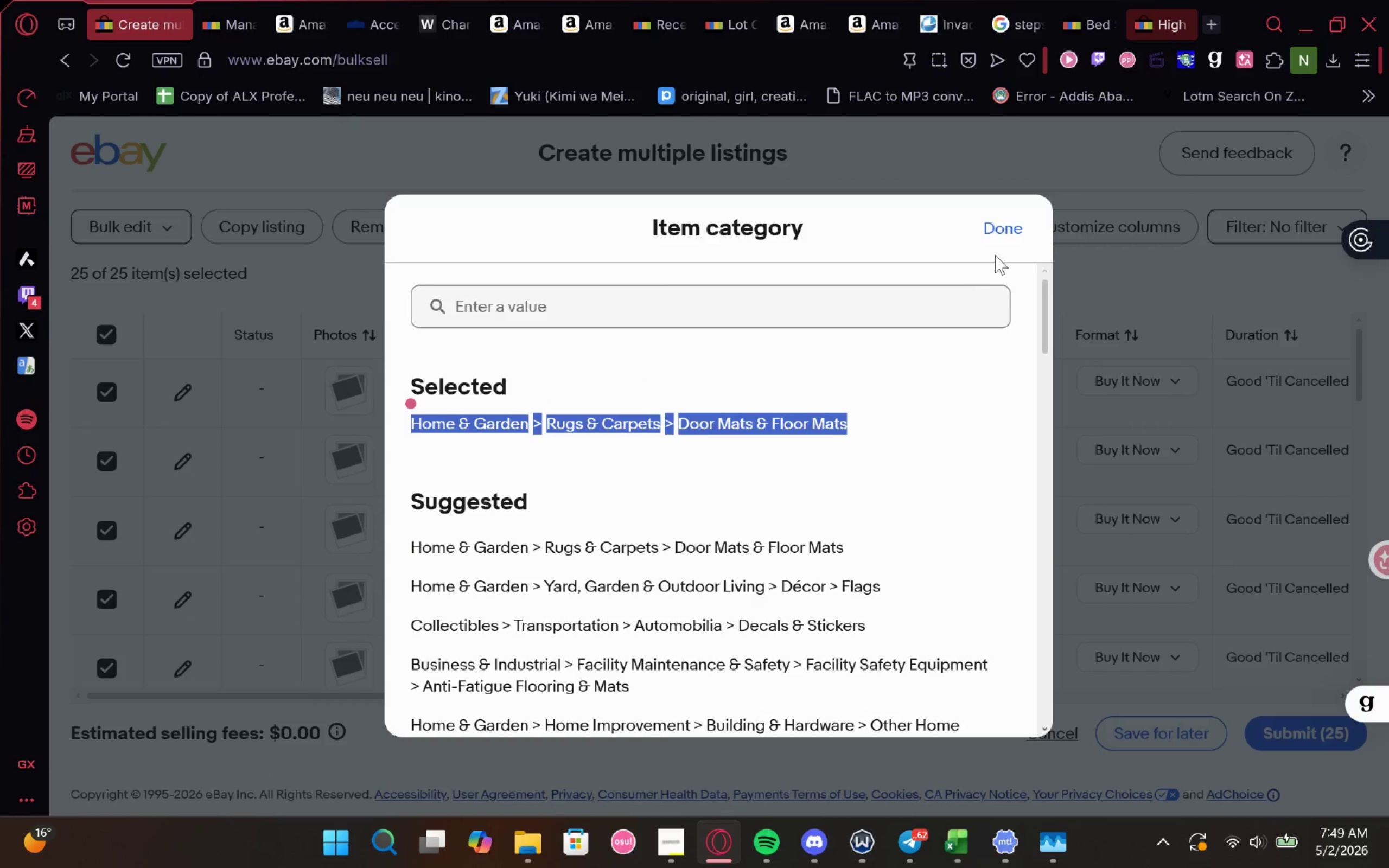 
left_click([1009, 228])
 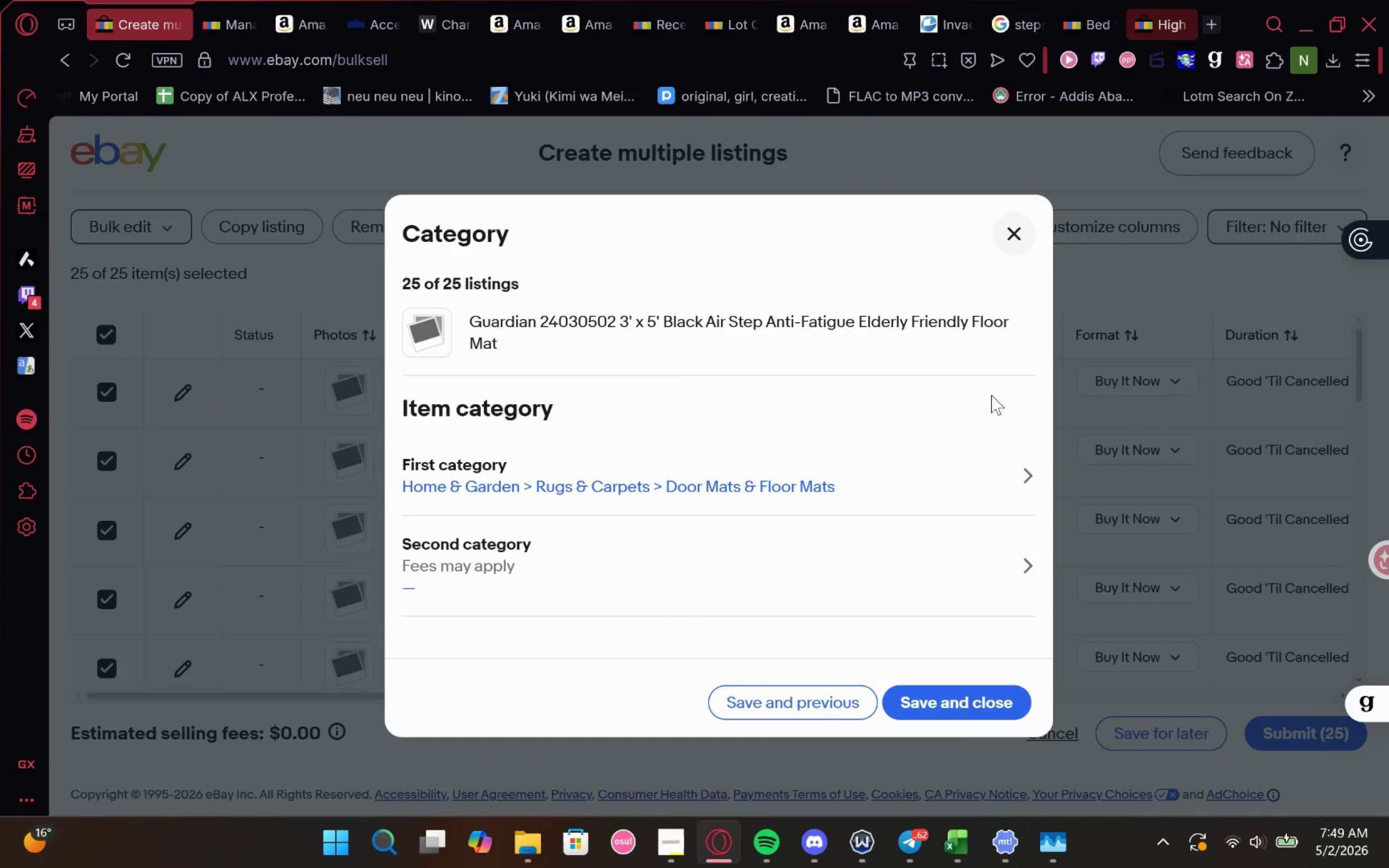 
left_click([970, 699])
 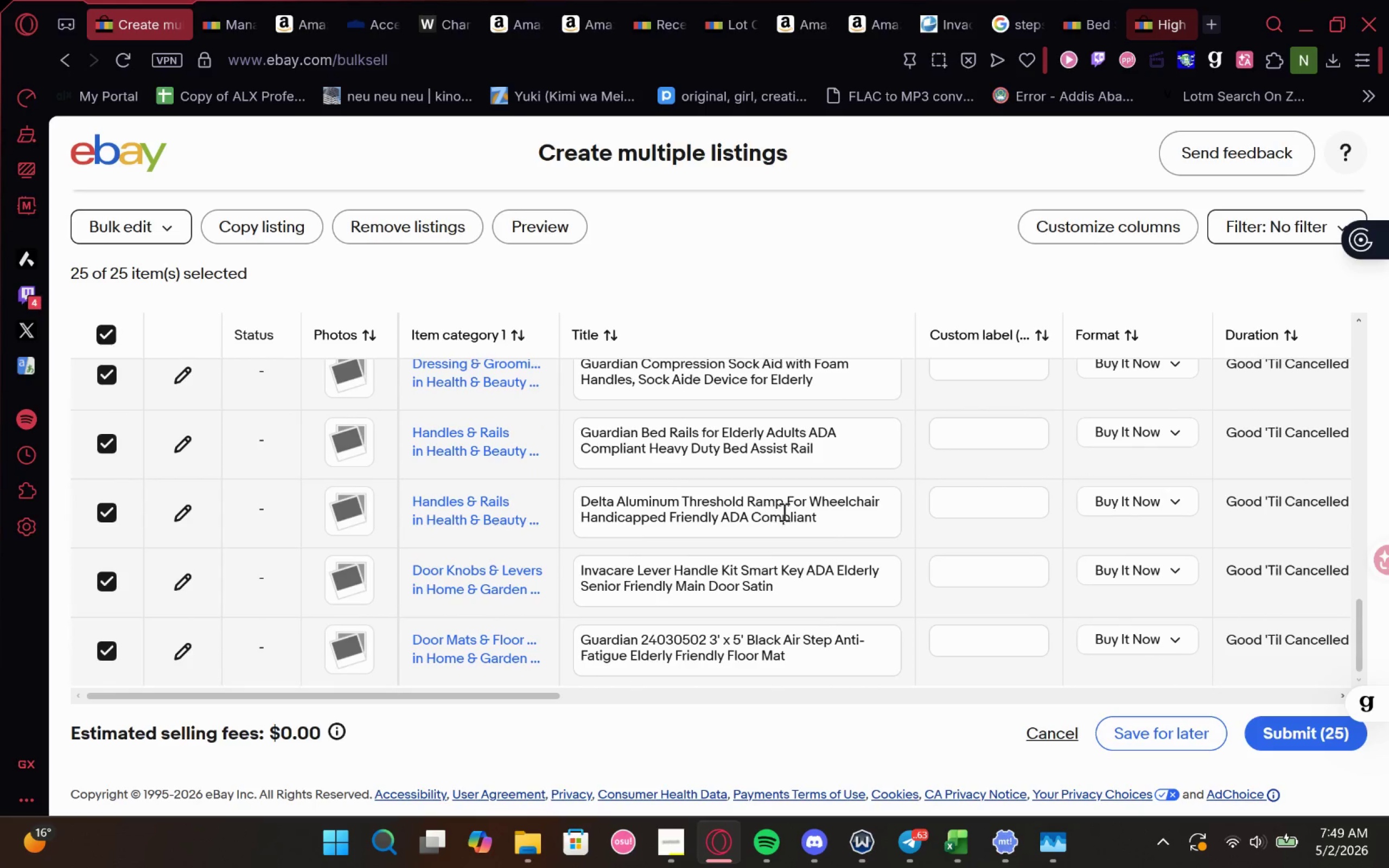 
left_click([533, 514])
 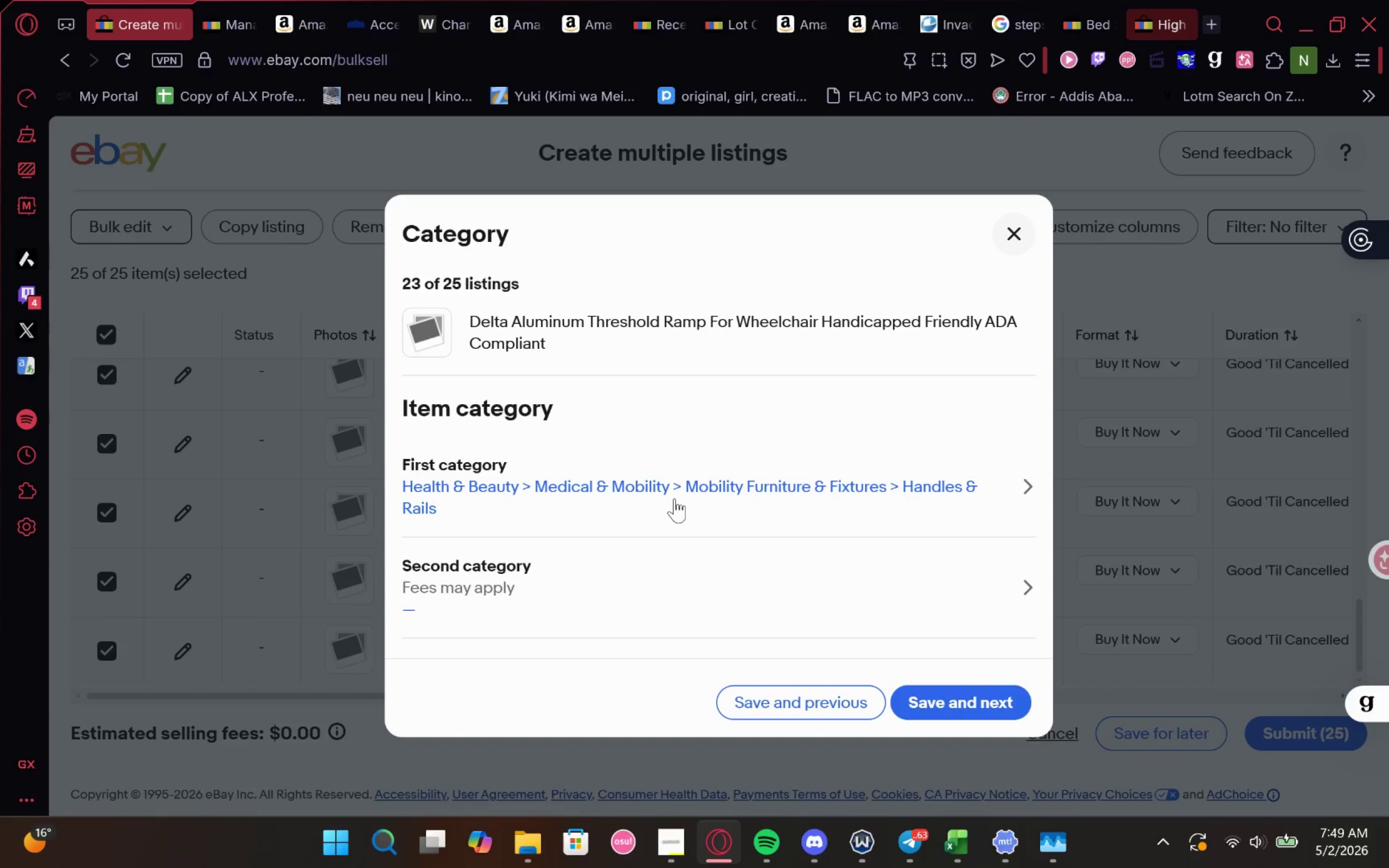 
left_click([674, 499])
 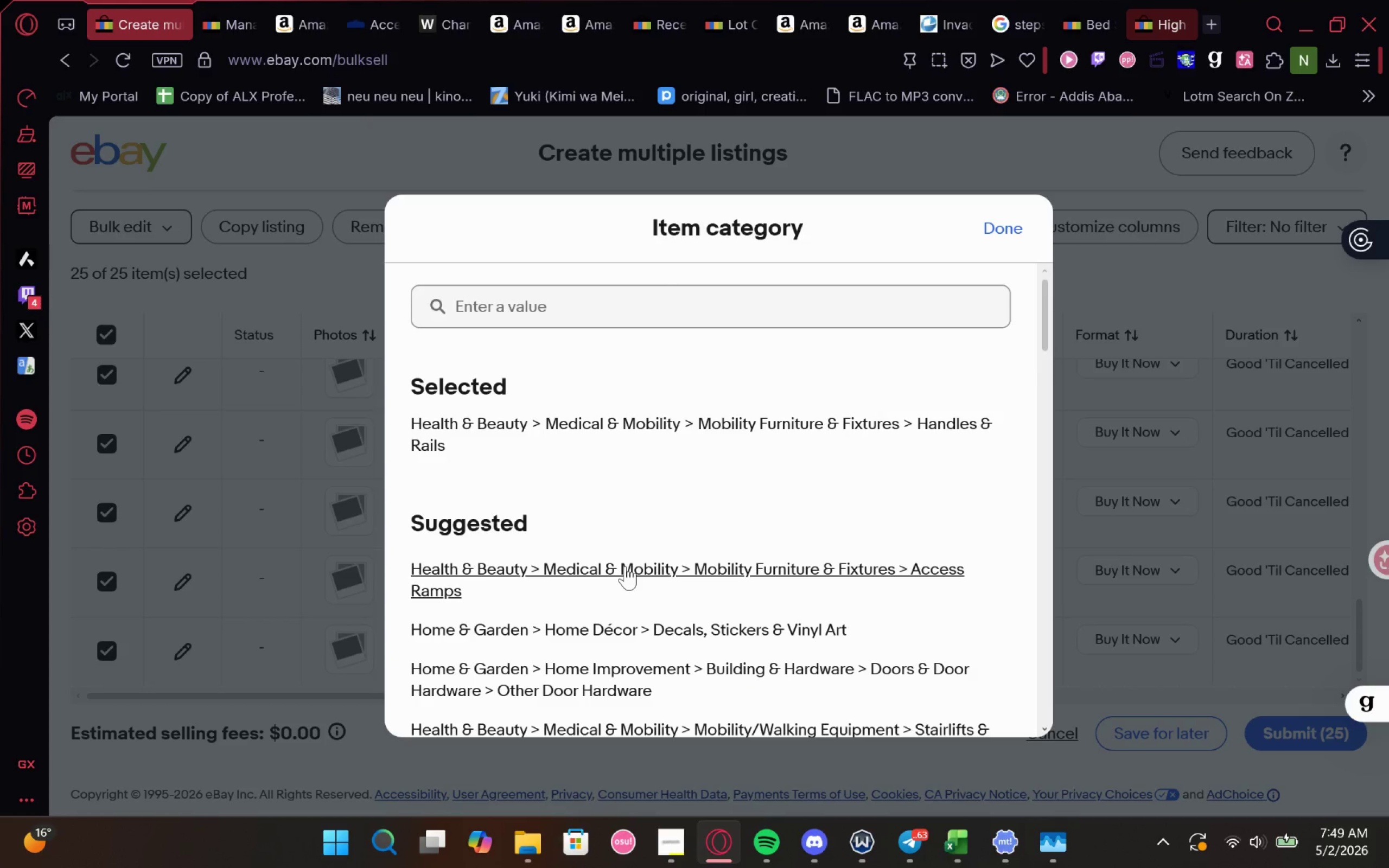 
left_click([625, 566])
 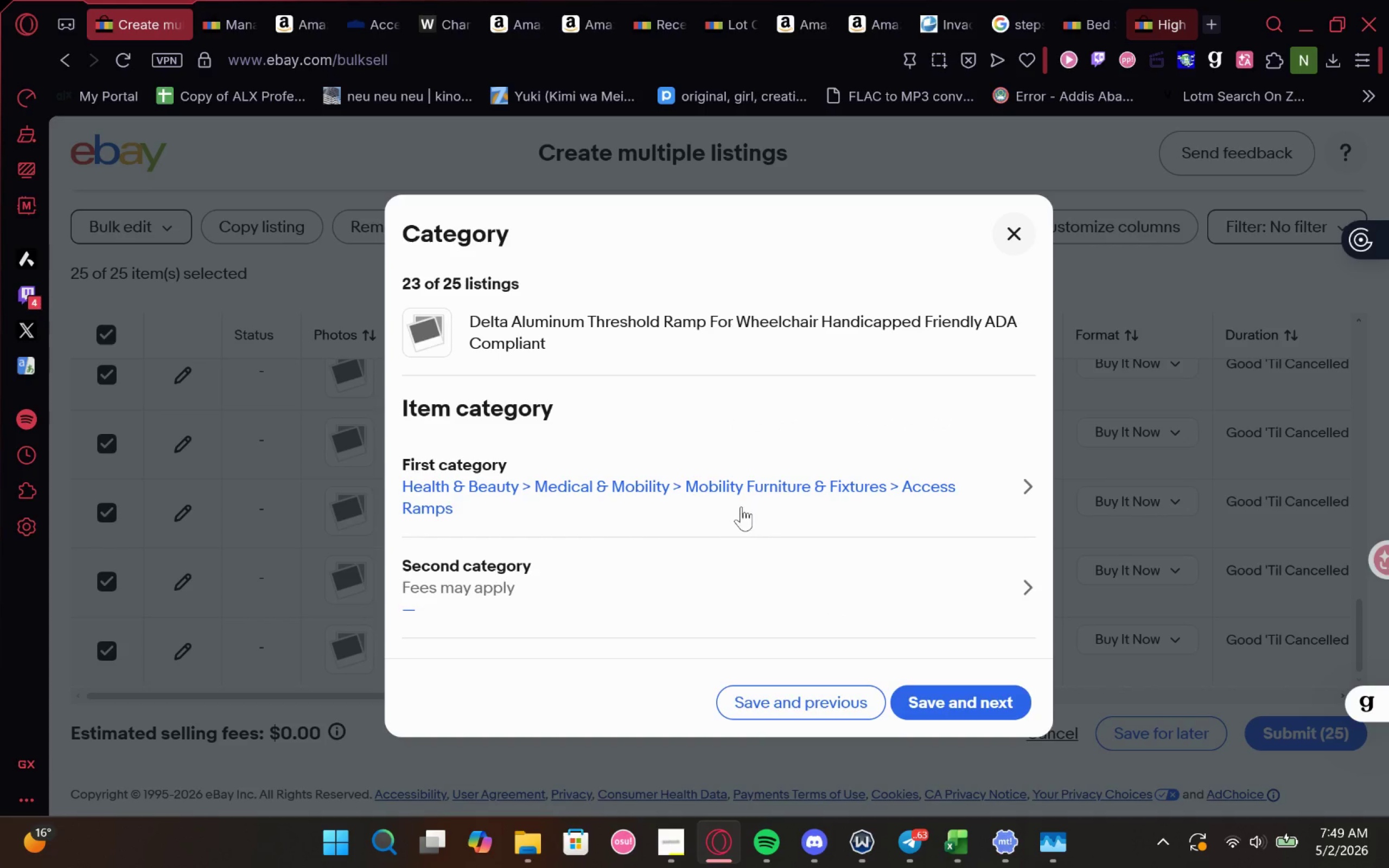 
left_click([741, 507])
 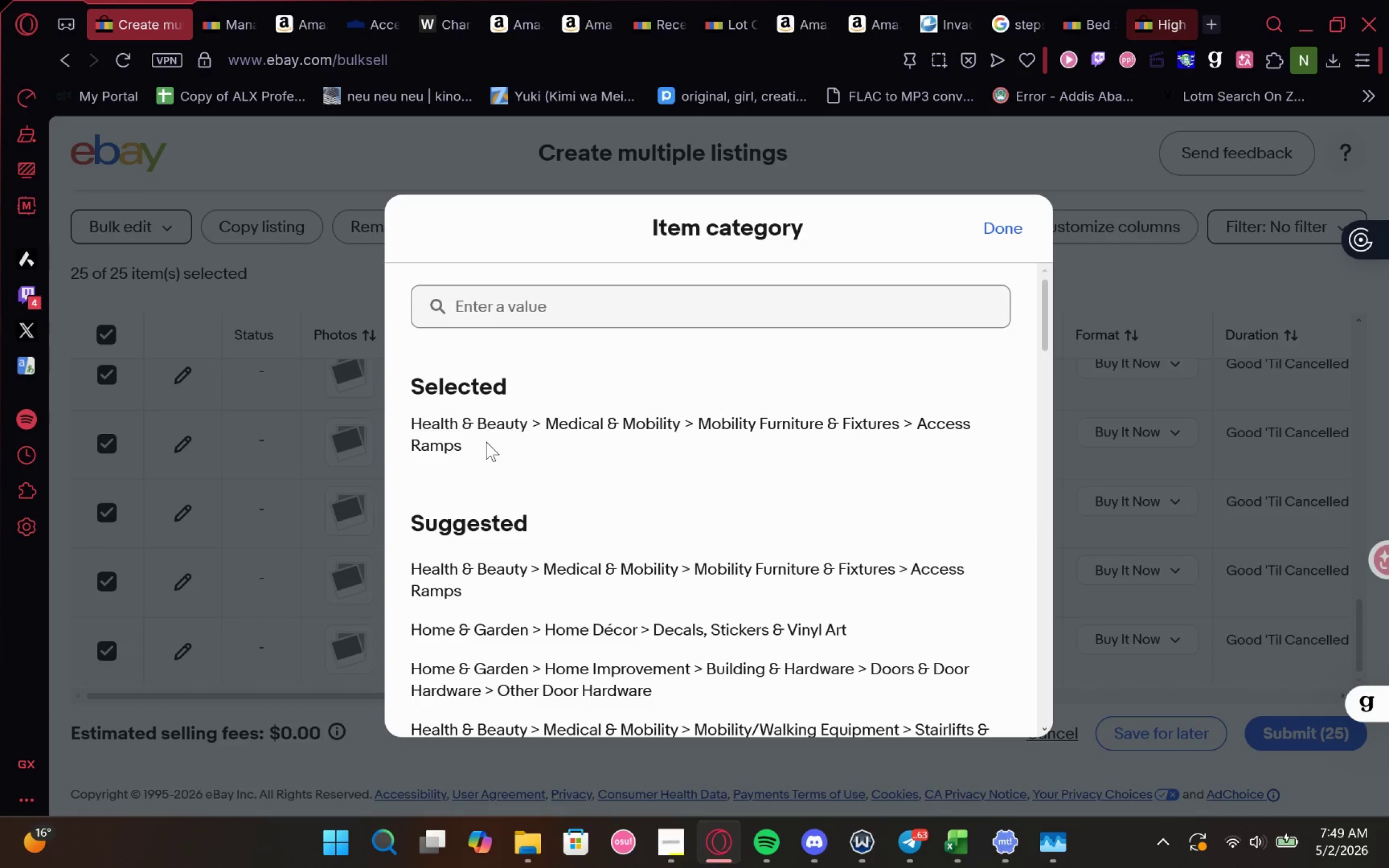 
left_click_drag(start_coordinate=[481, 455], to_coordinate=[378, 424])
 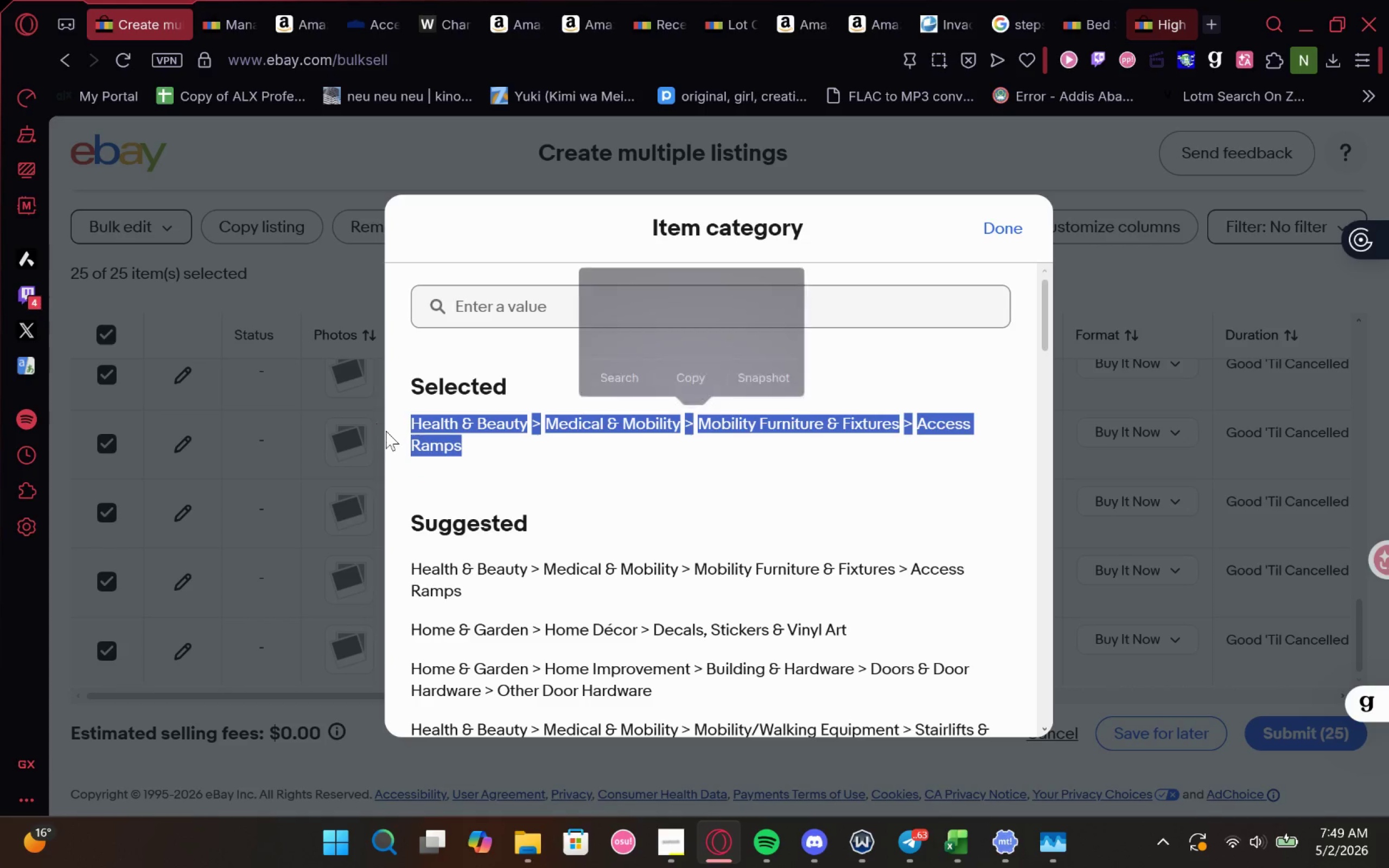 
key(Control+C)
 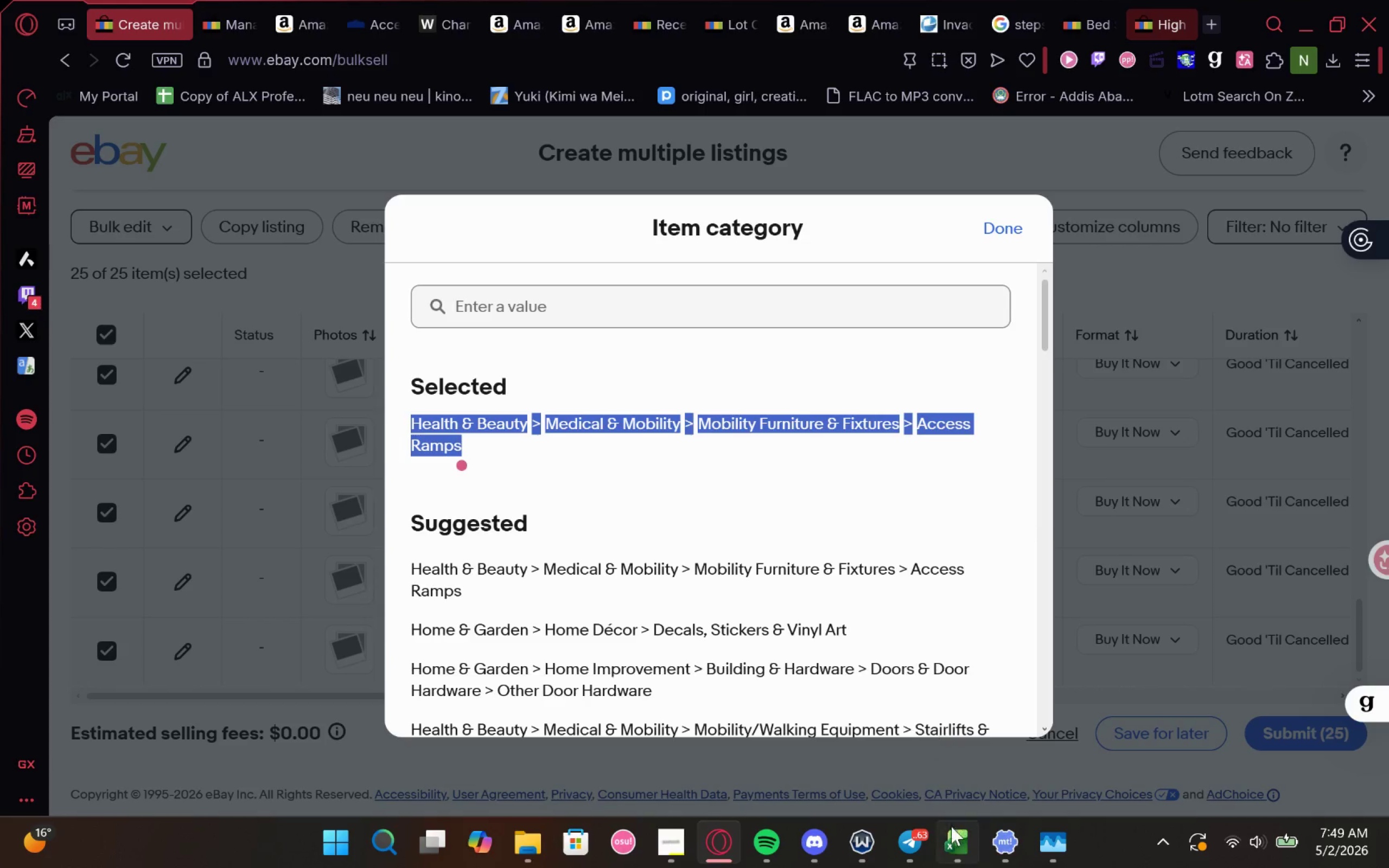 
key(Control+C)
 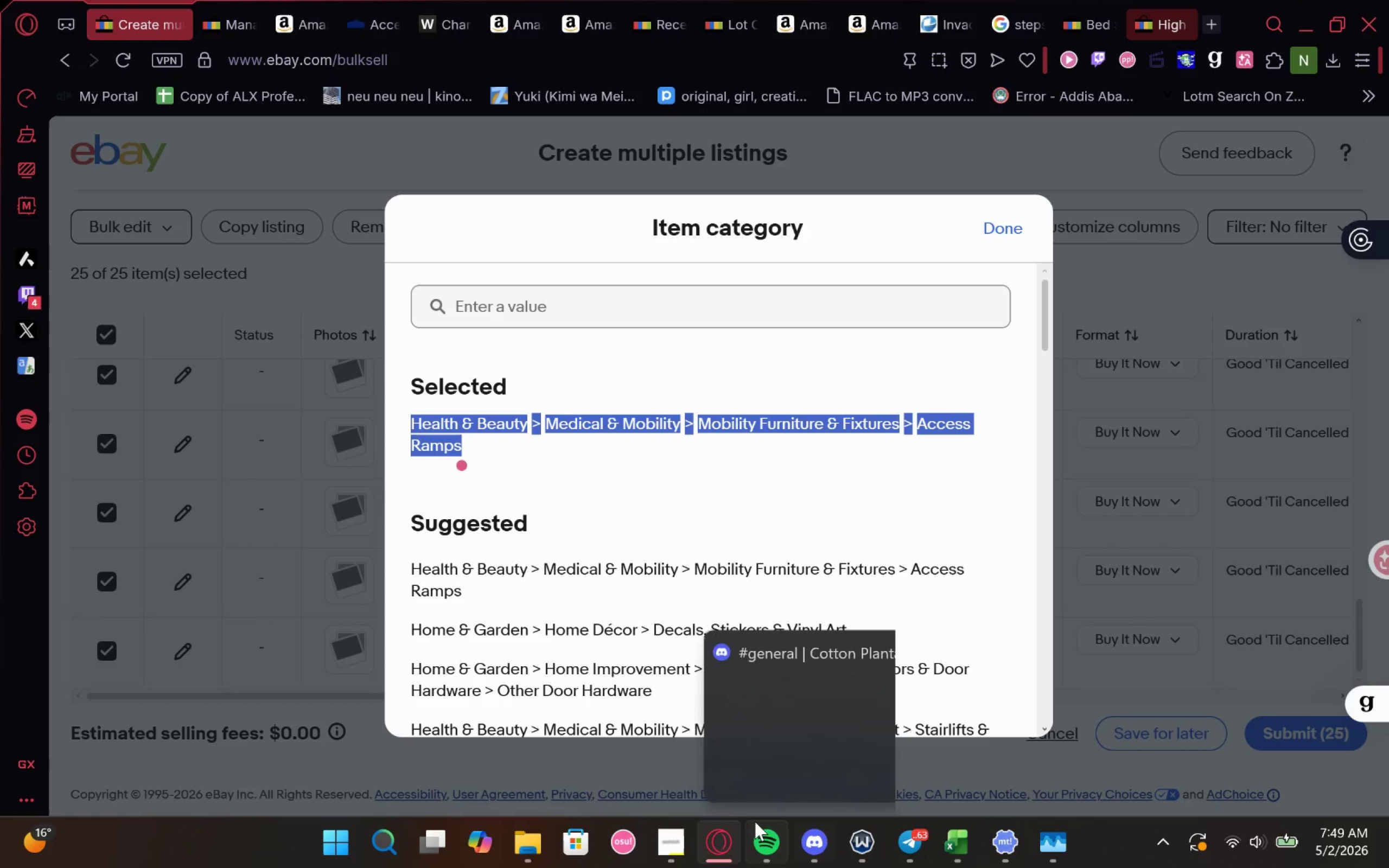 
left_click([968, 834])
 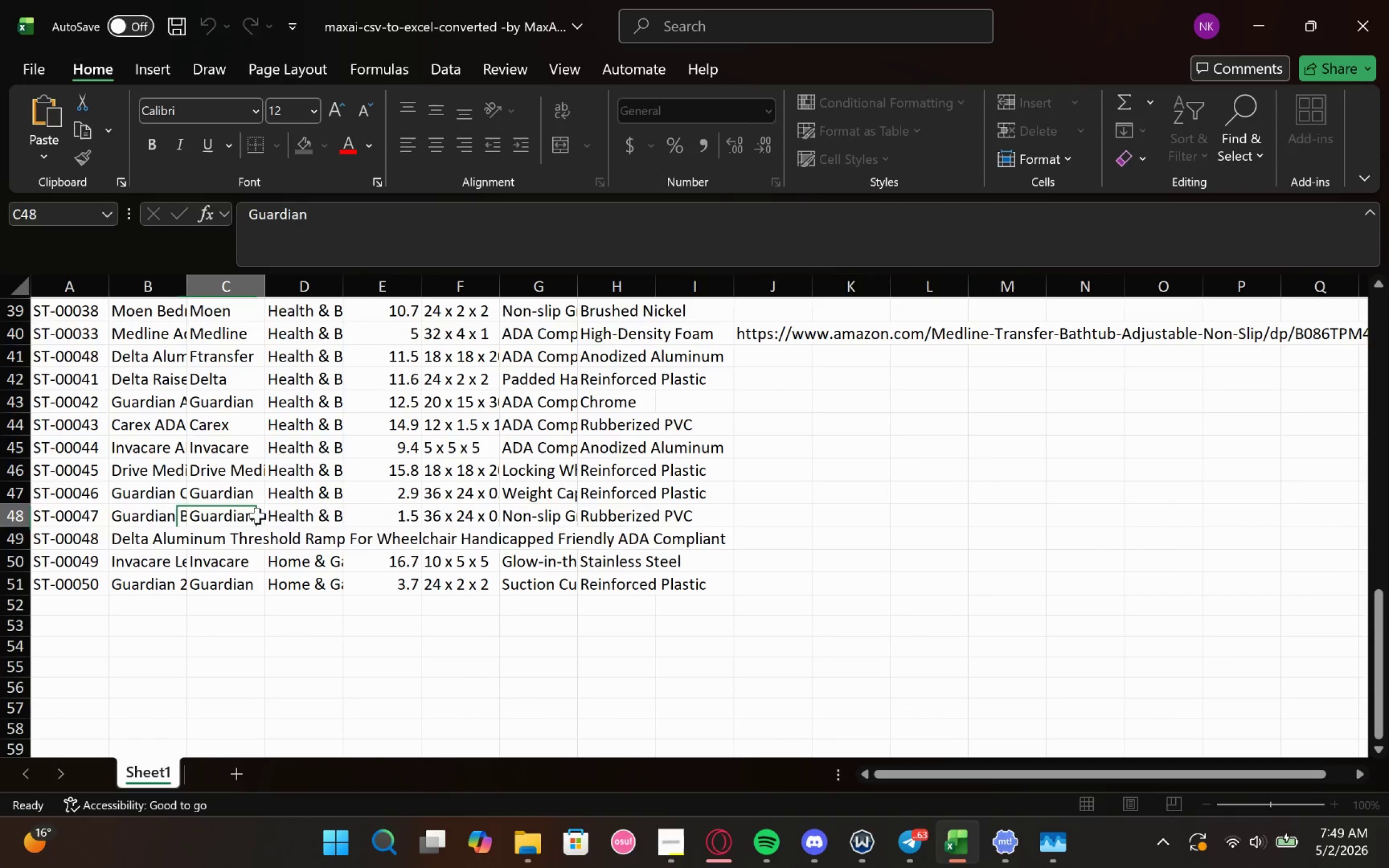 
left_click([208, 540])
 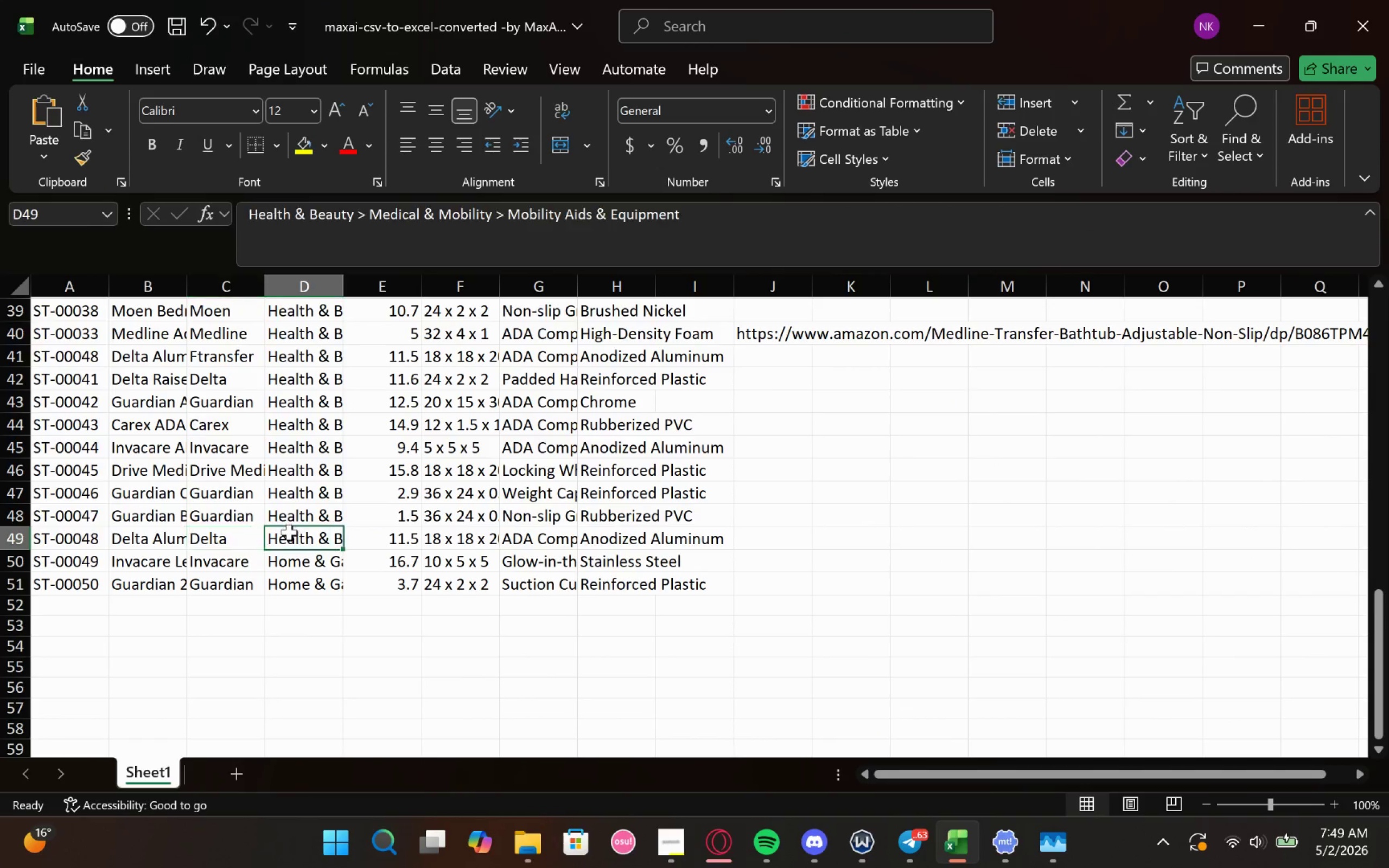 
double_click([289, 533])
 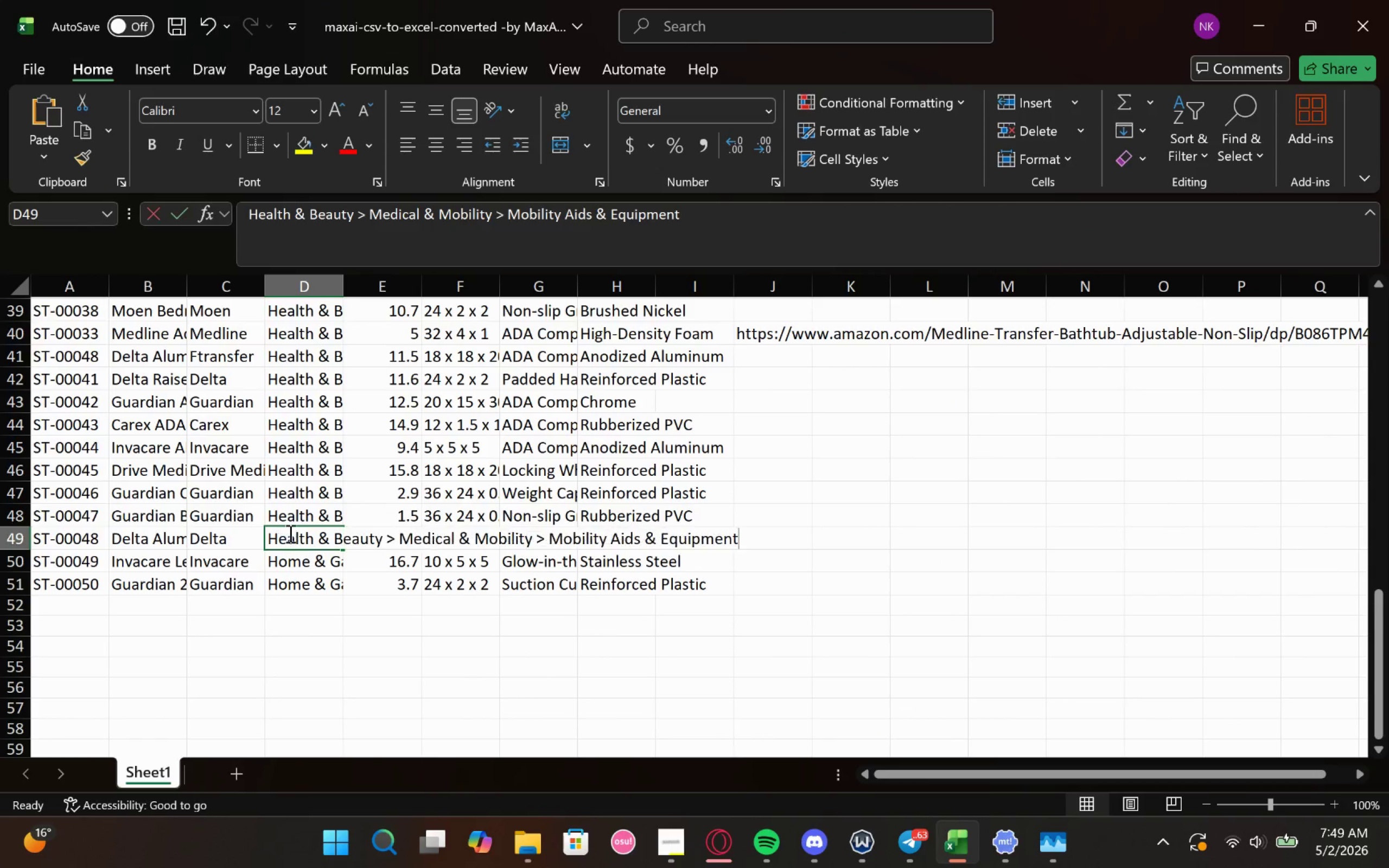 
triple_click([289, 533])
 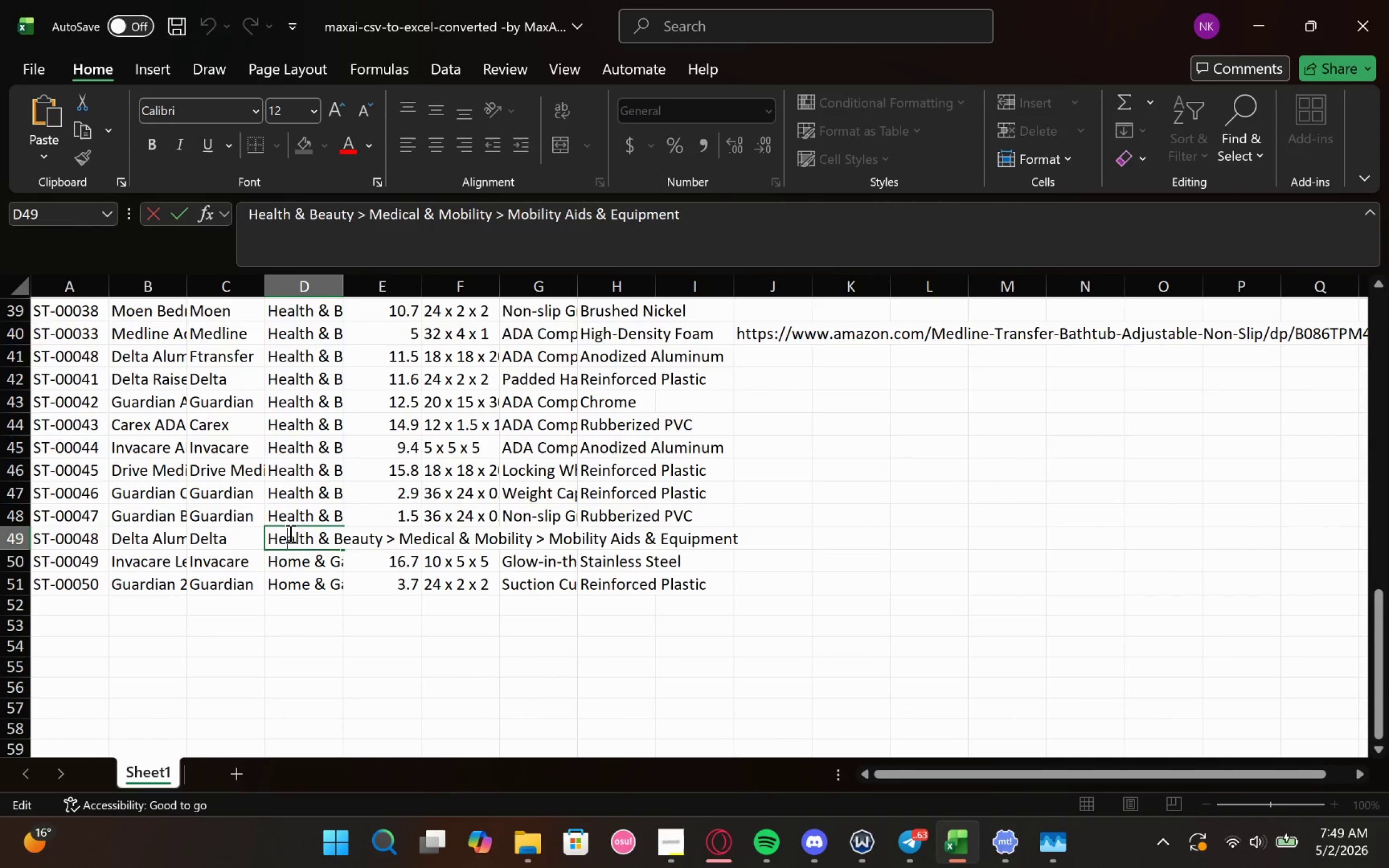 
key(Control+A)
 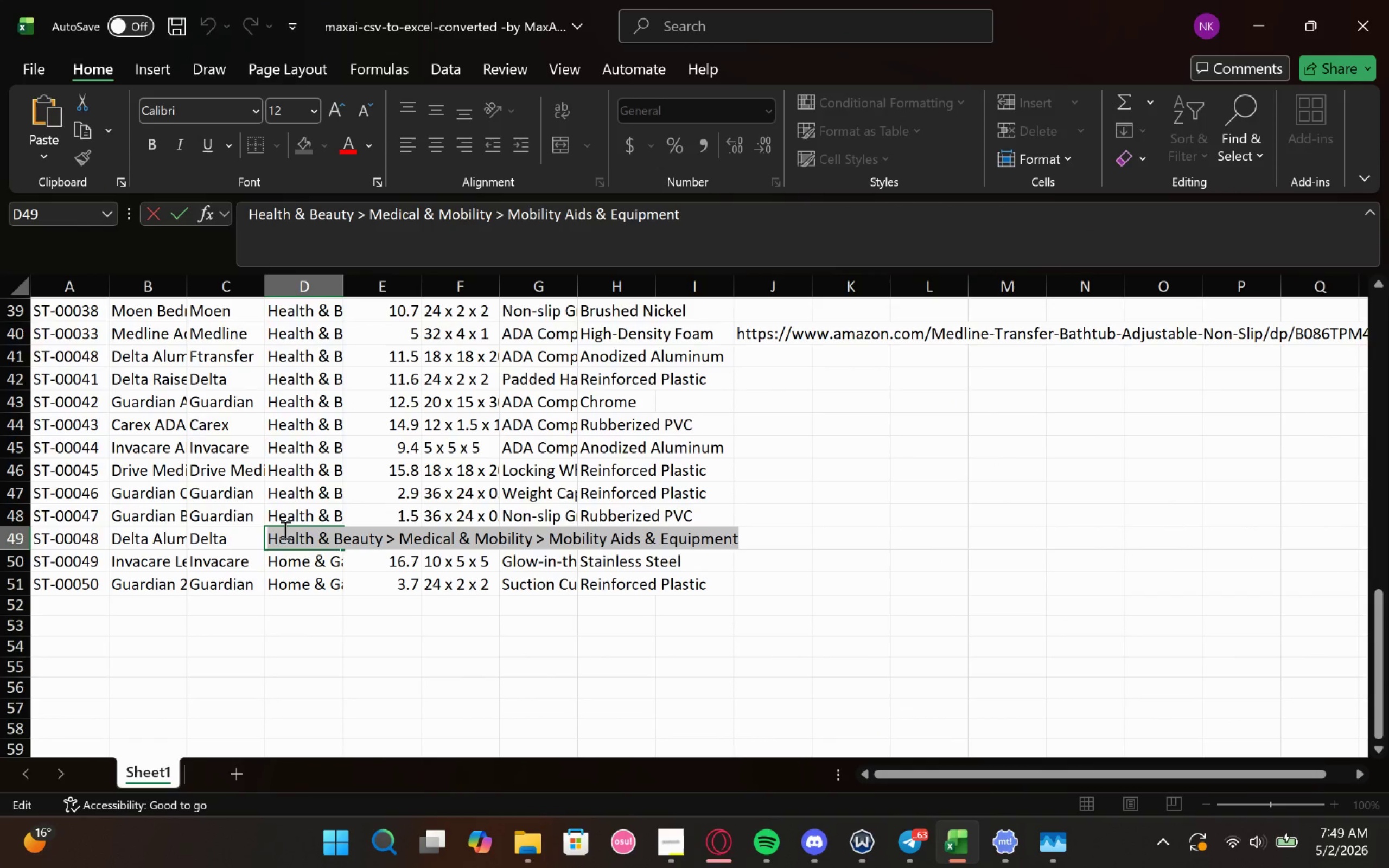 
key(Control+V)
 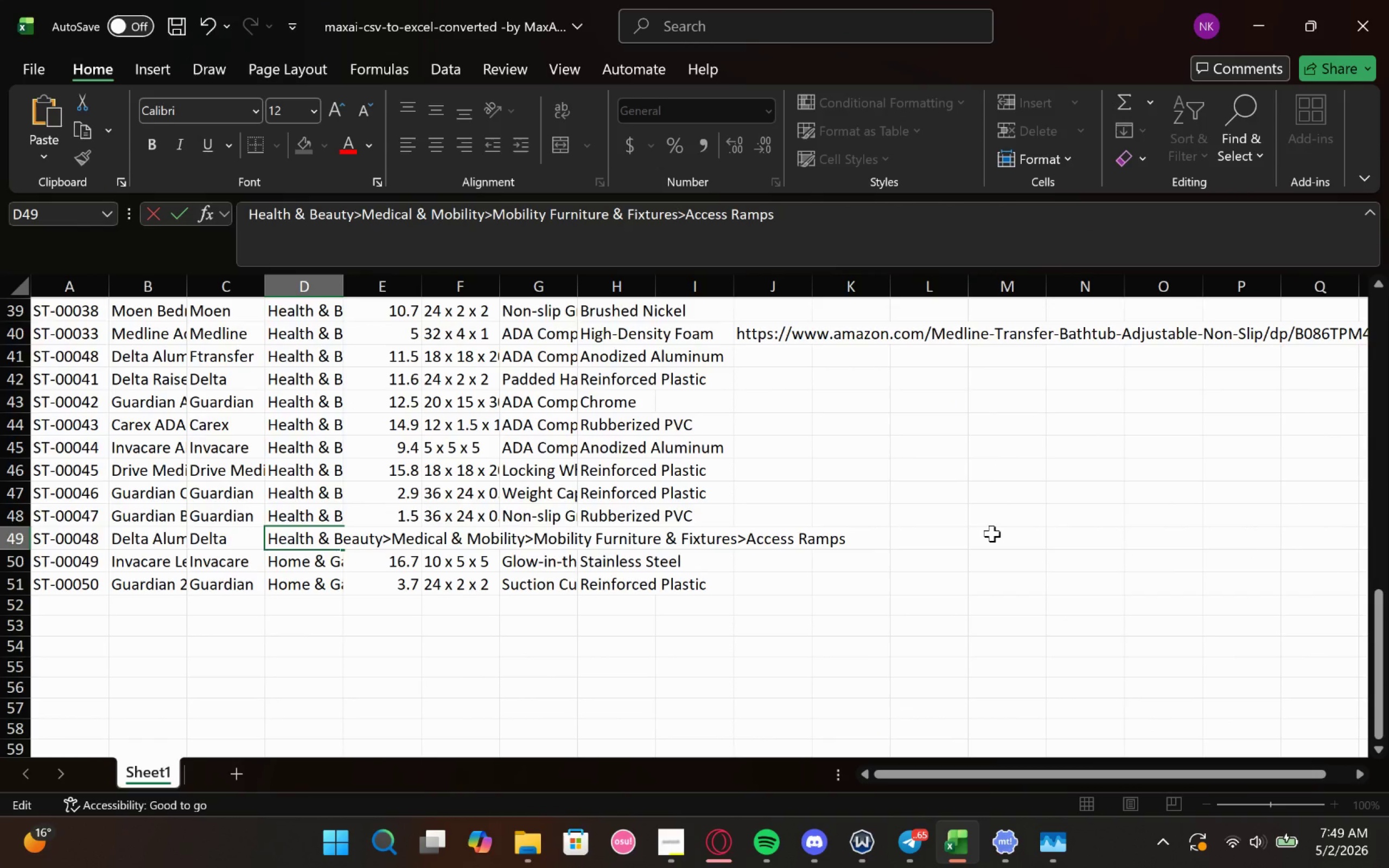 
left_click([992, 533])
 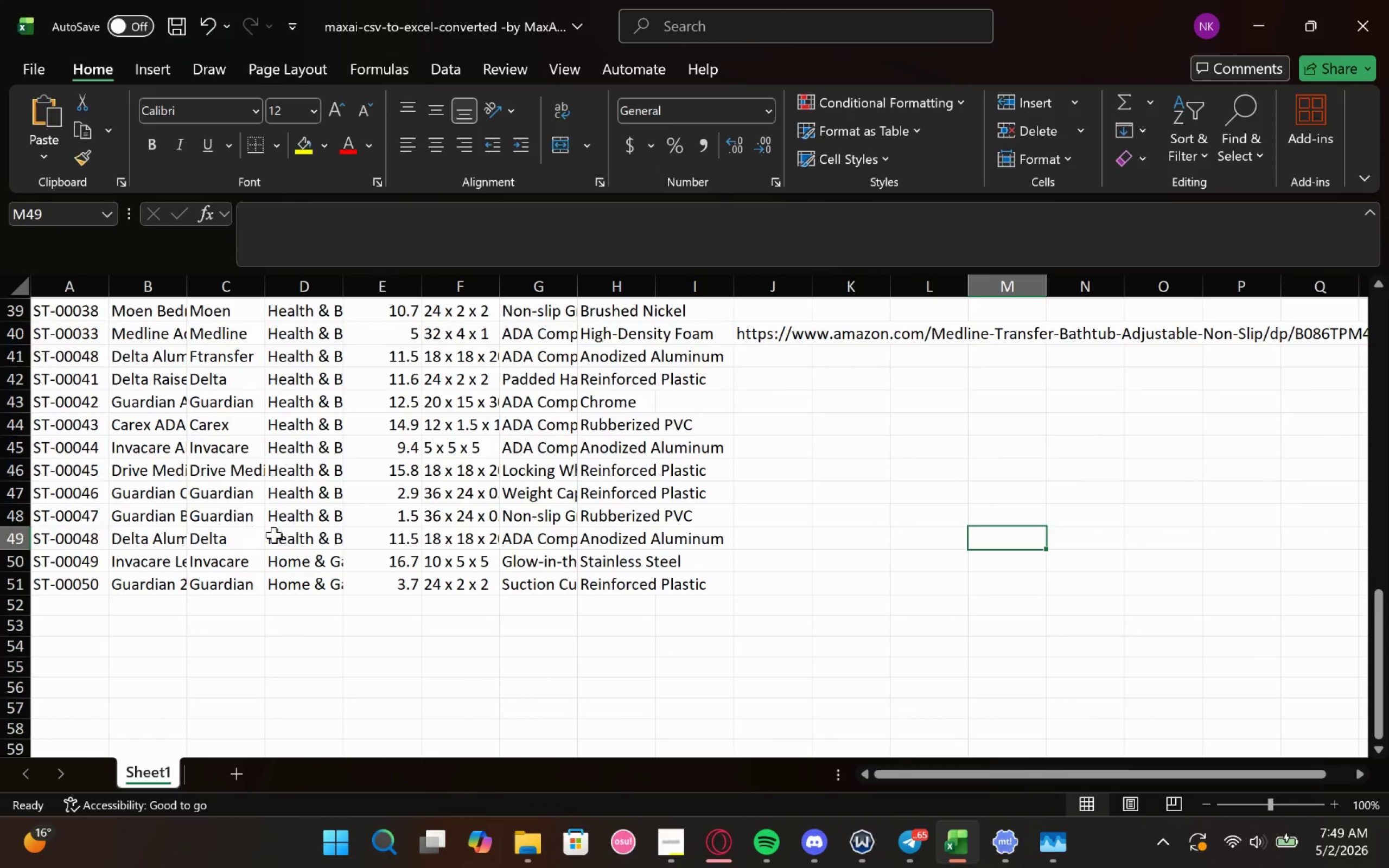 
left_click([289, 536])
 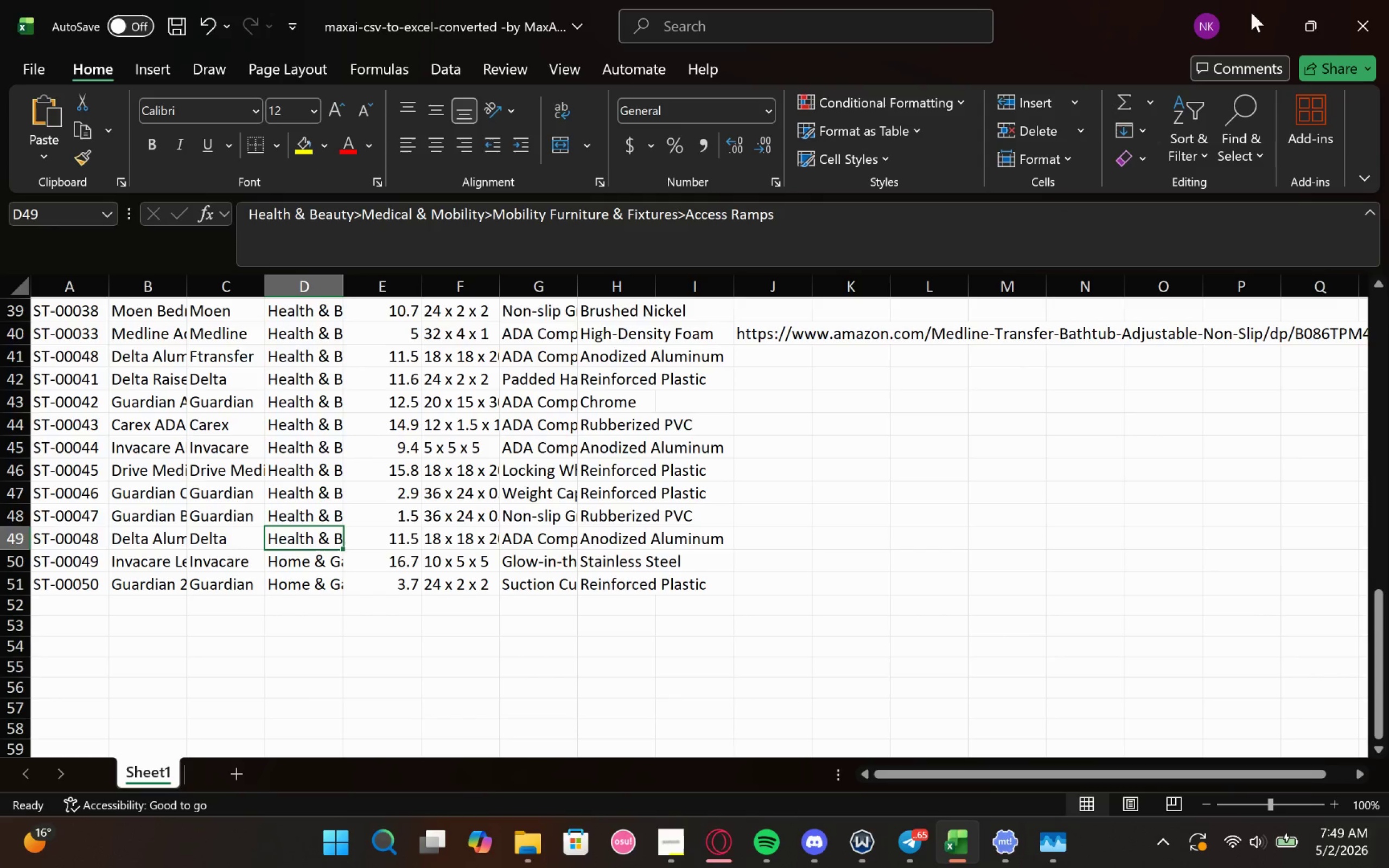 
left_click([1246, 14])
 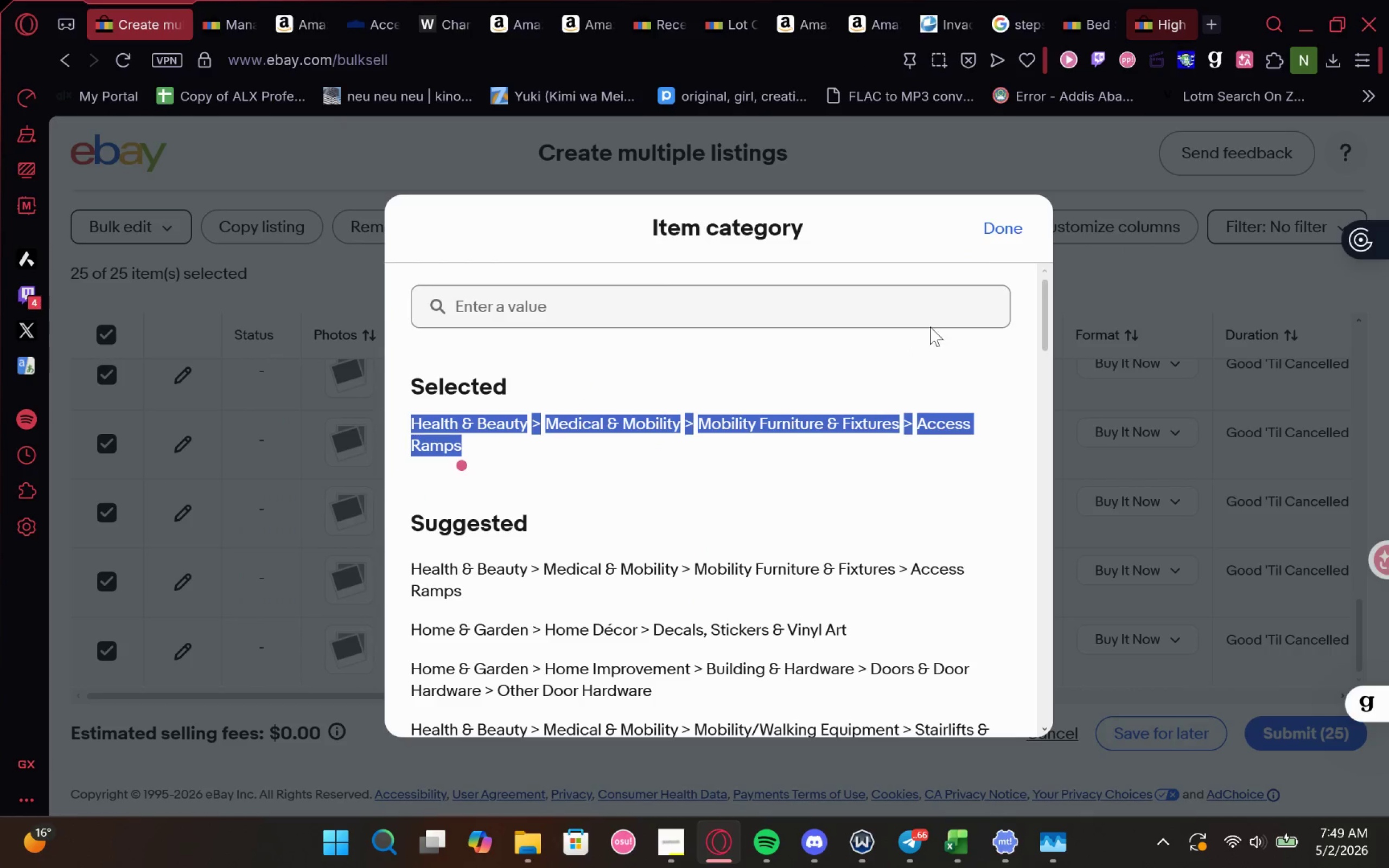 
left_click([1003, 234])
 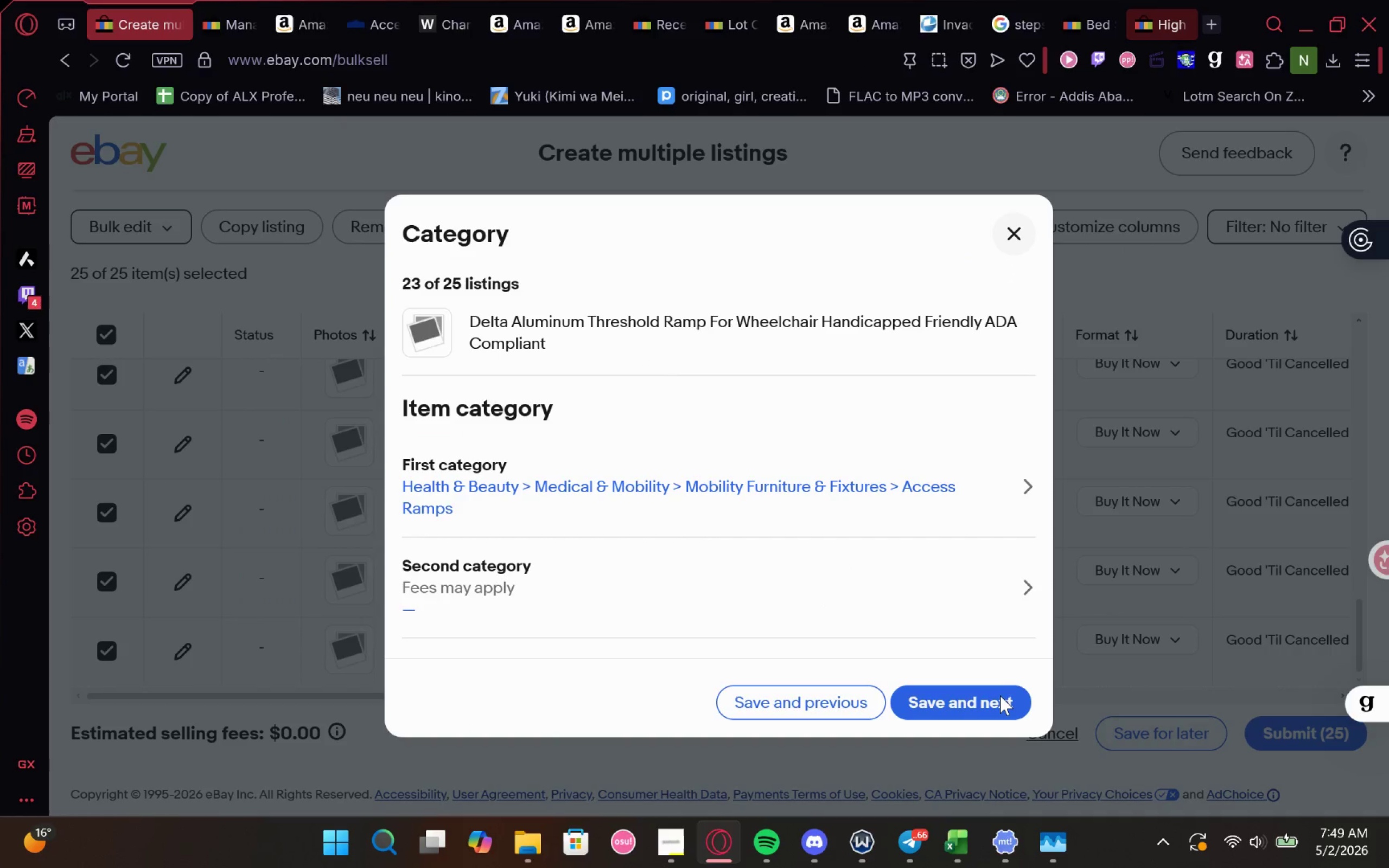 
left_click([1000, 696])
 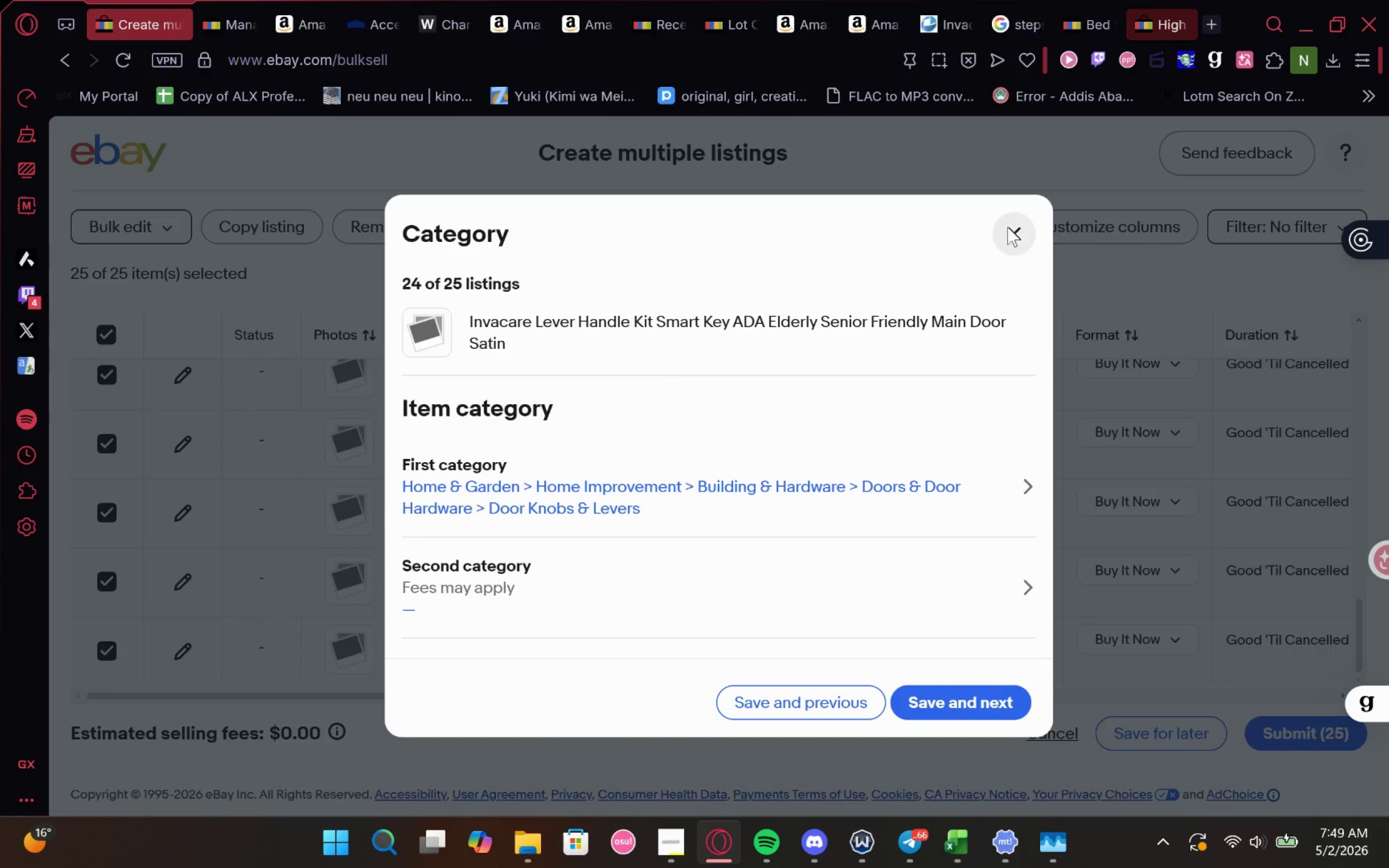 
left_click([1017, 234])
 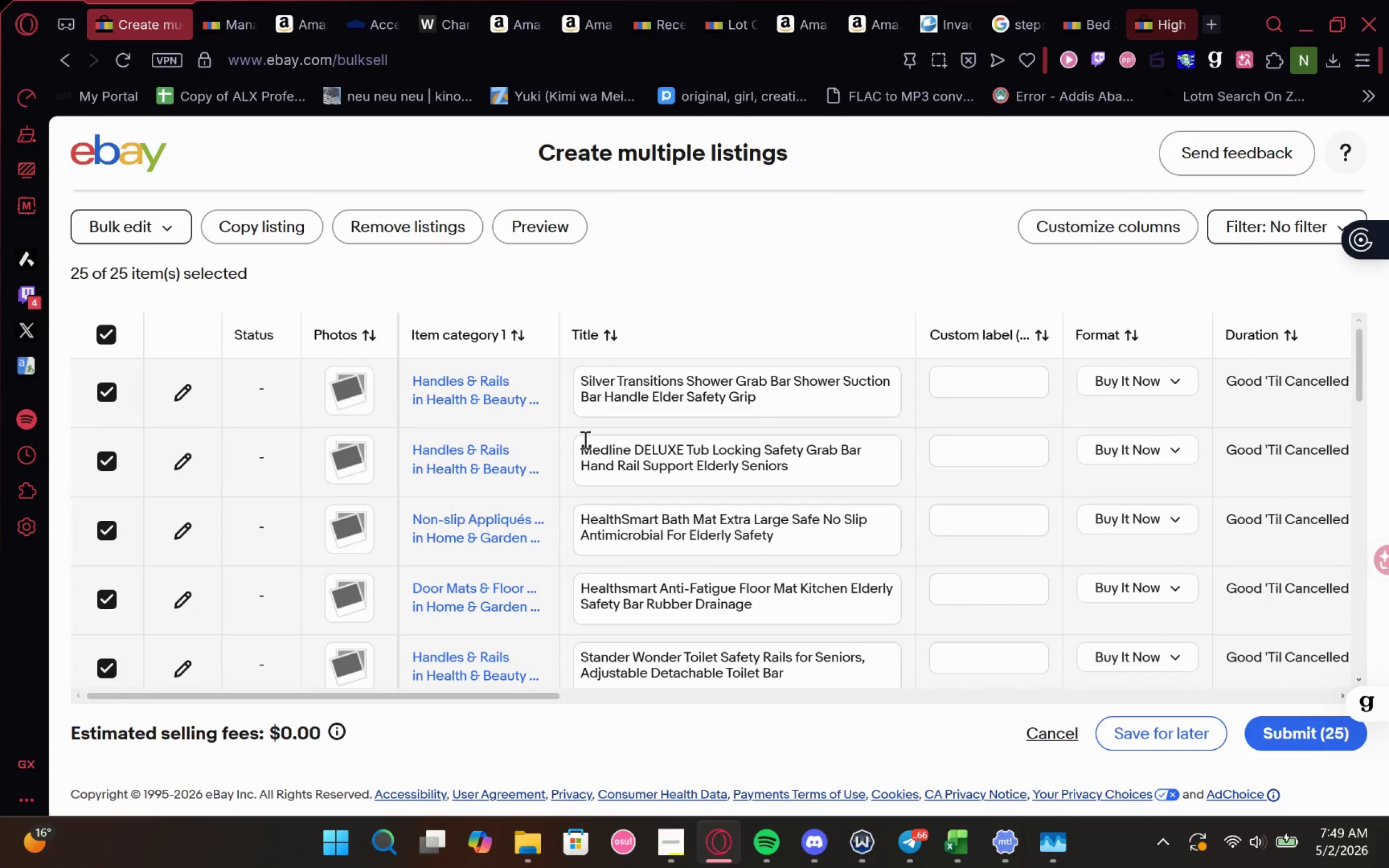 
wait(12.75)
 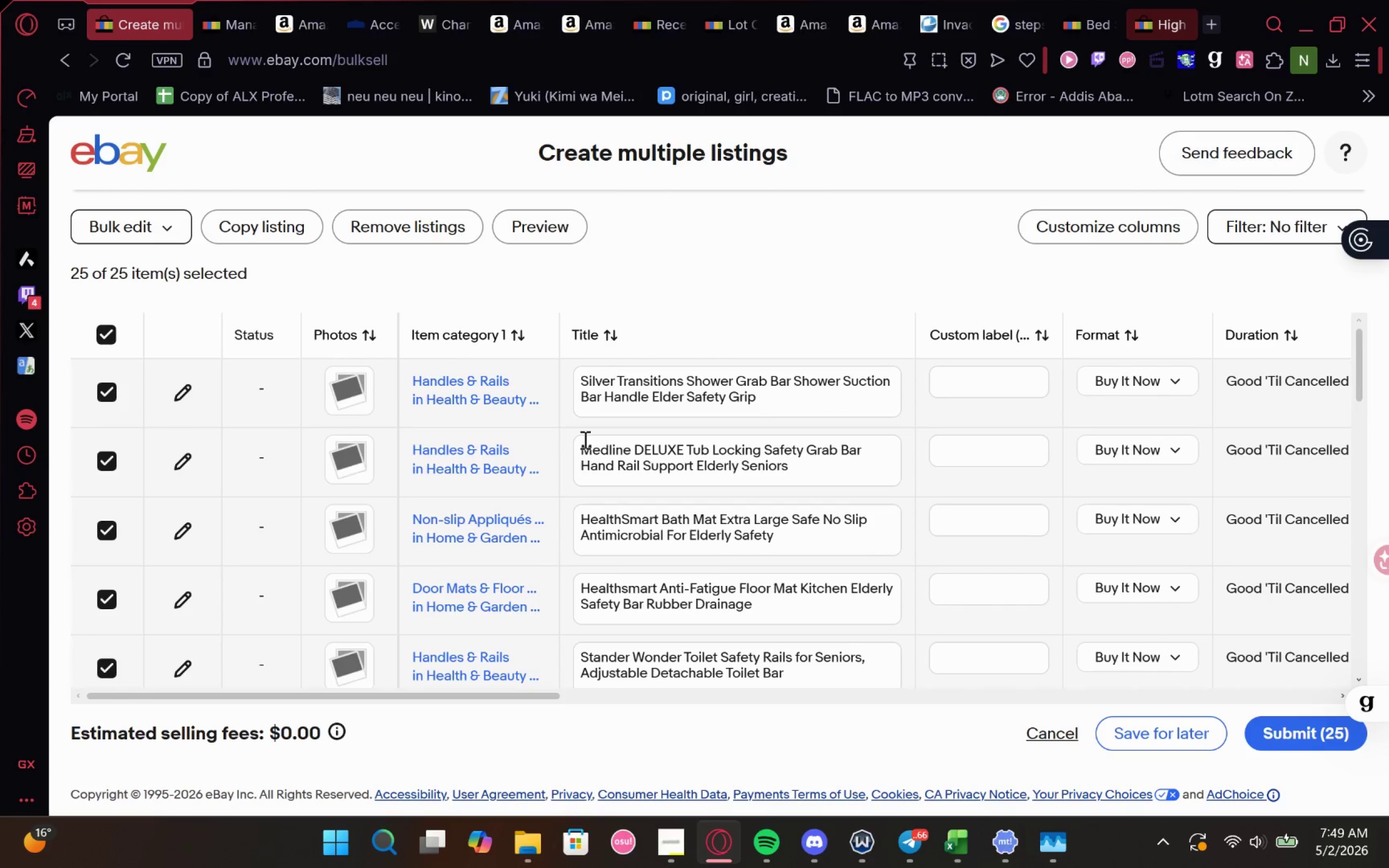 
left_click([965, 396])
 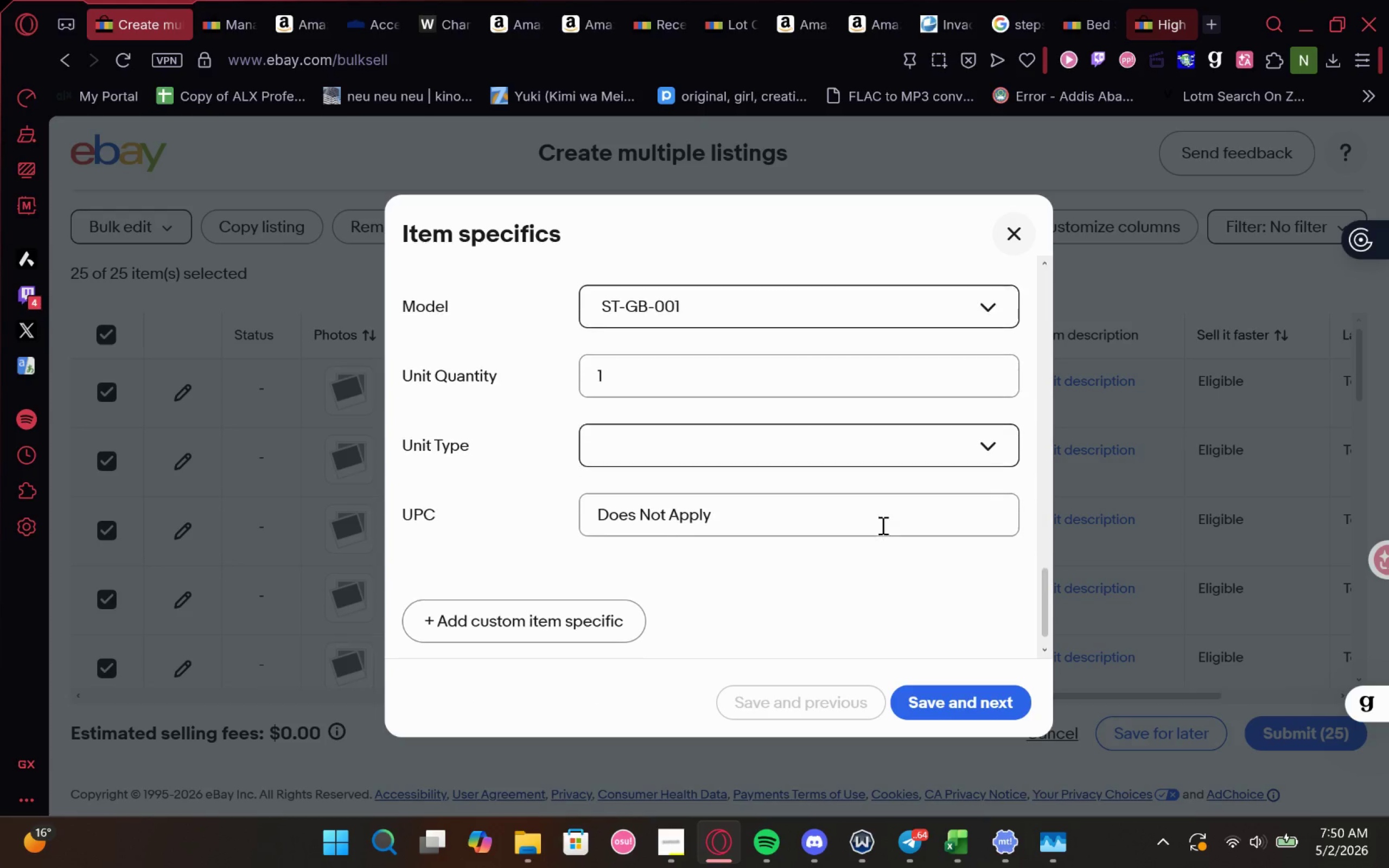 
wait(5.57)
 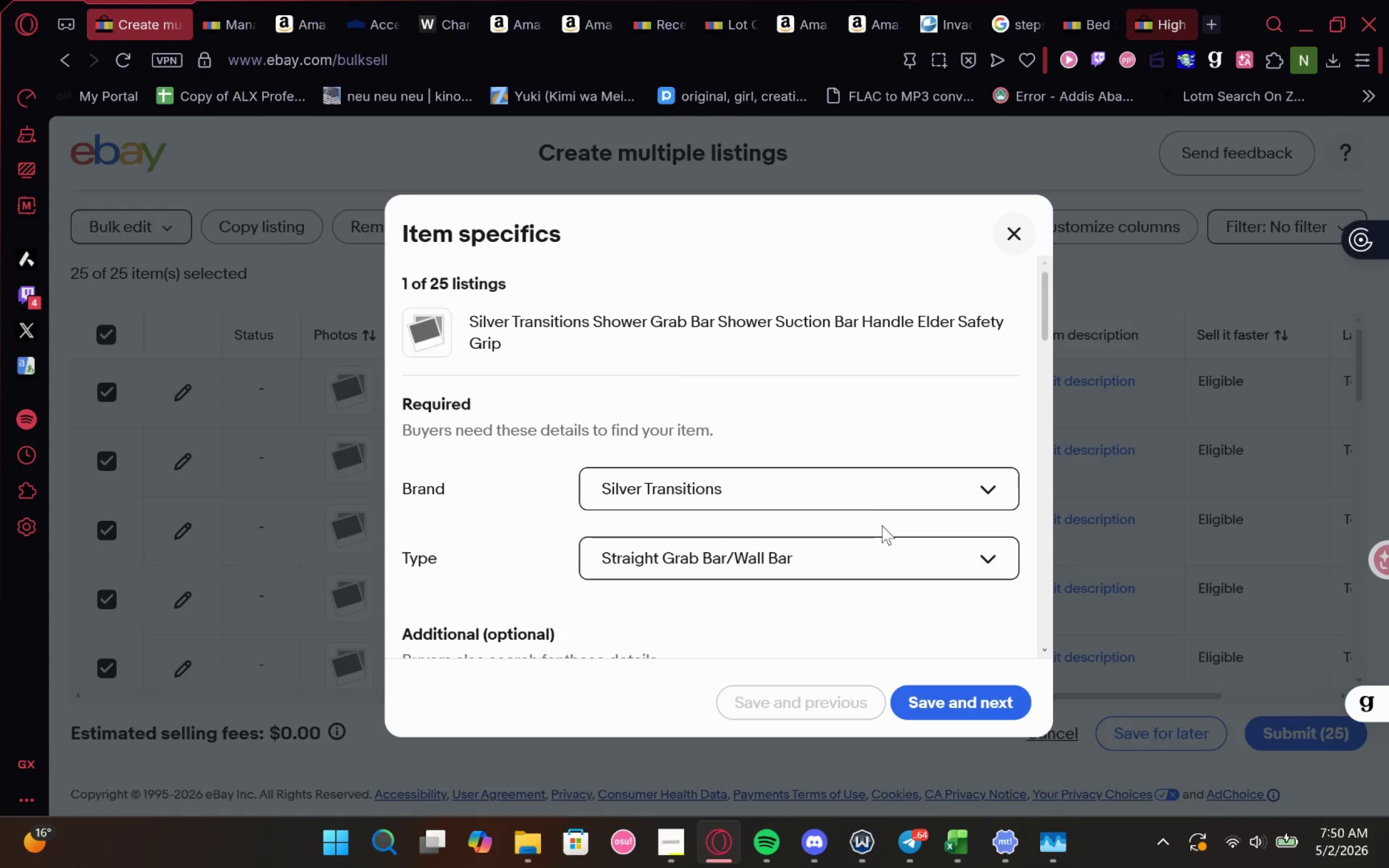 
left_click([981, 704])
 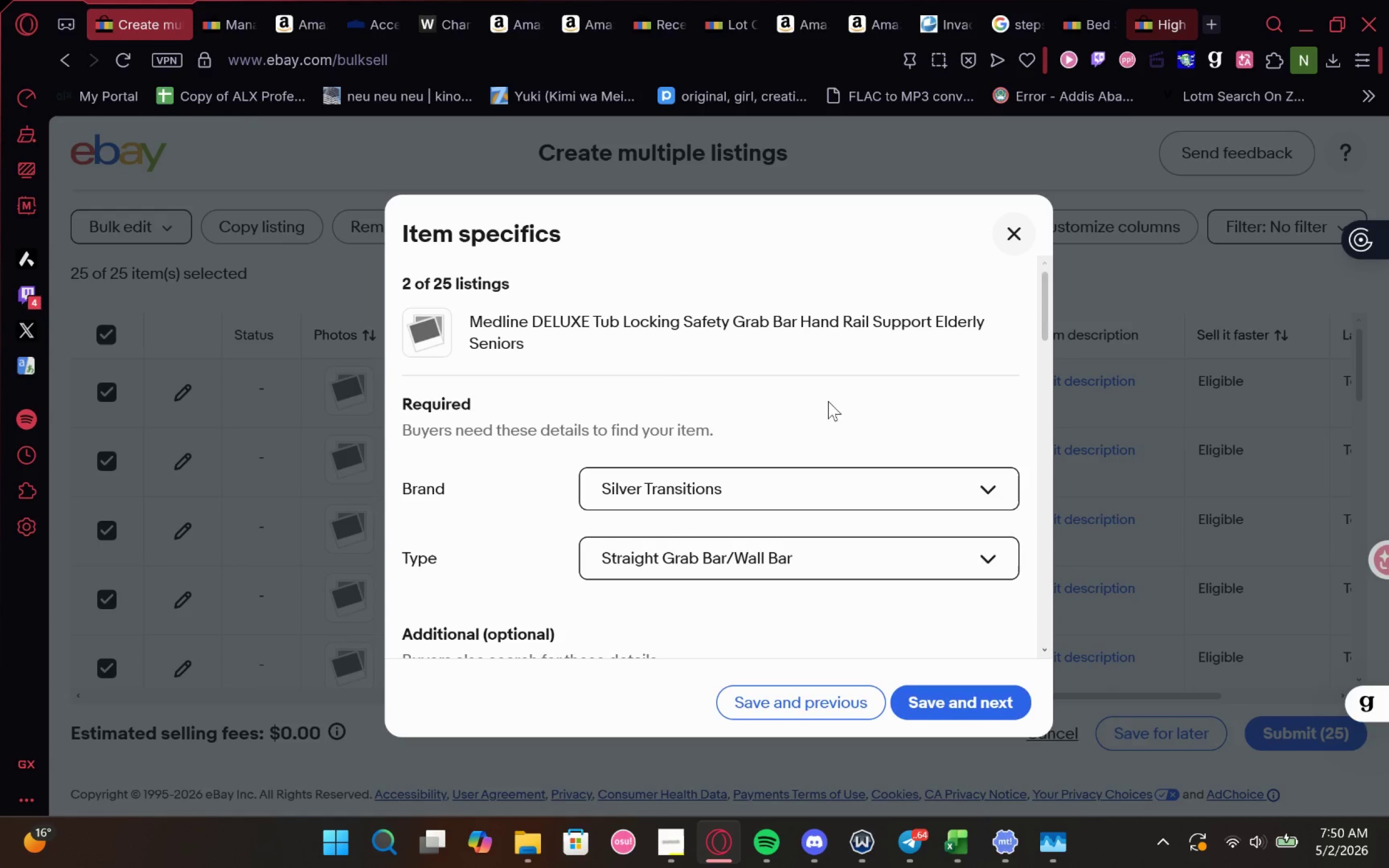 
left_click([888, 502])
 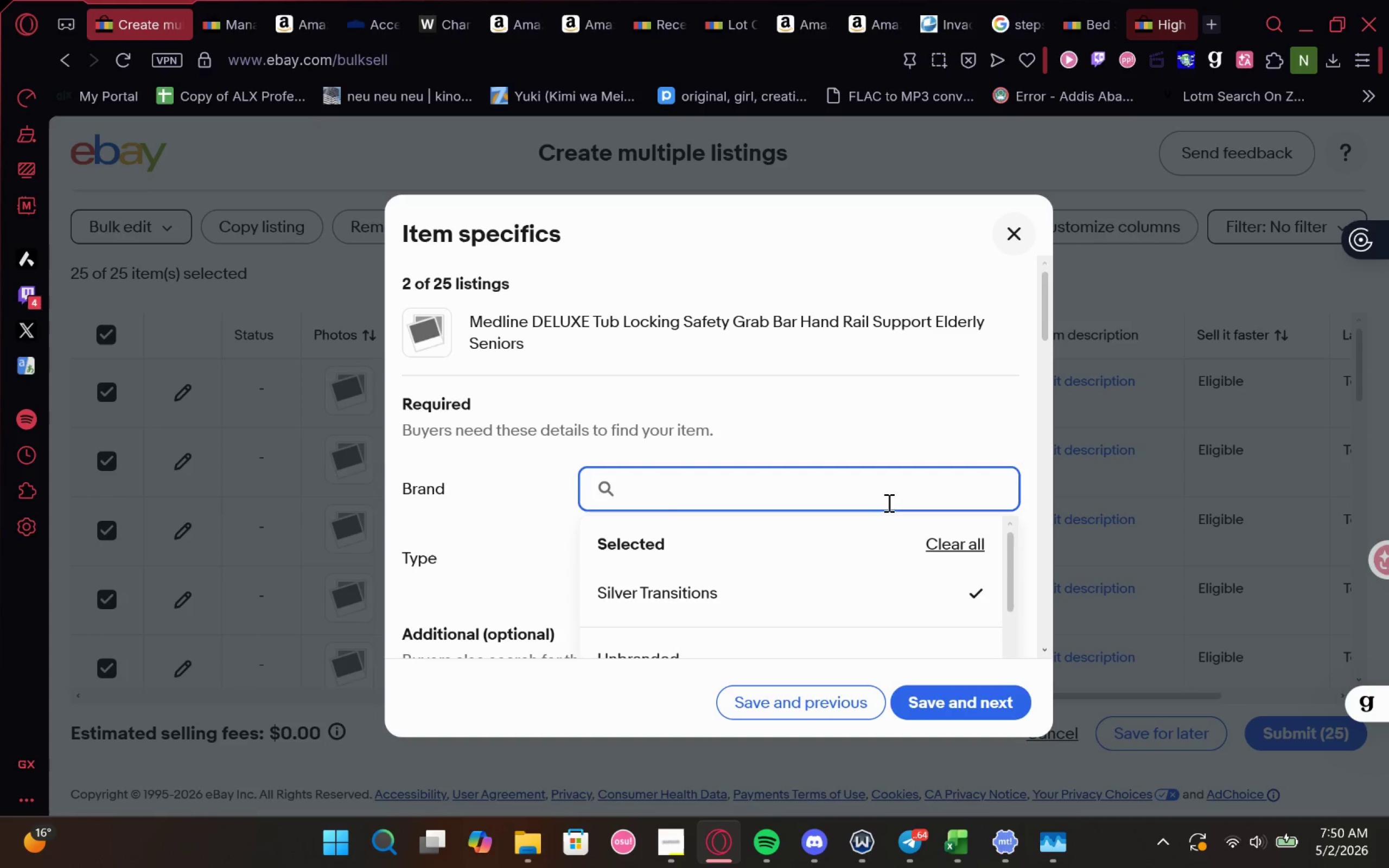 
type(Medline)
 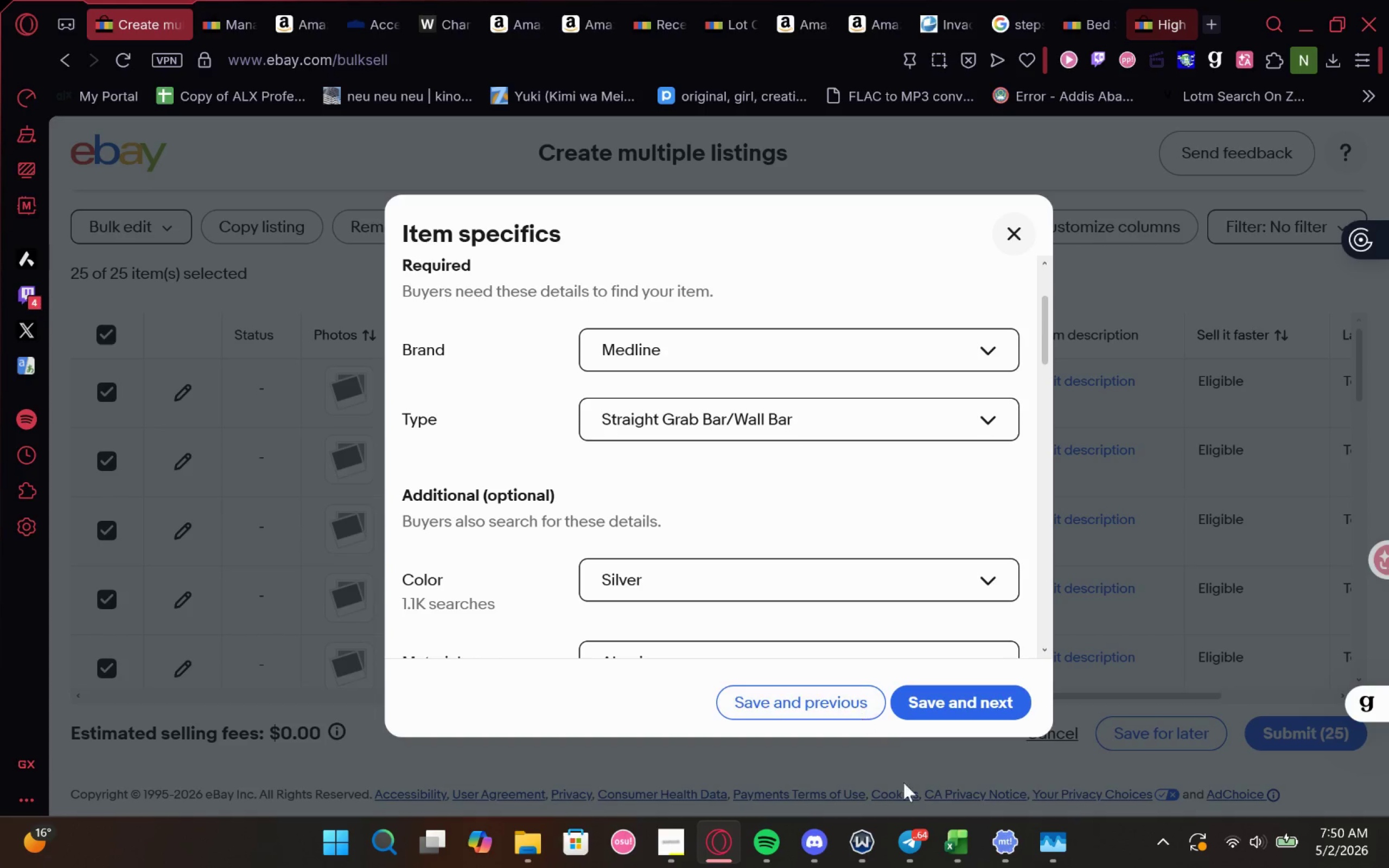 
left_click([953, 749])
 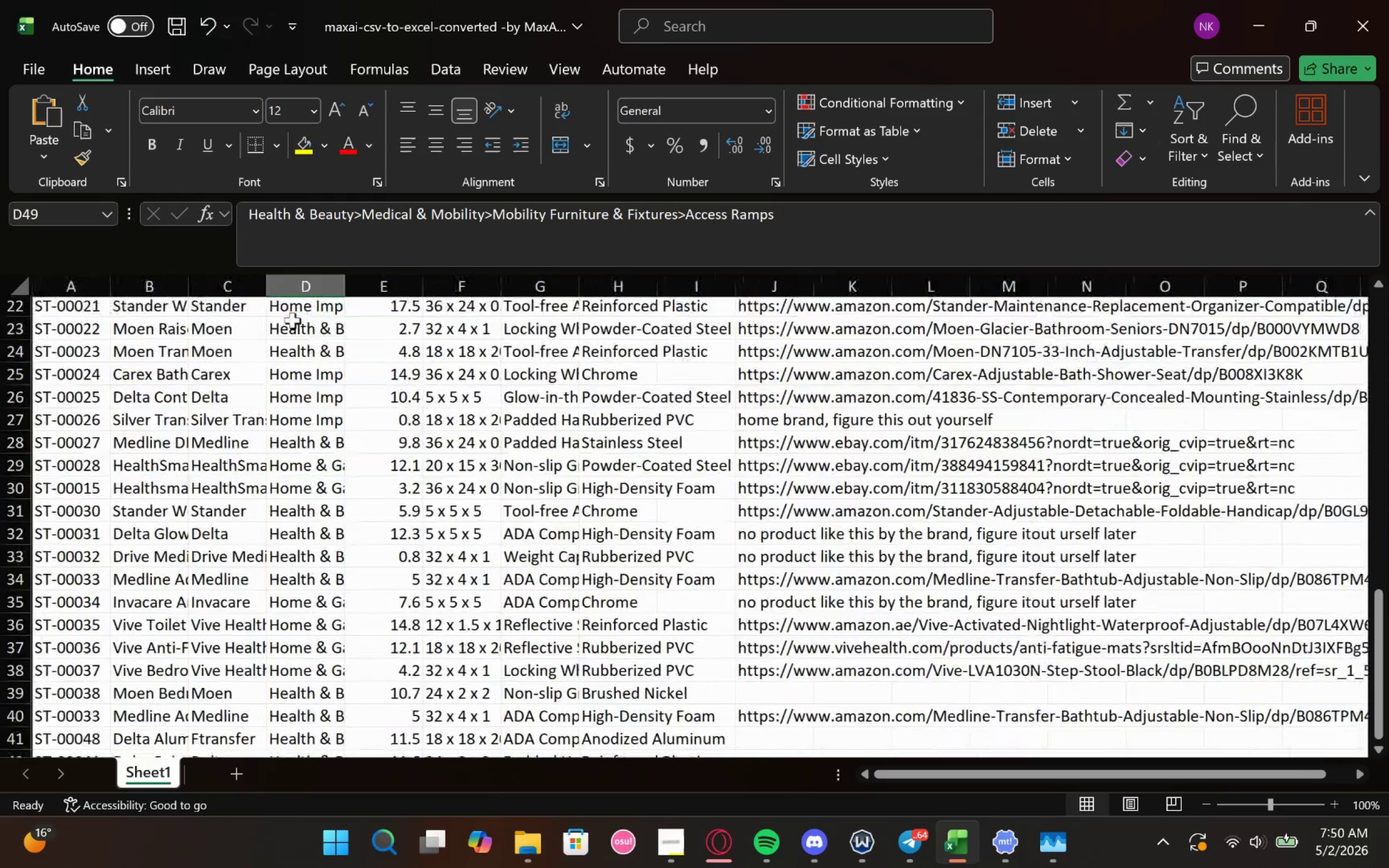 
left_click([215, 419])
 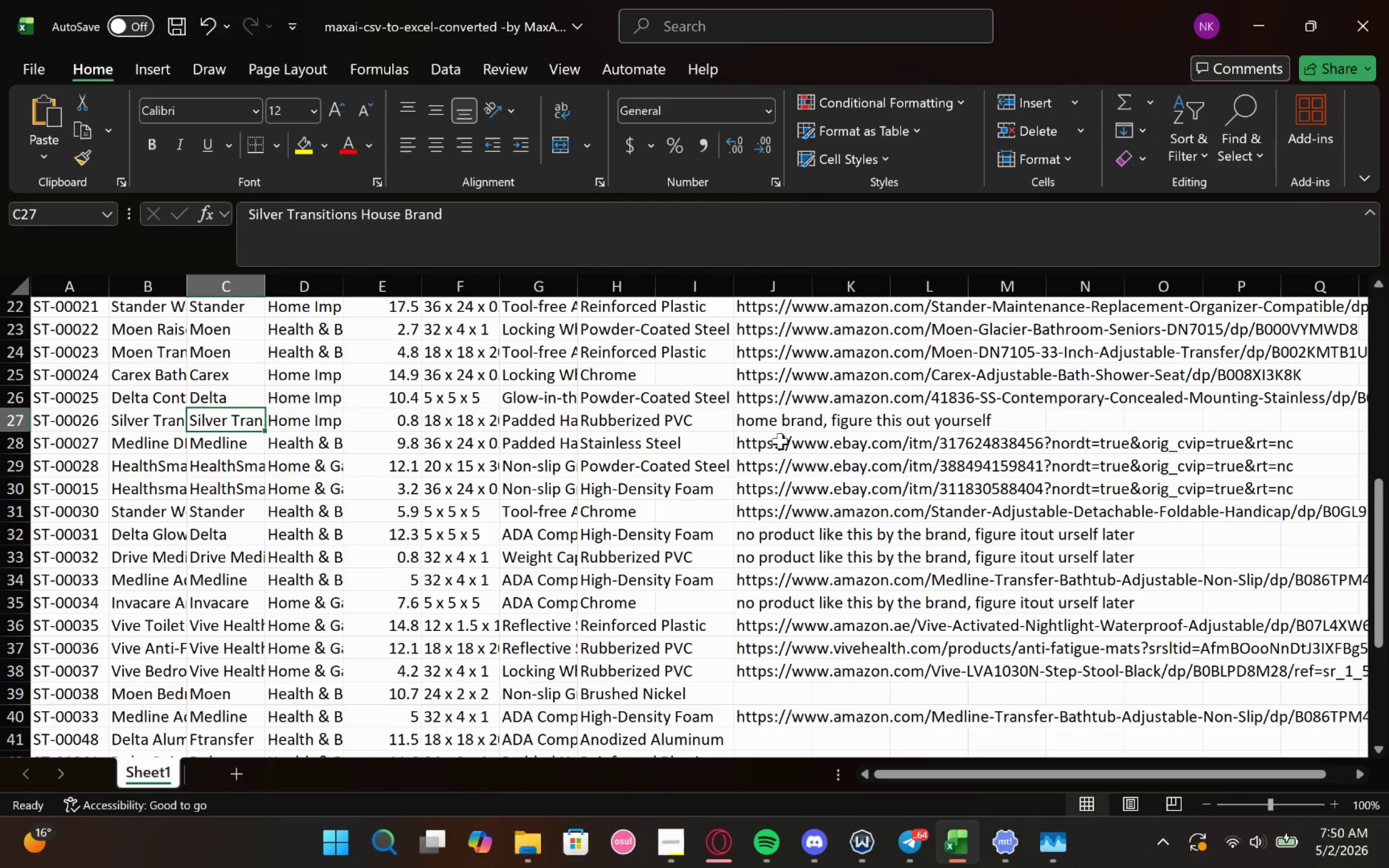 
double_click([757, 445])
 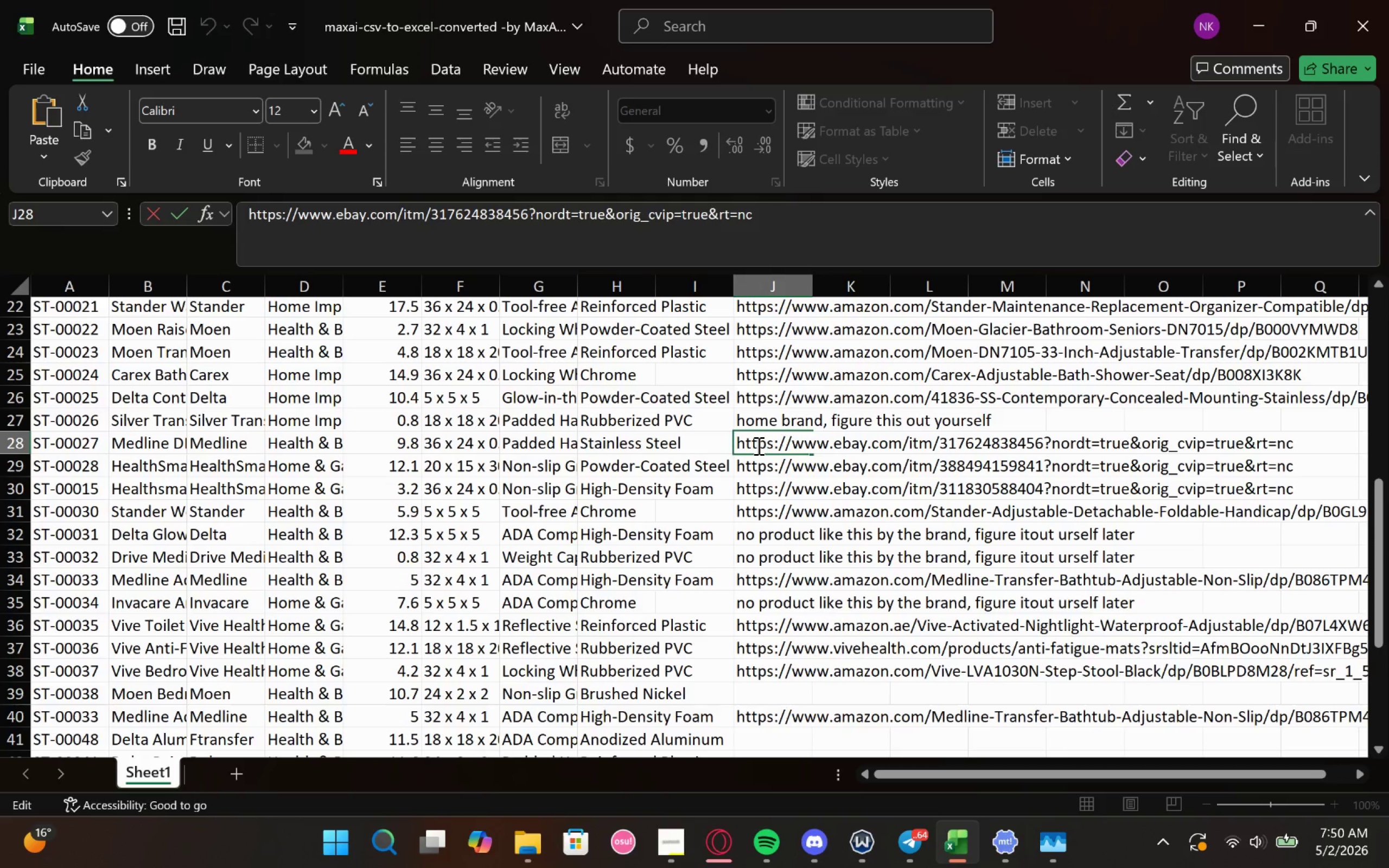 
key(Control+A)
 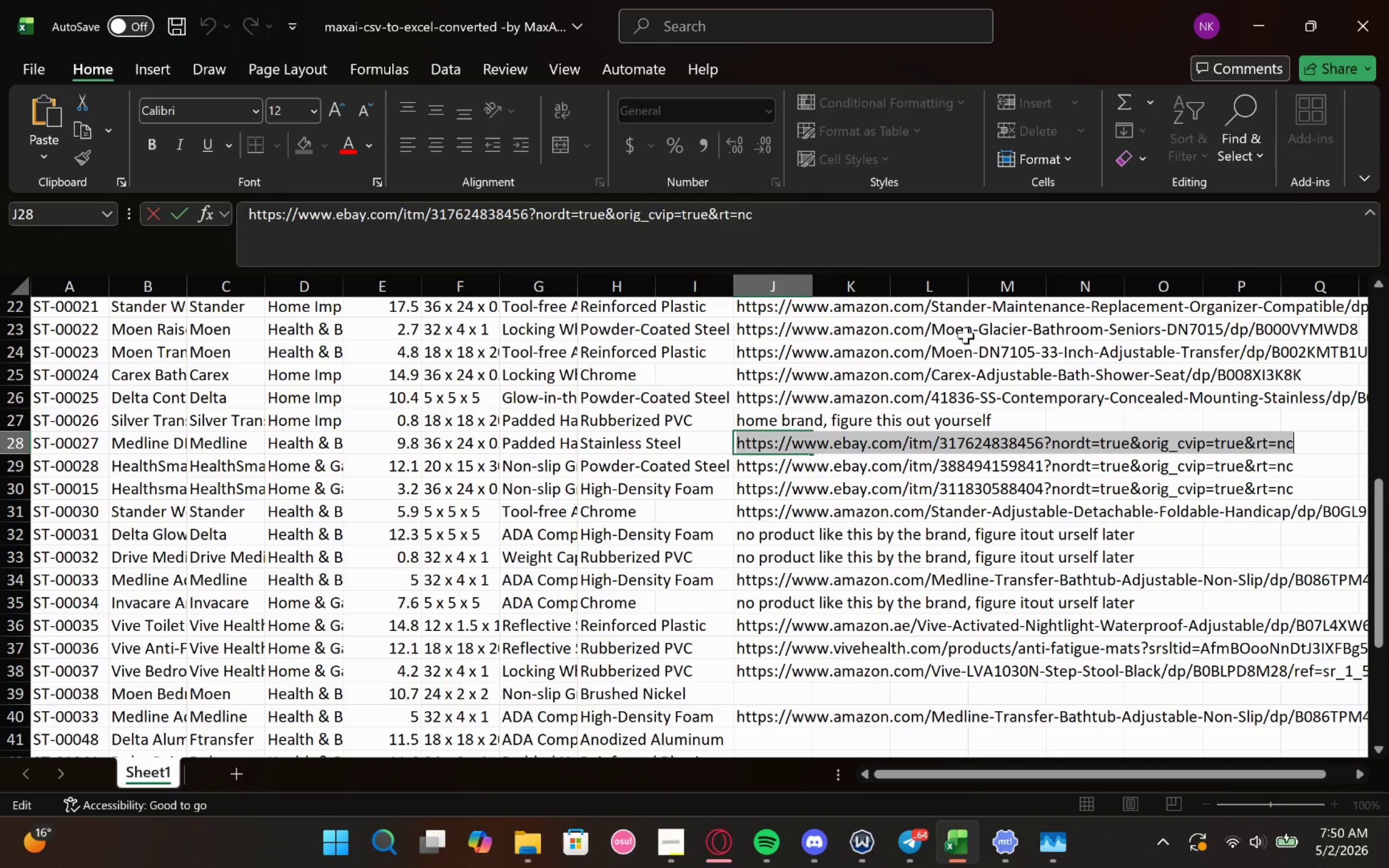 
key(Control+C)
 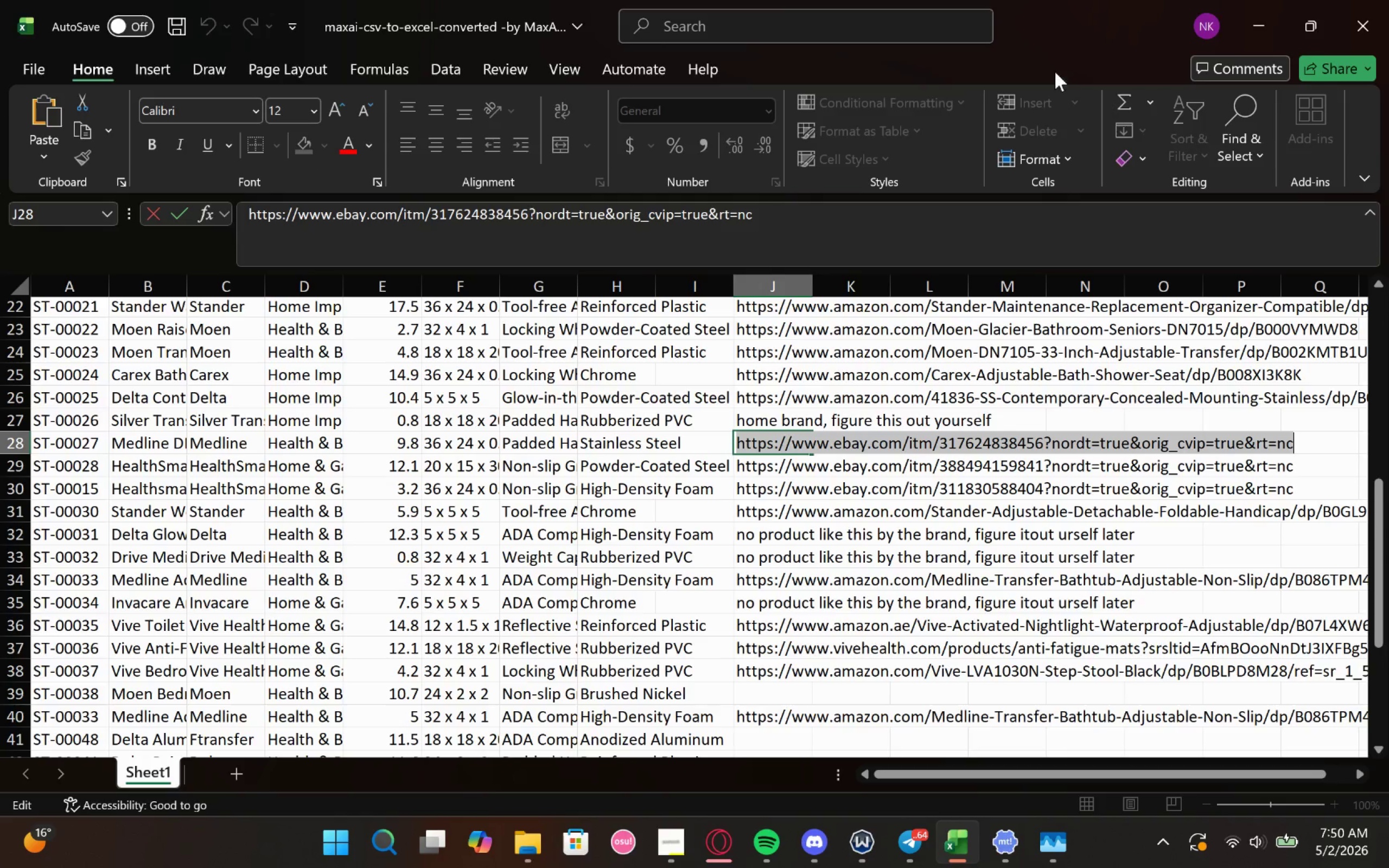 
key(Control+C)
 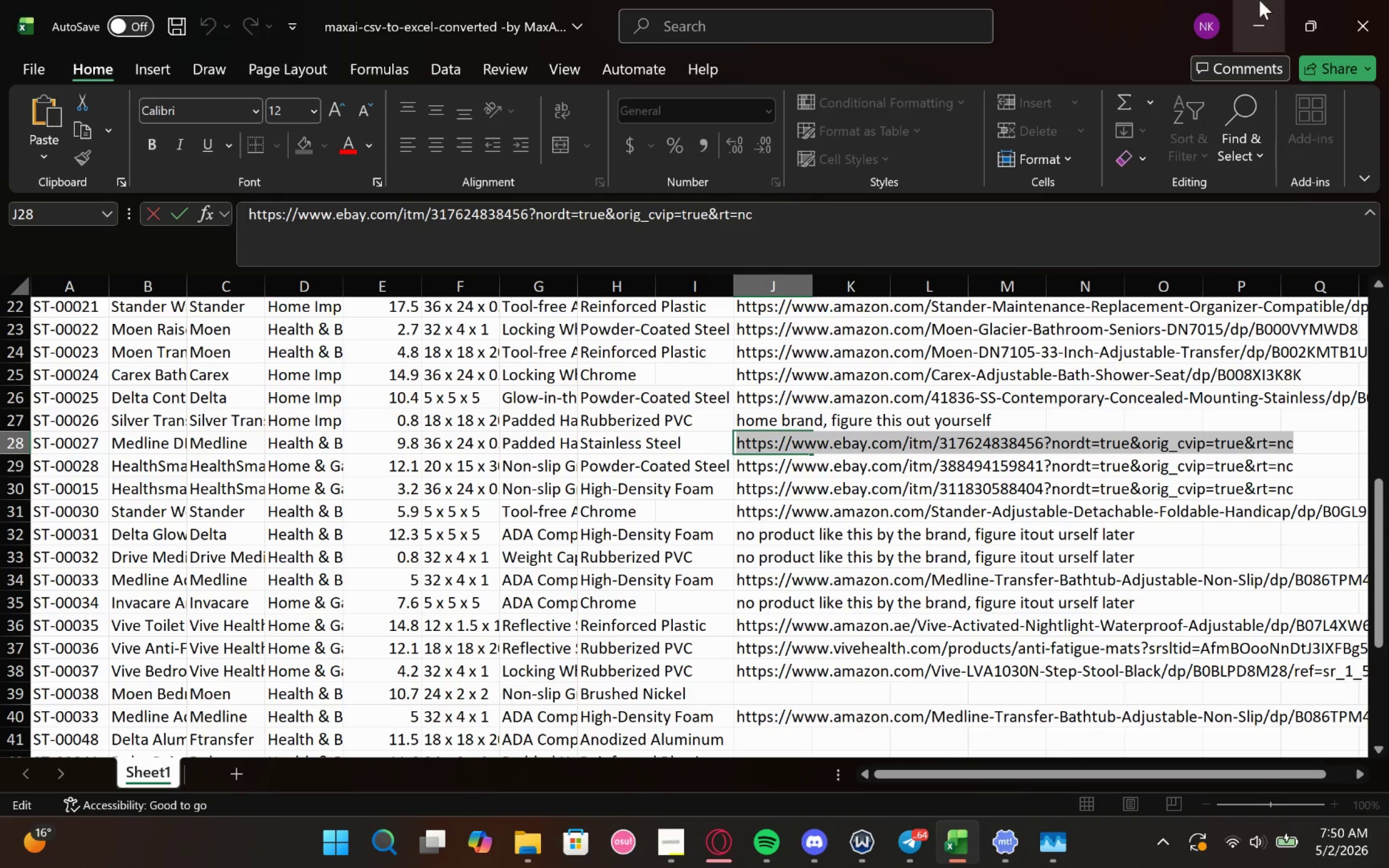 
left_click([1253, 2])
 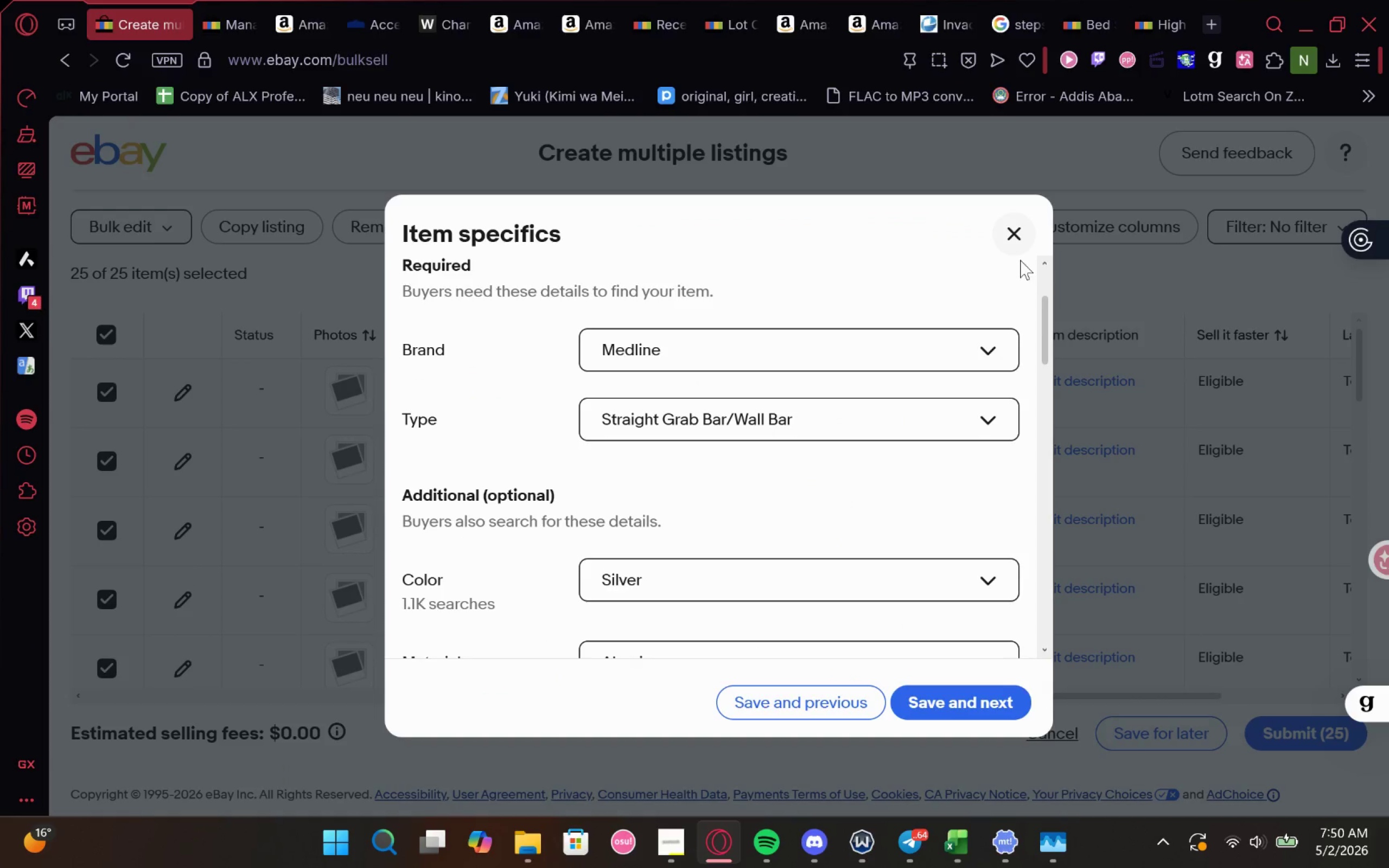 
left_click([1020, 229])
 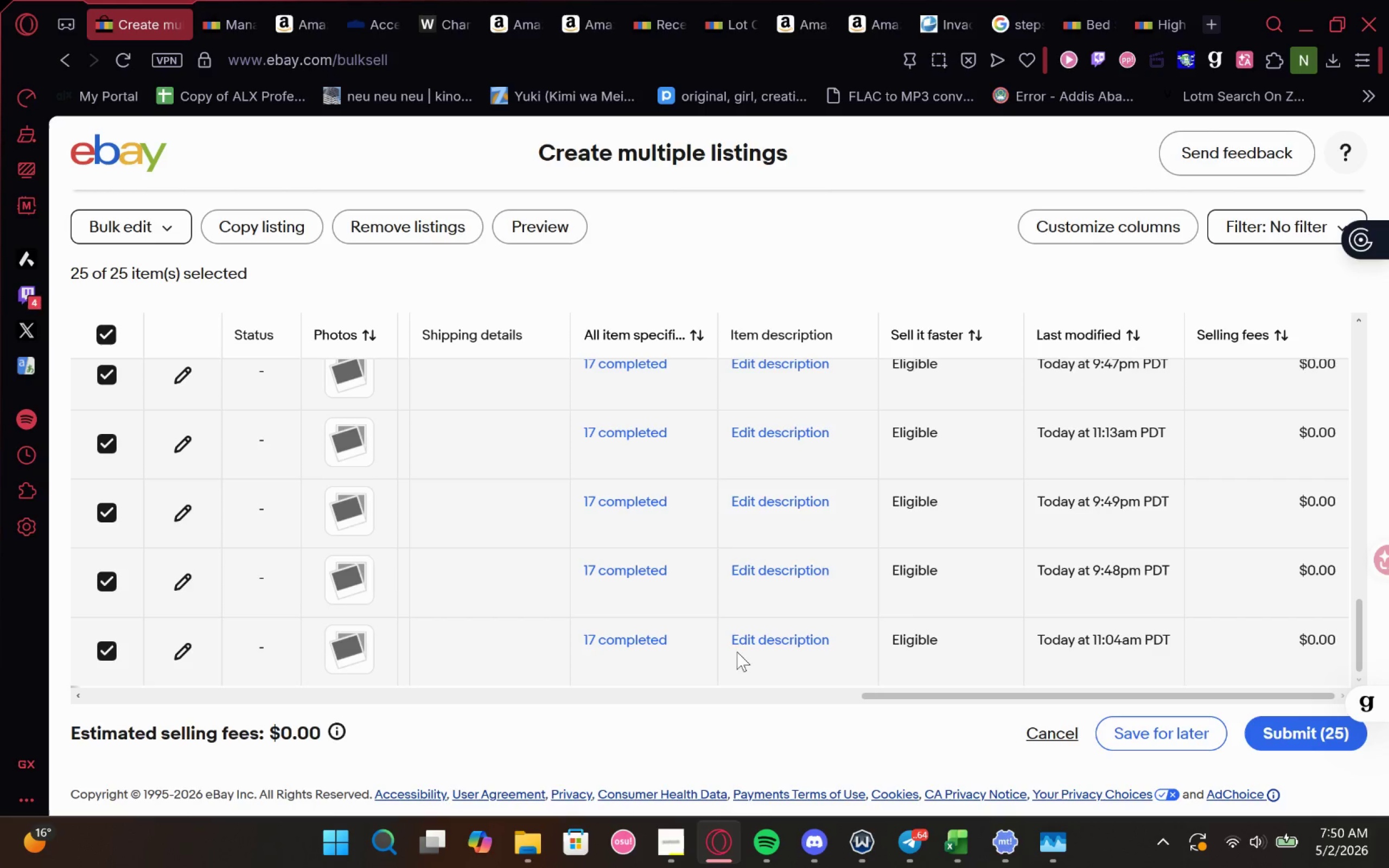 
left_click([646, 637])
 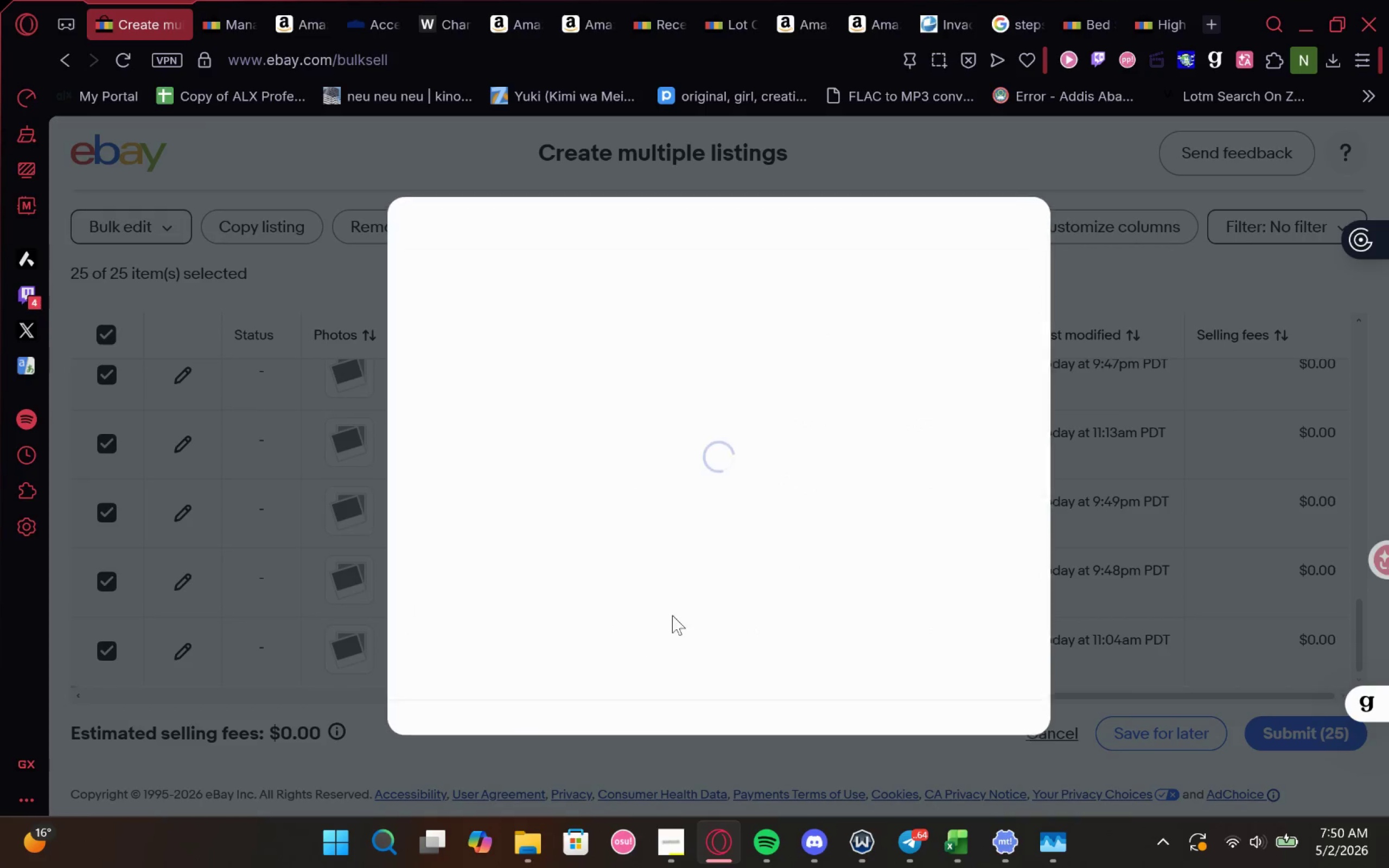 
mouse_move([778, 554])
 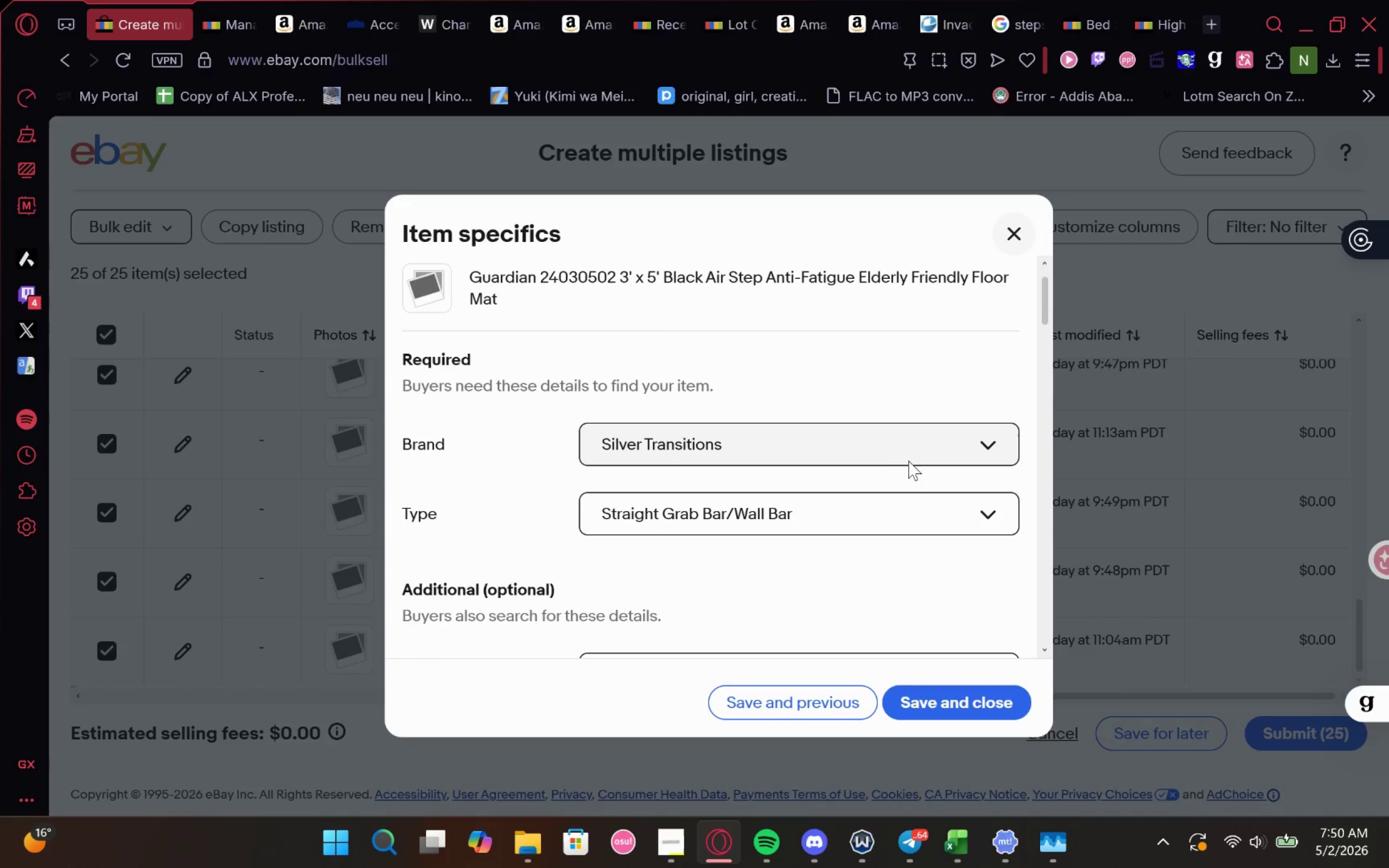 
left_click([909, 461])
 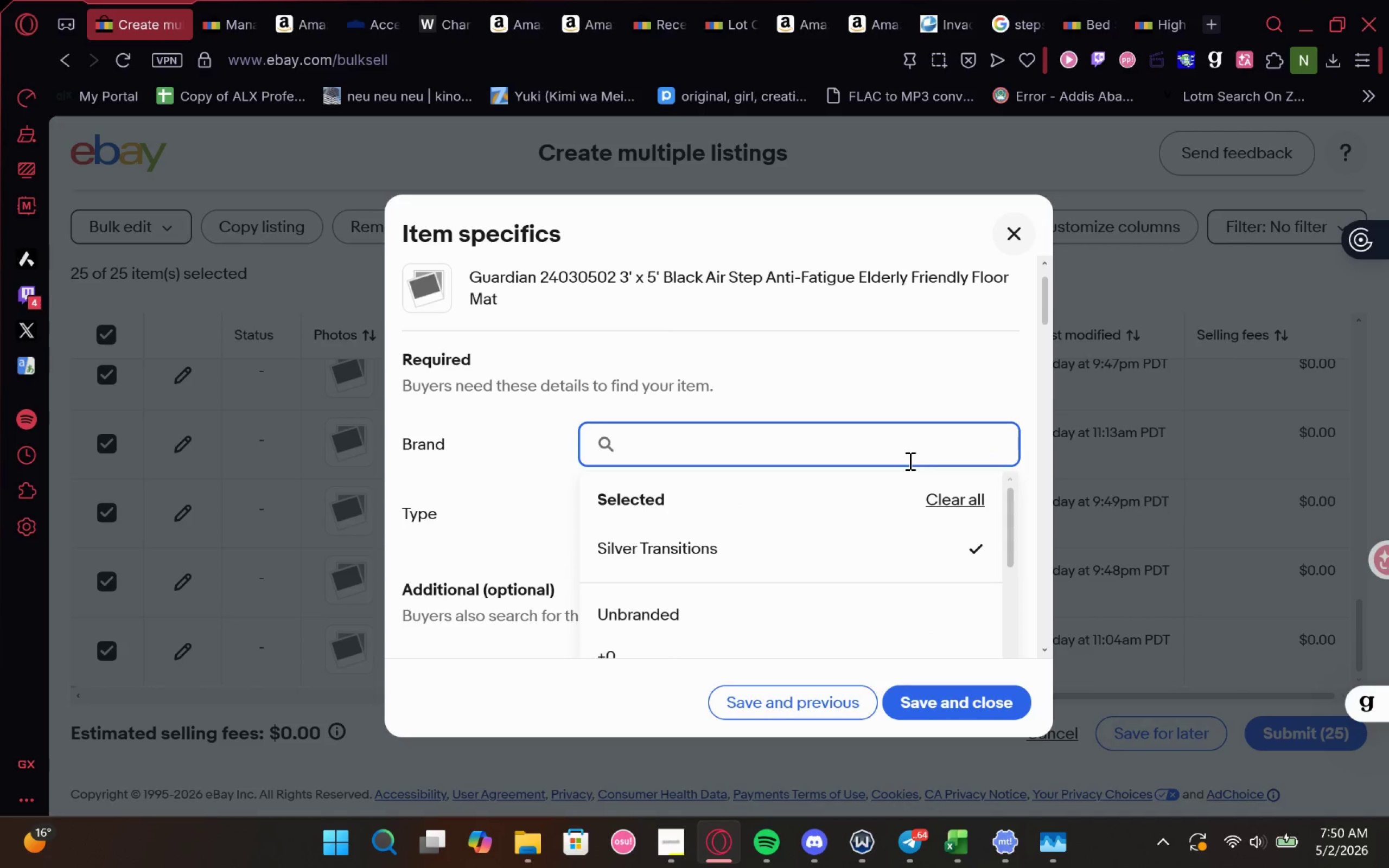 
type(Guardian)
 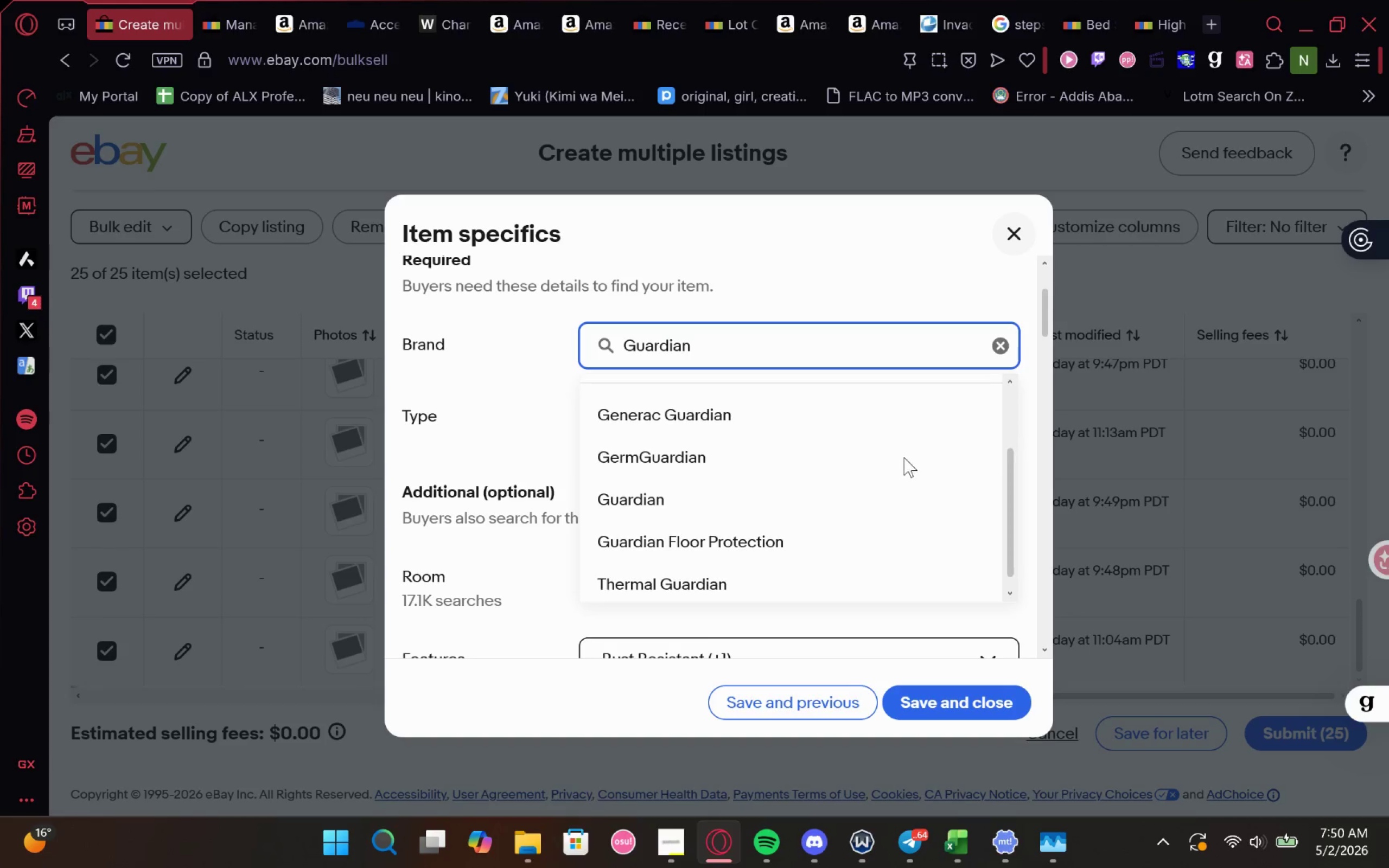 
left_click([842, 484])
 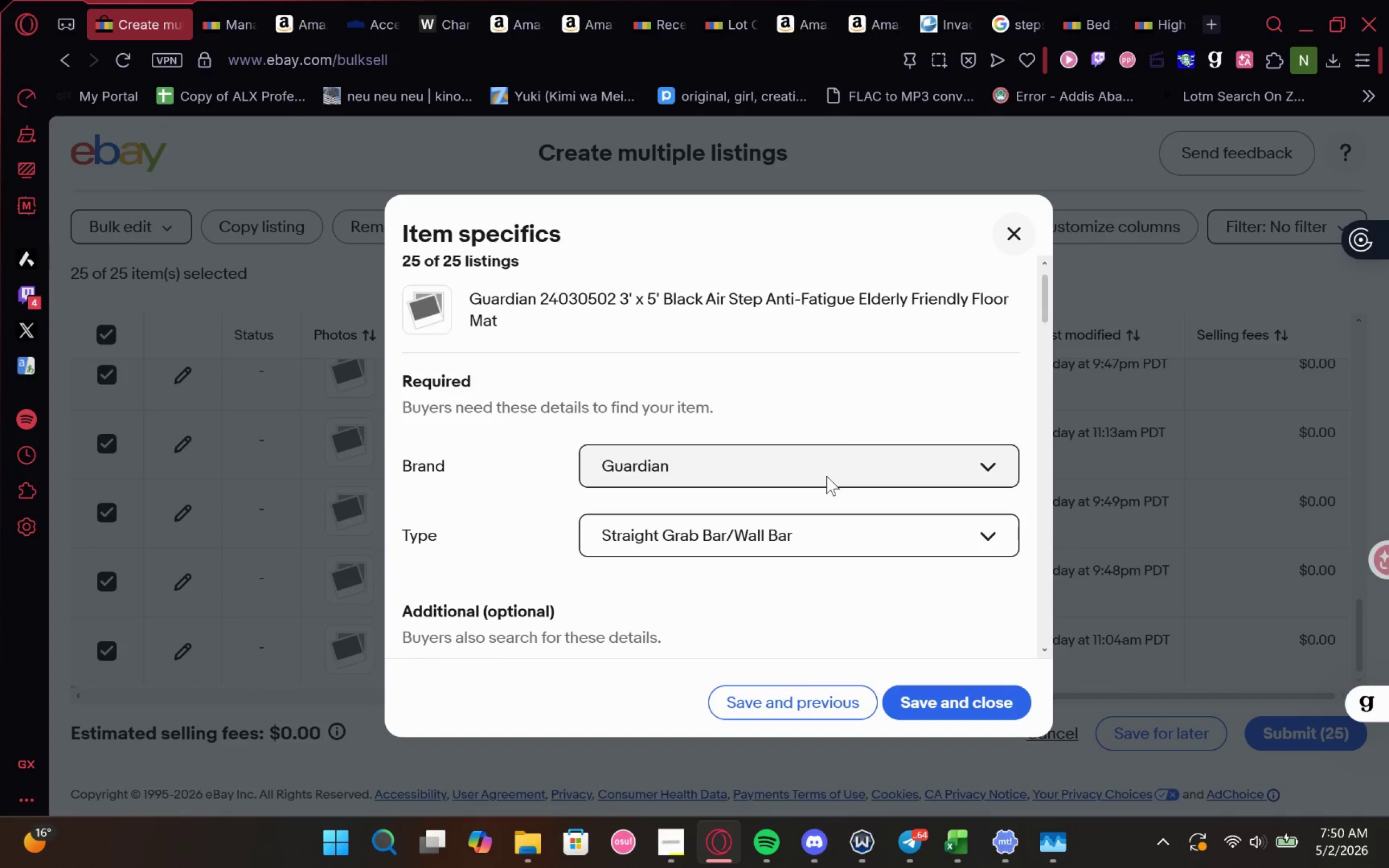 
left_click([787, 531])
 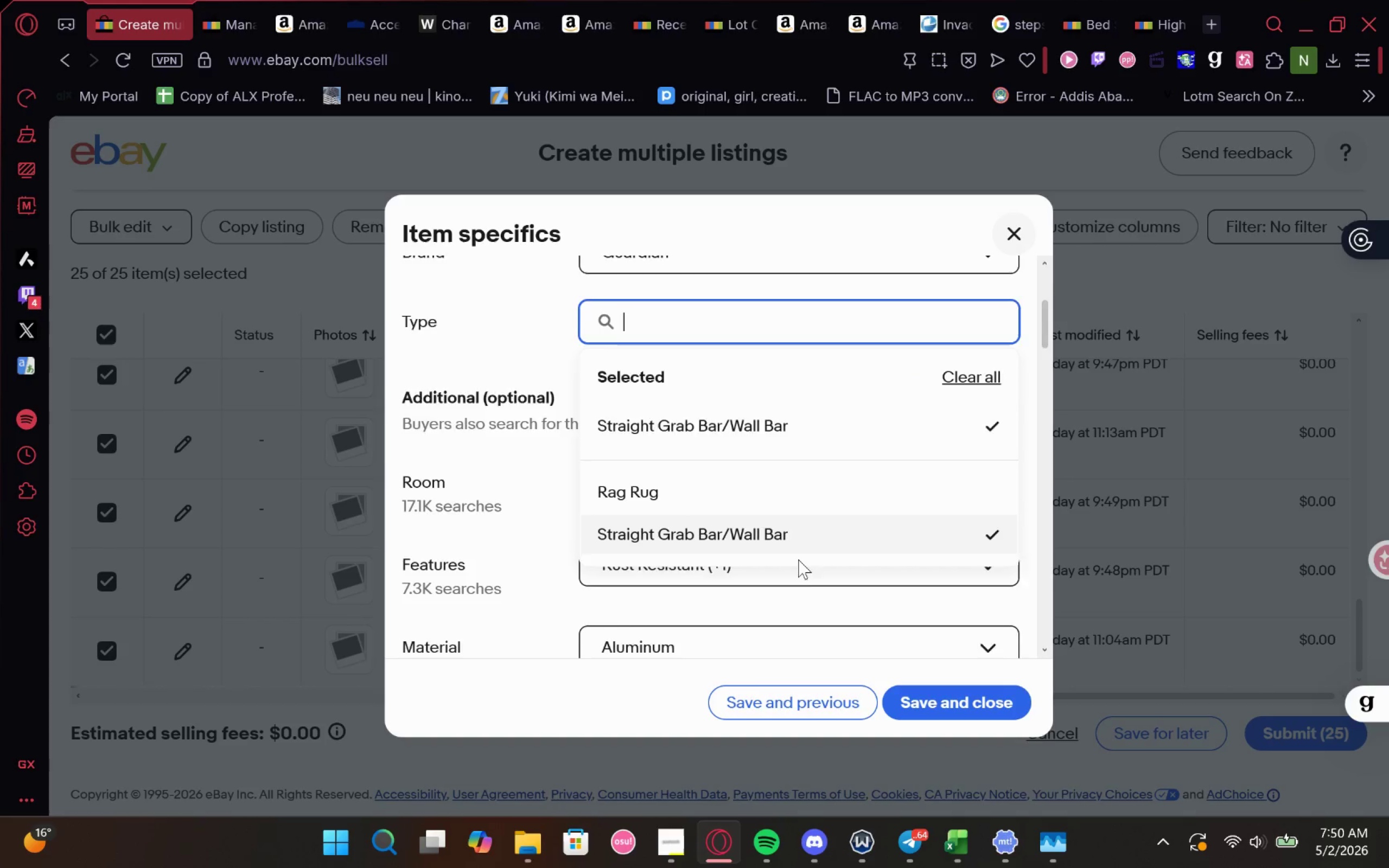 
left_click([807, 465])
 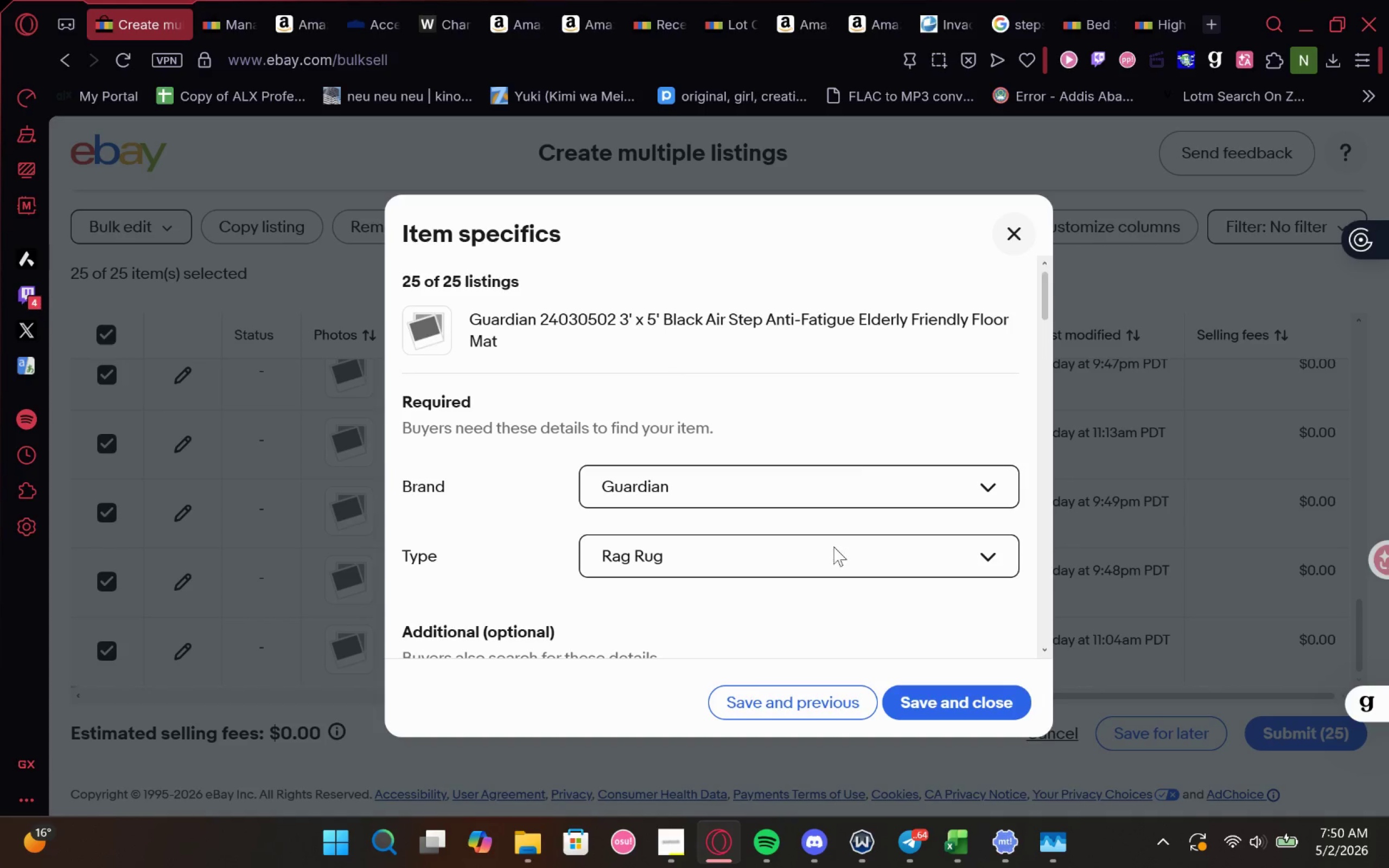 
left_click([761, 552])
 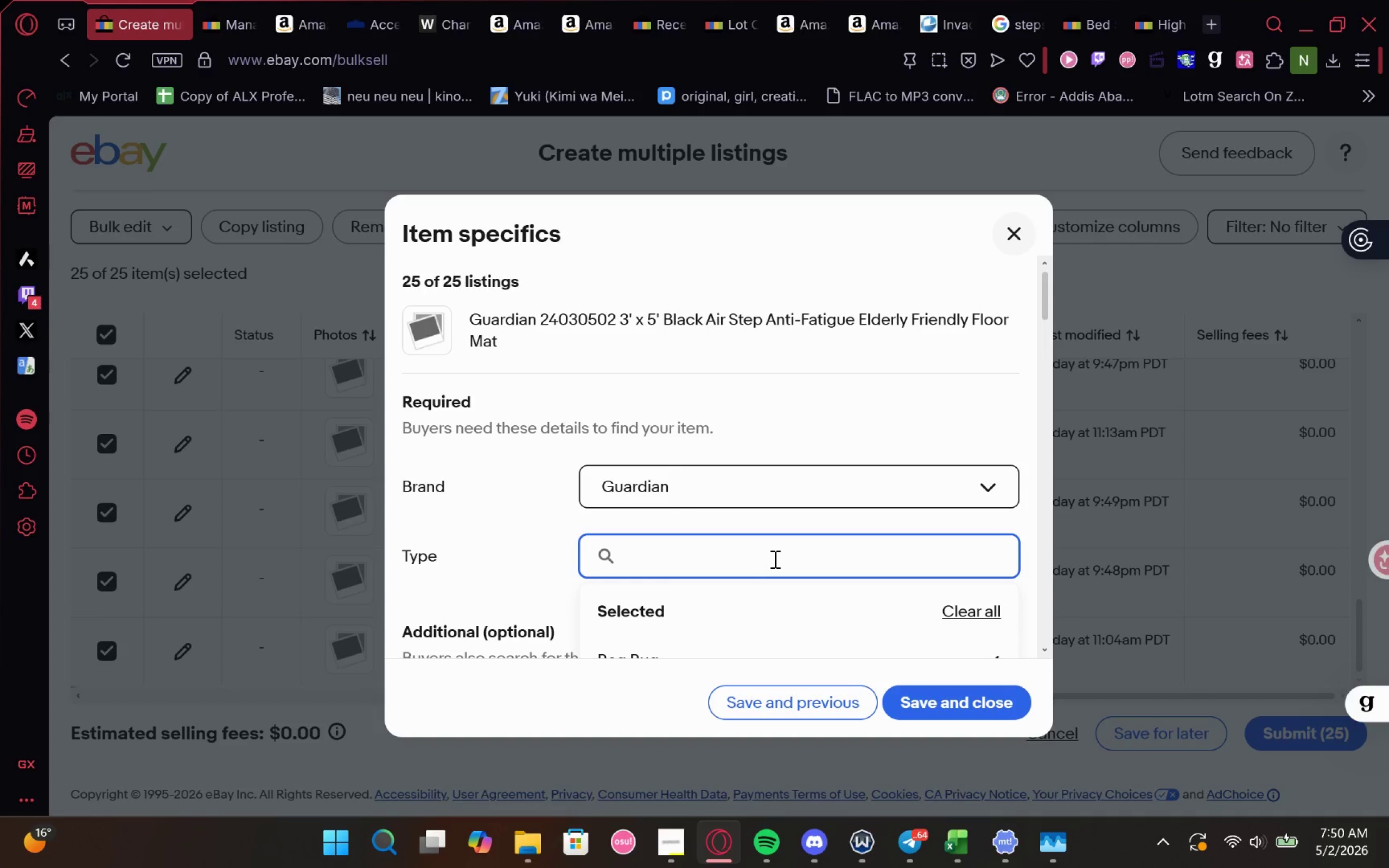 
type(ANT-)
key(Backspace)
key(Backspace)
key(Backspace)
type(nt)
key(Backspace)
type(ri-)
 